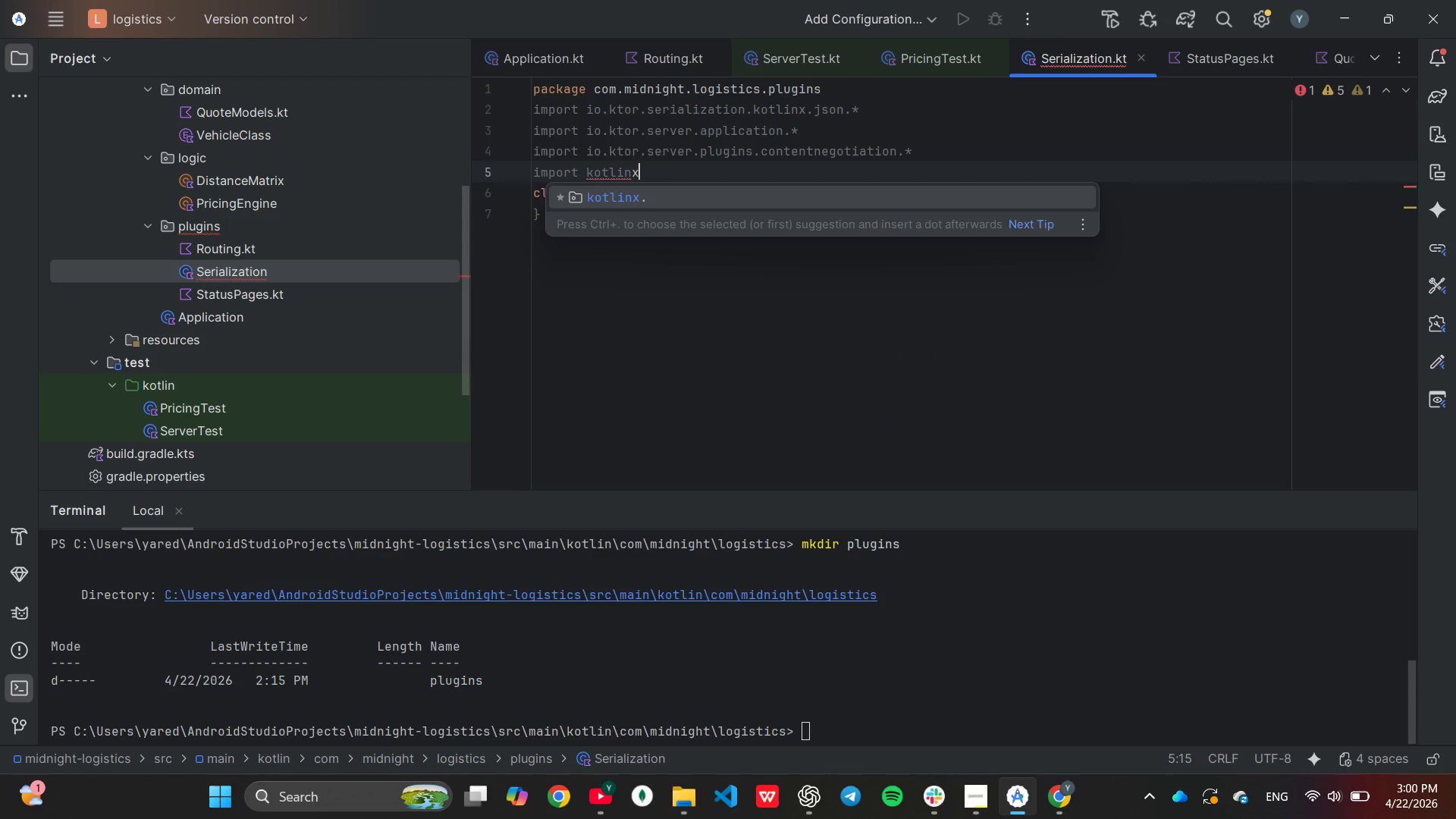 
key(Enter)
 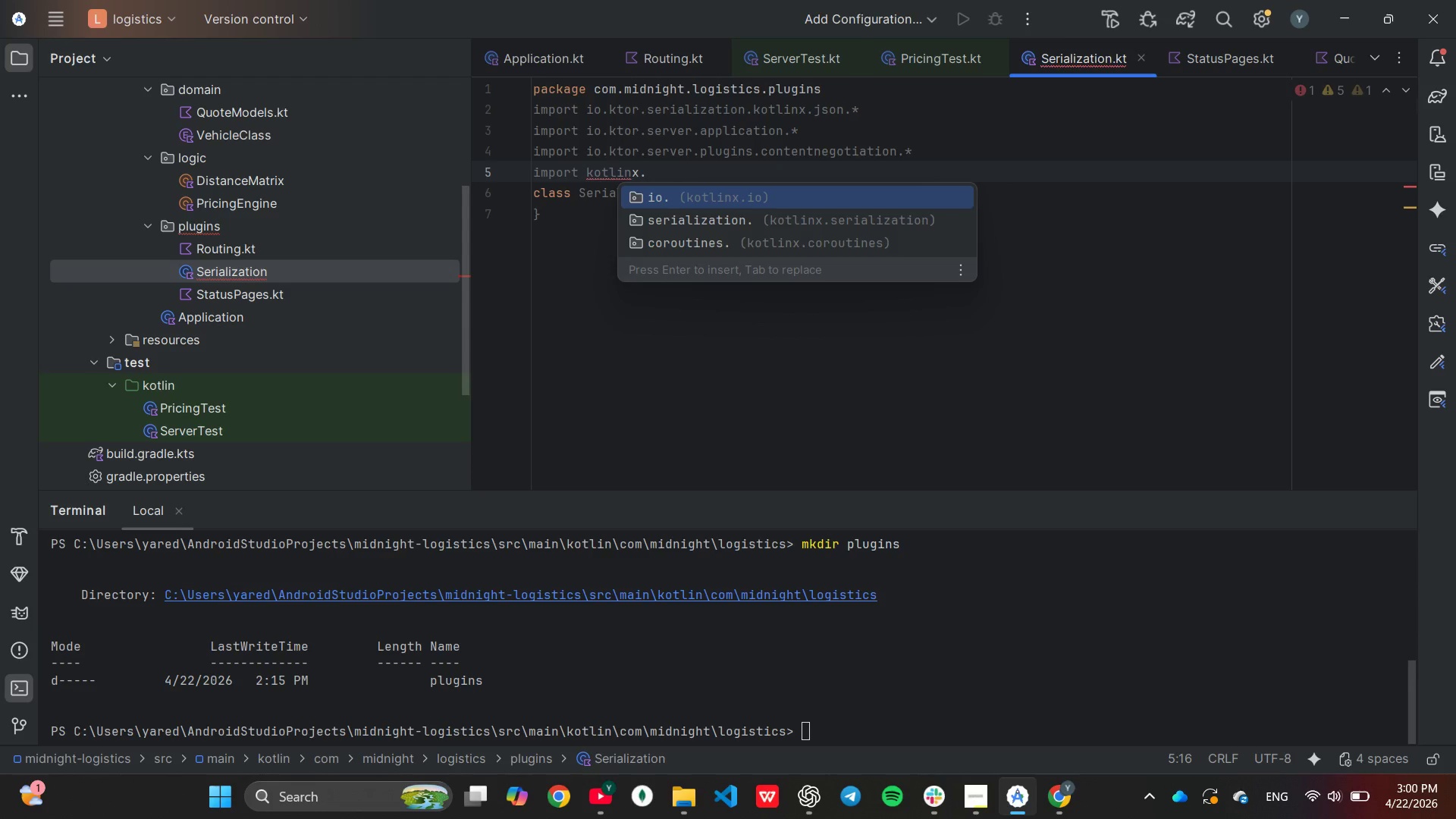 
key(ArrowDown)
 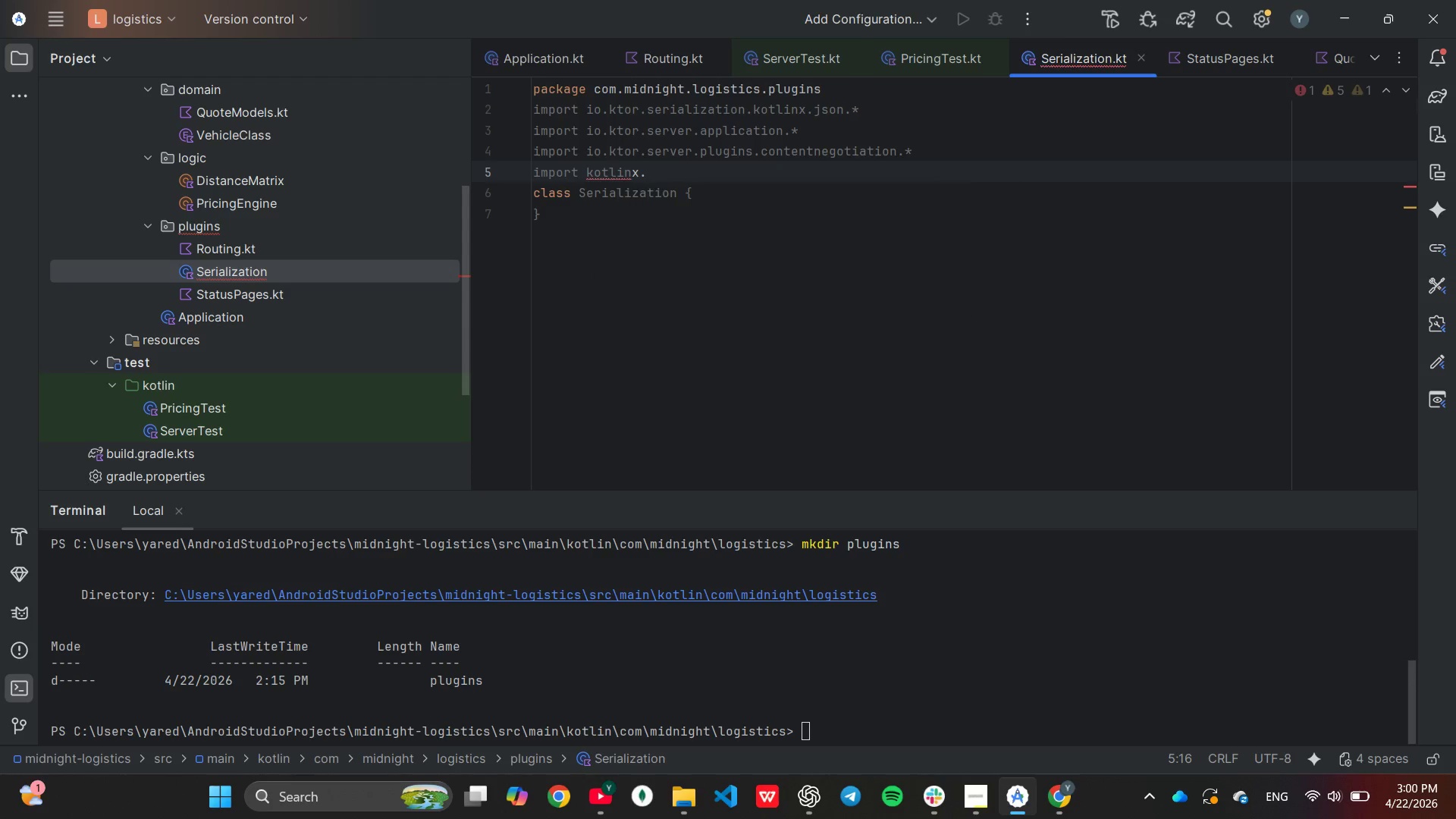 
key(Enter)
 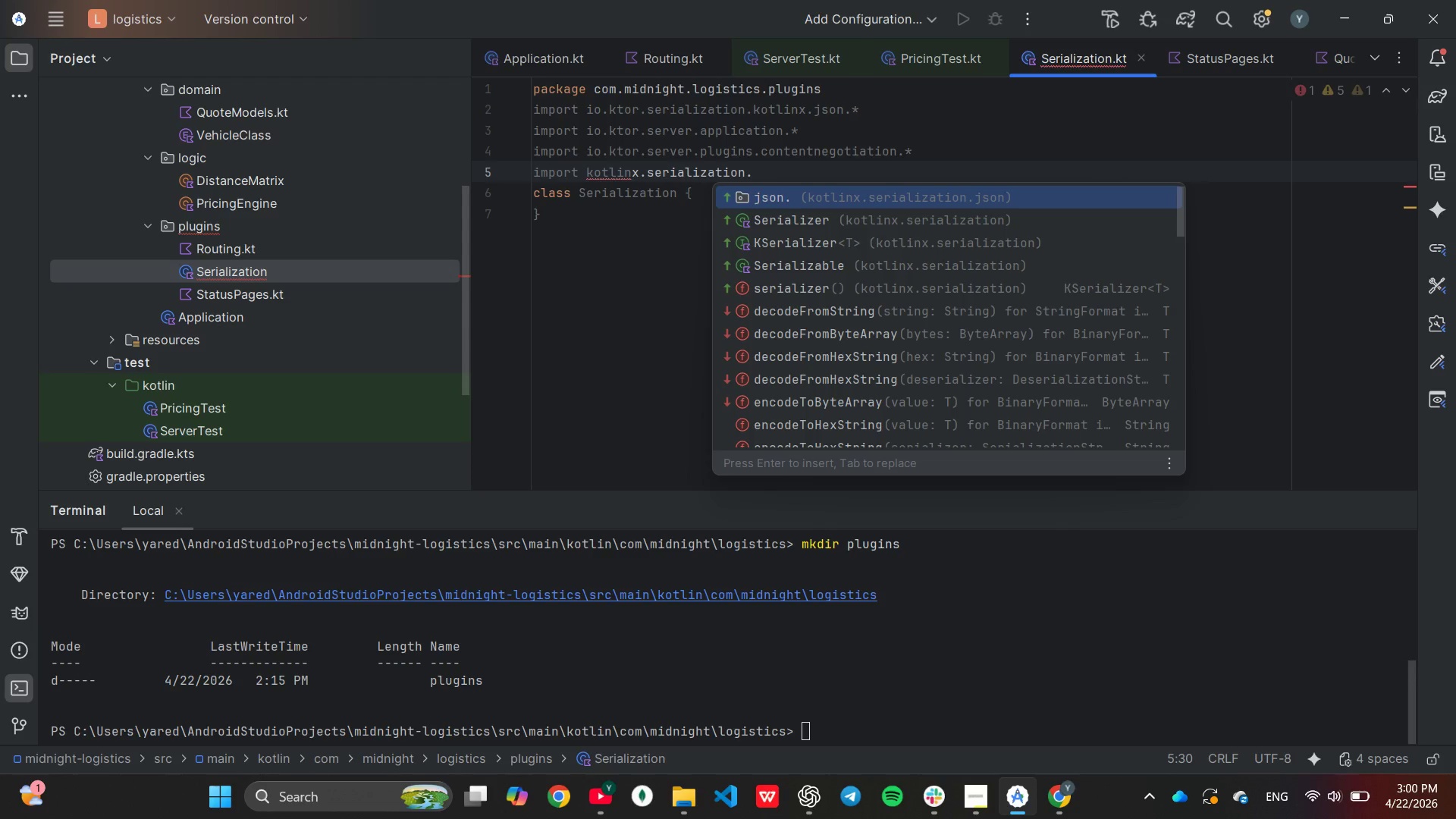 
key(Enter)
 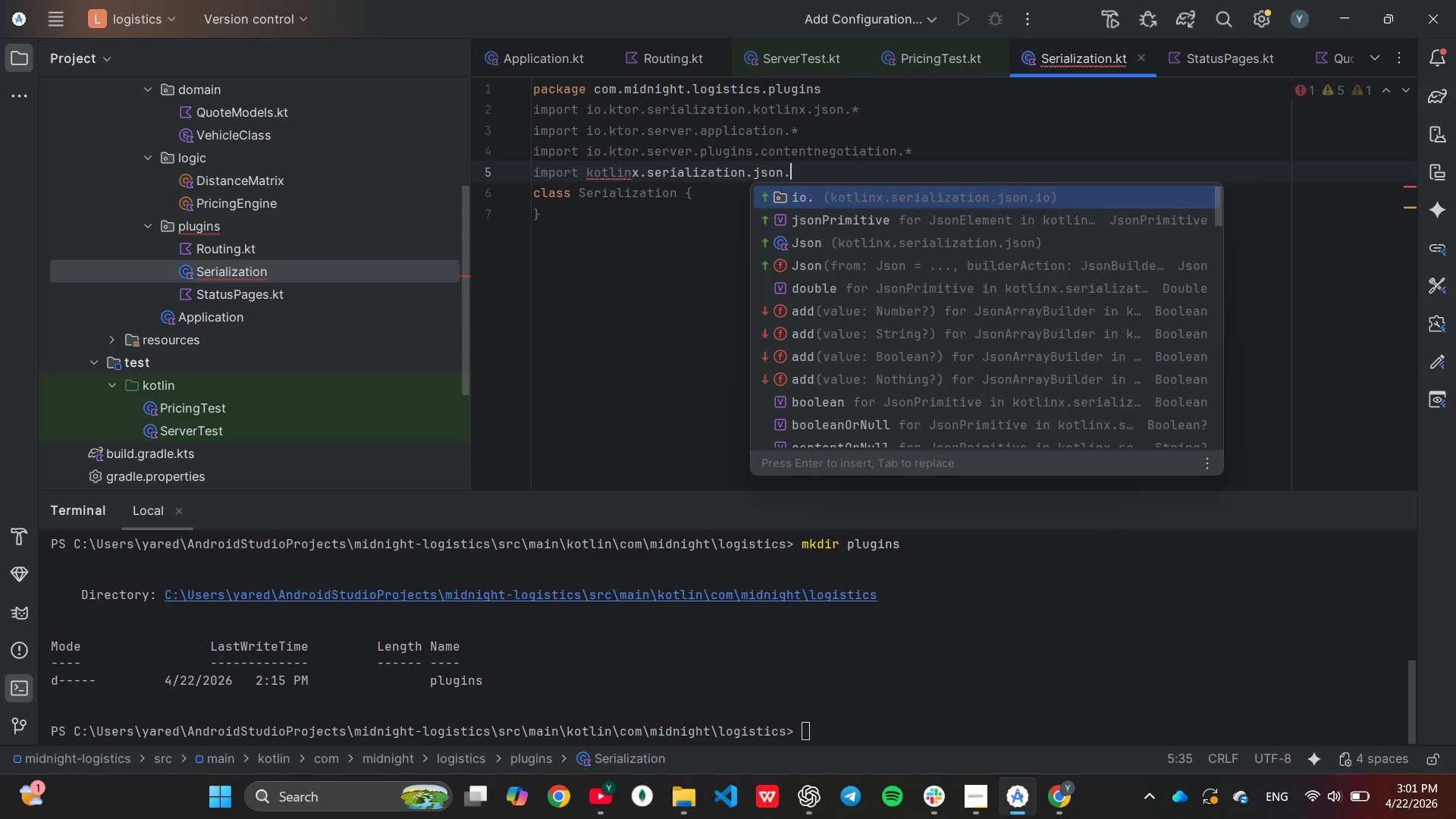 
key(ArrowDown)
 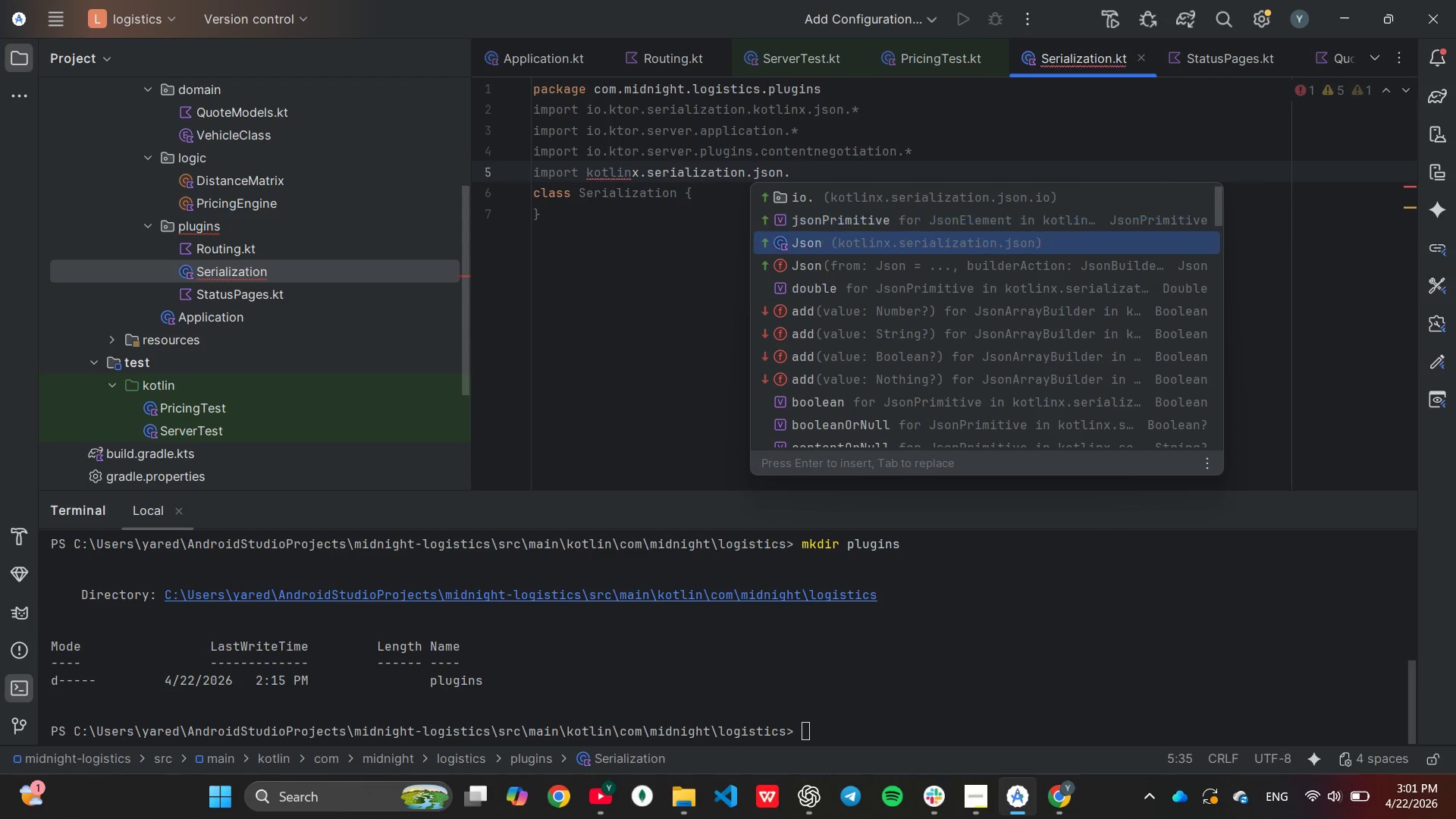 
key(ArrowDown)
 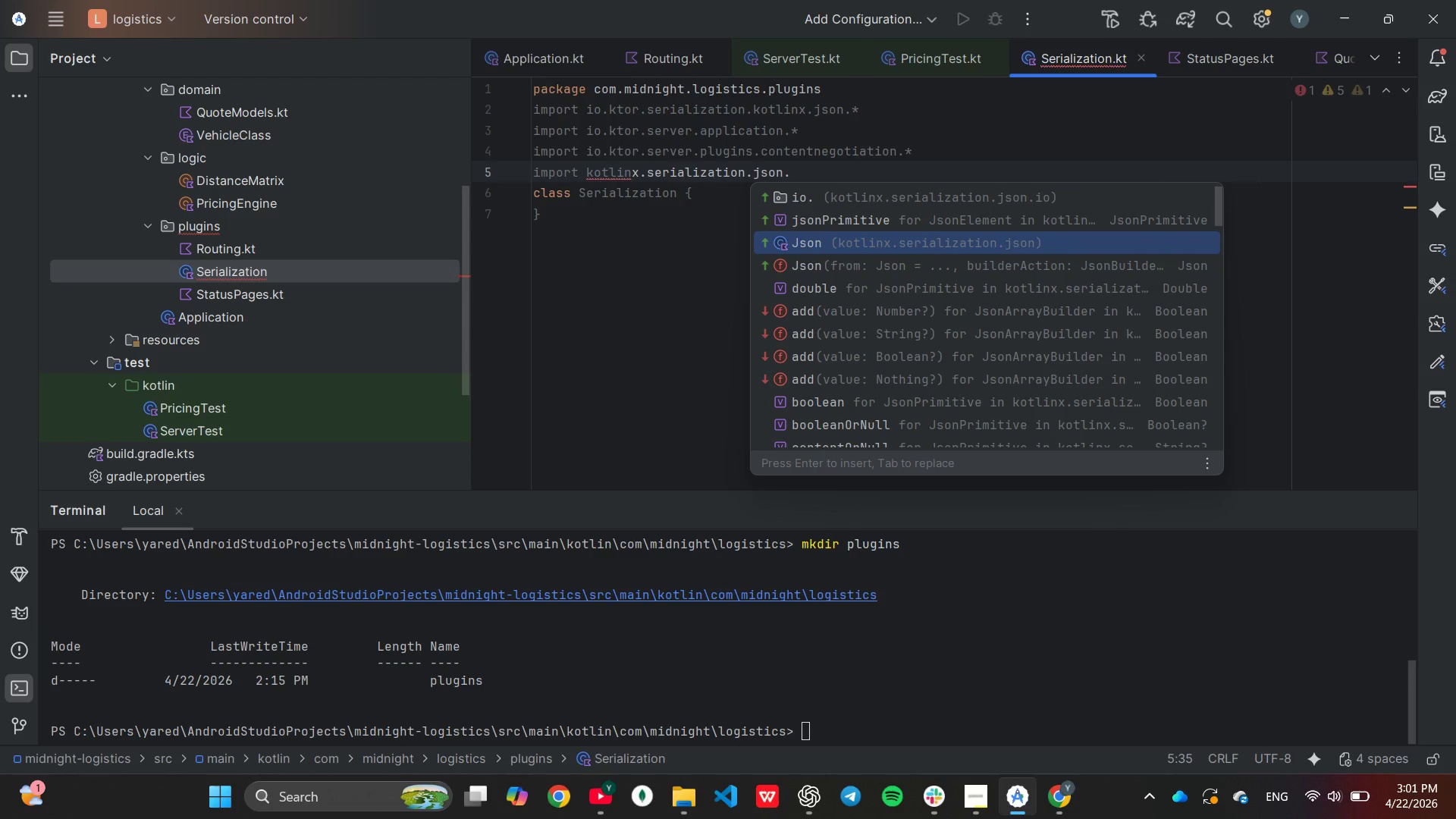 
key(Enter)
 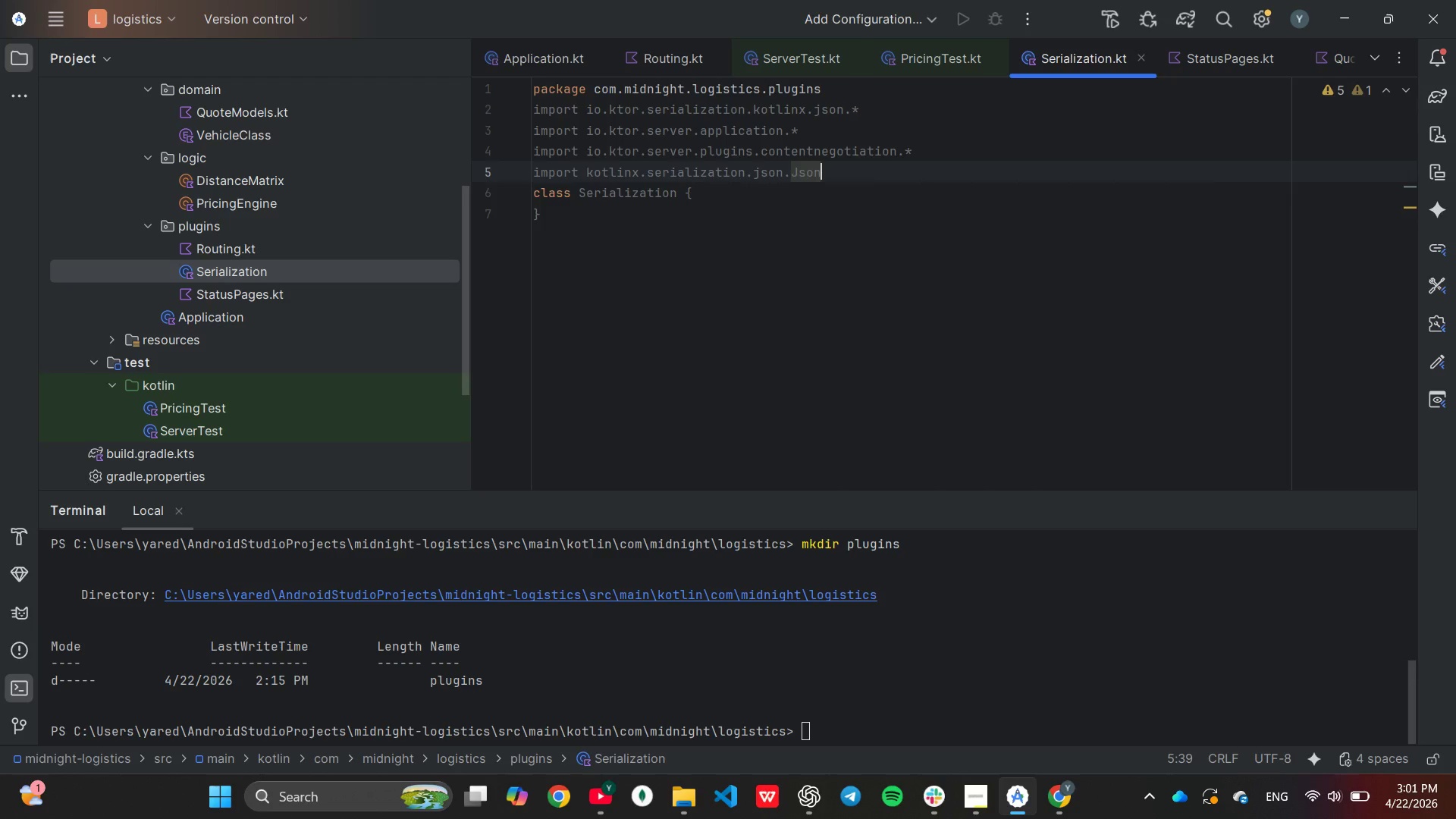 
key(Enter)
 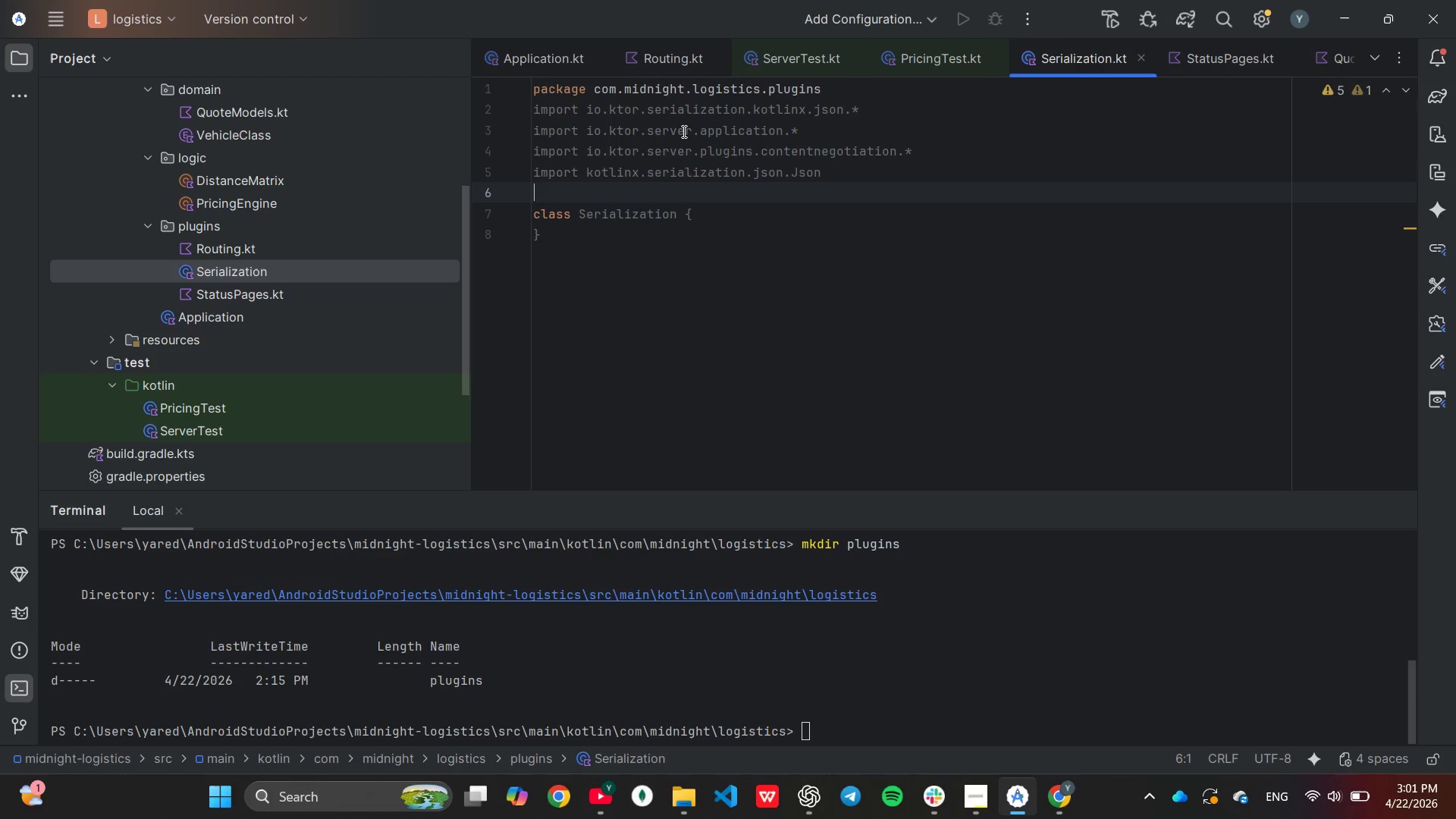 
wait(6.09)
 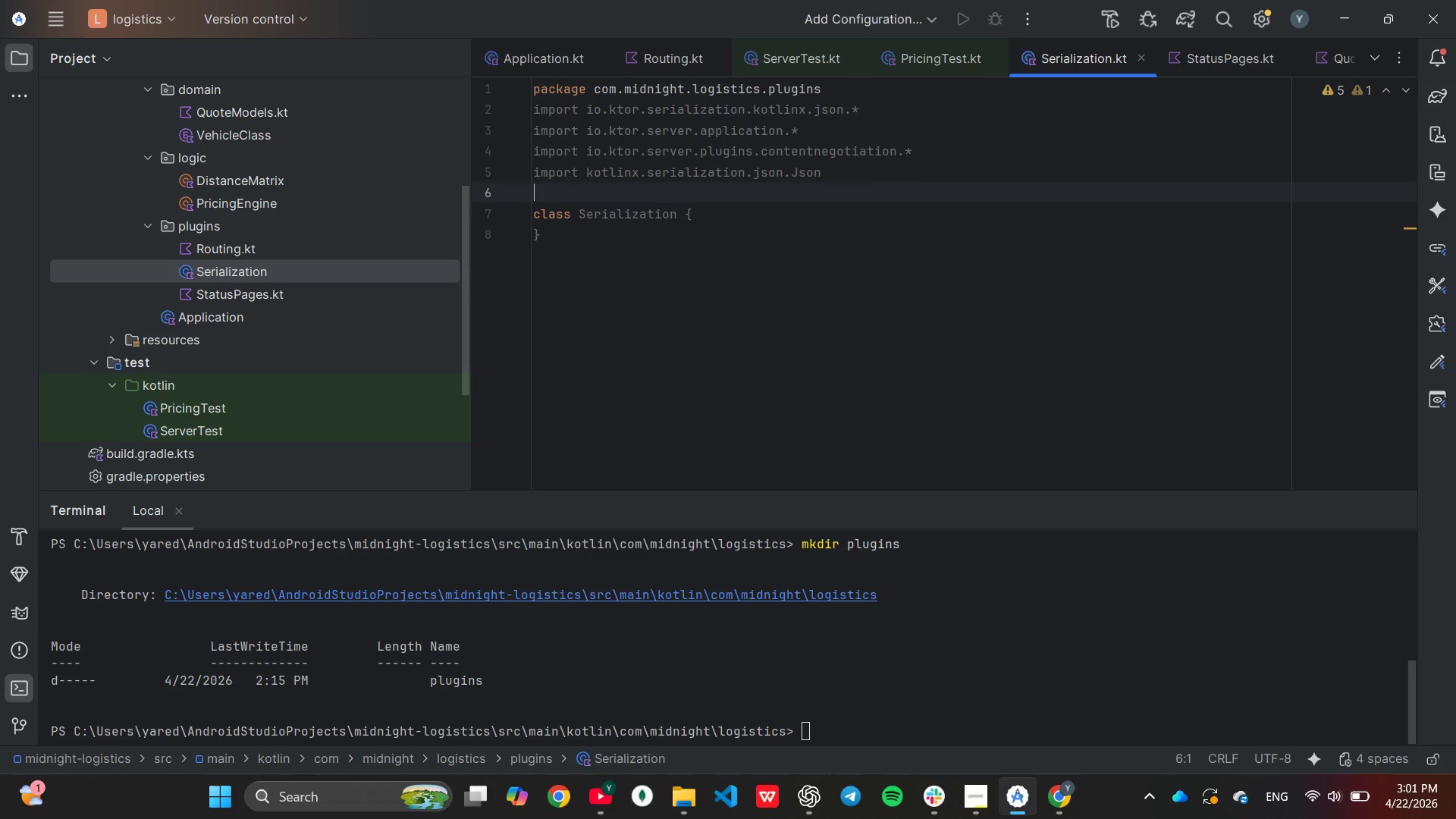 
left_click([634, 266])
 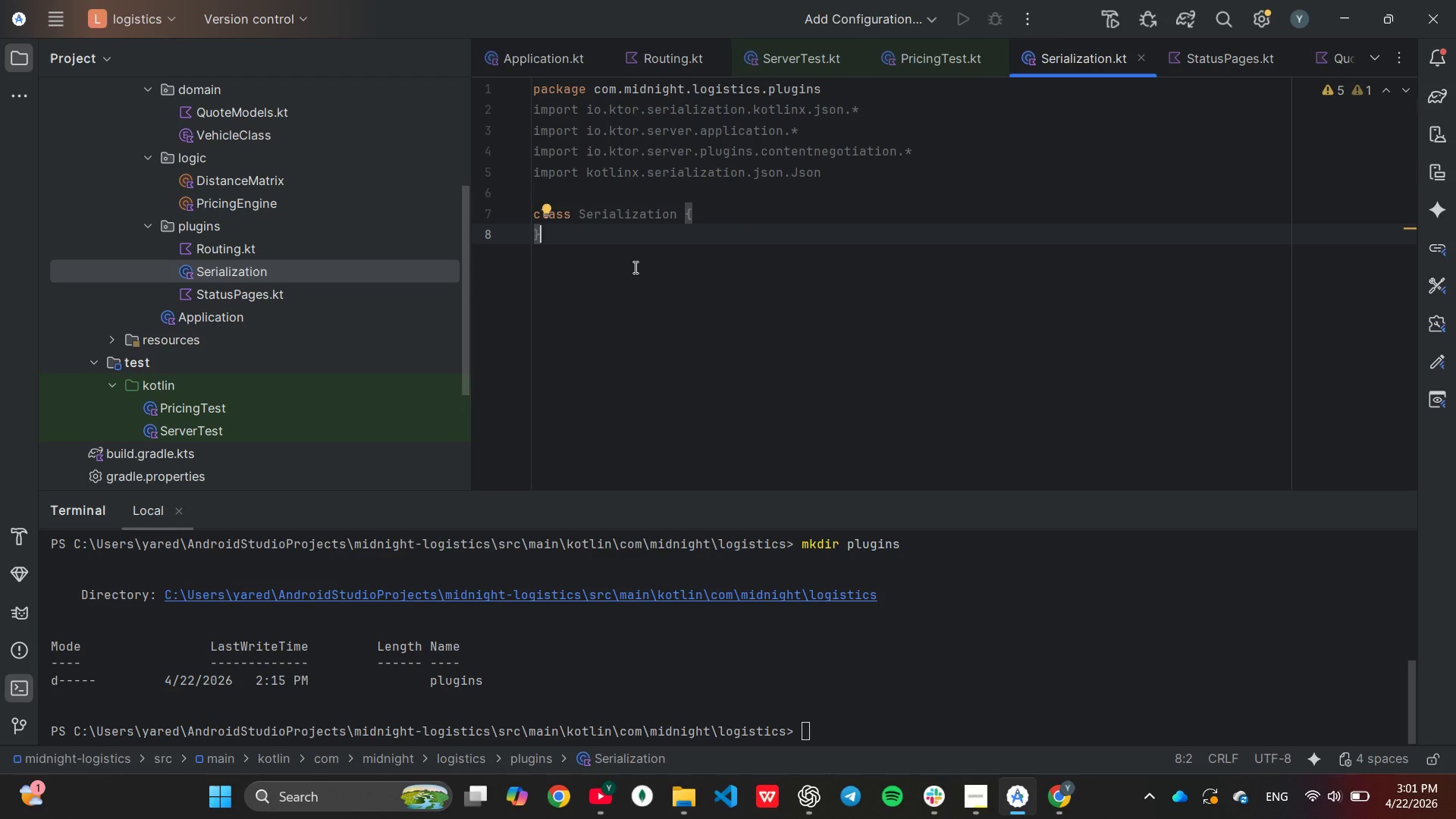 
hold_key(key=Backspace, duration=0.72)
 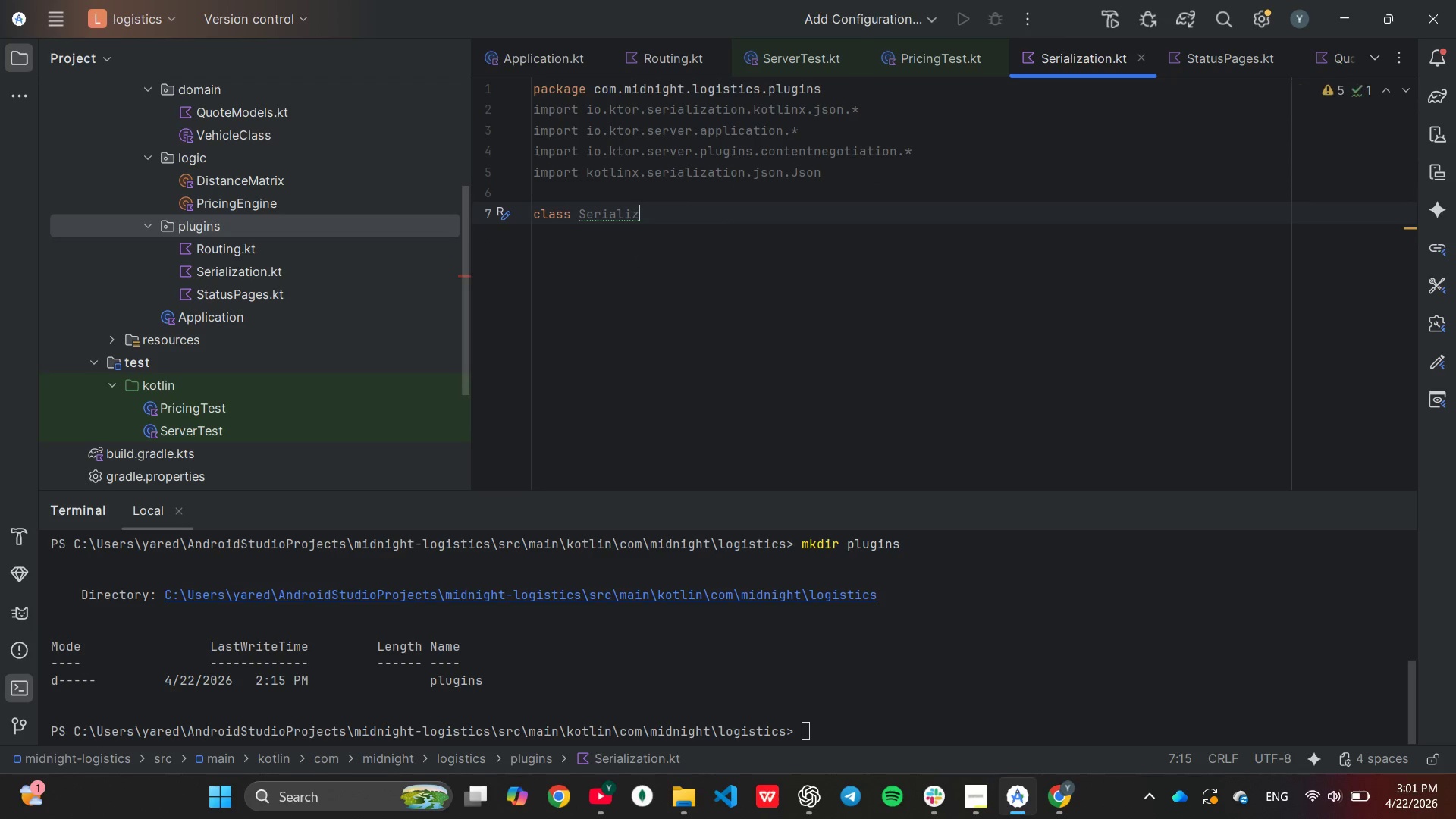 
hold_key(key=Backspace, duration=0.89)
 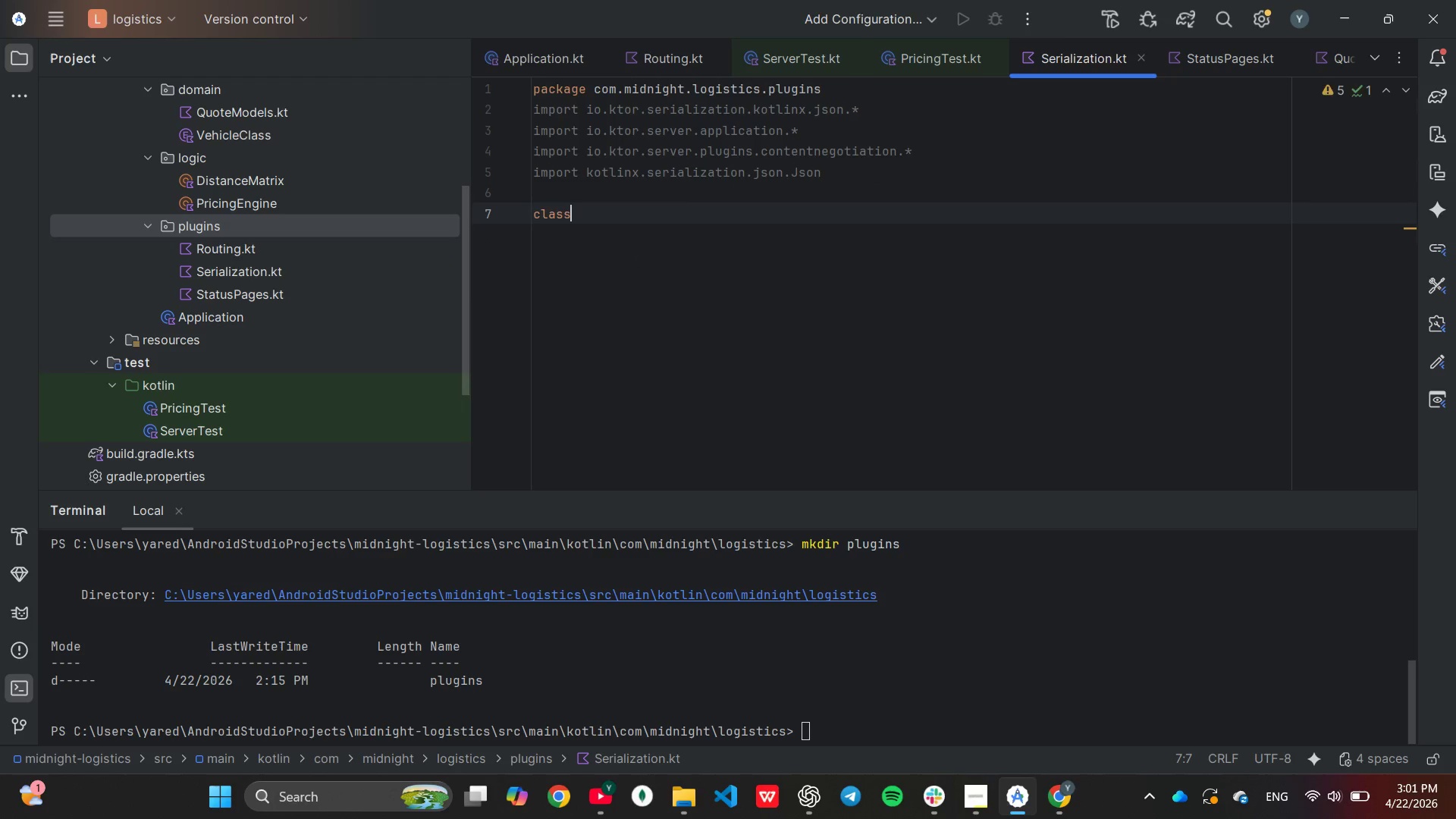 
hold_key(key=Backspace, duration=0.38)
 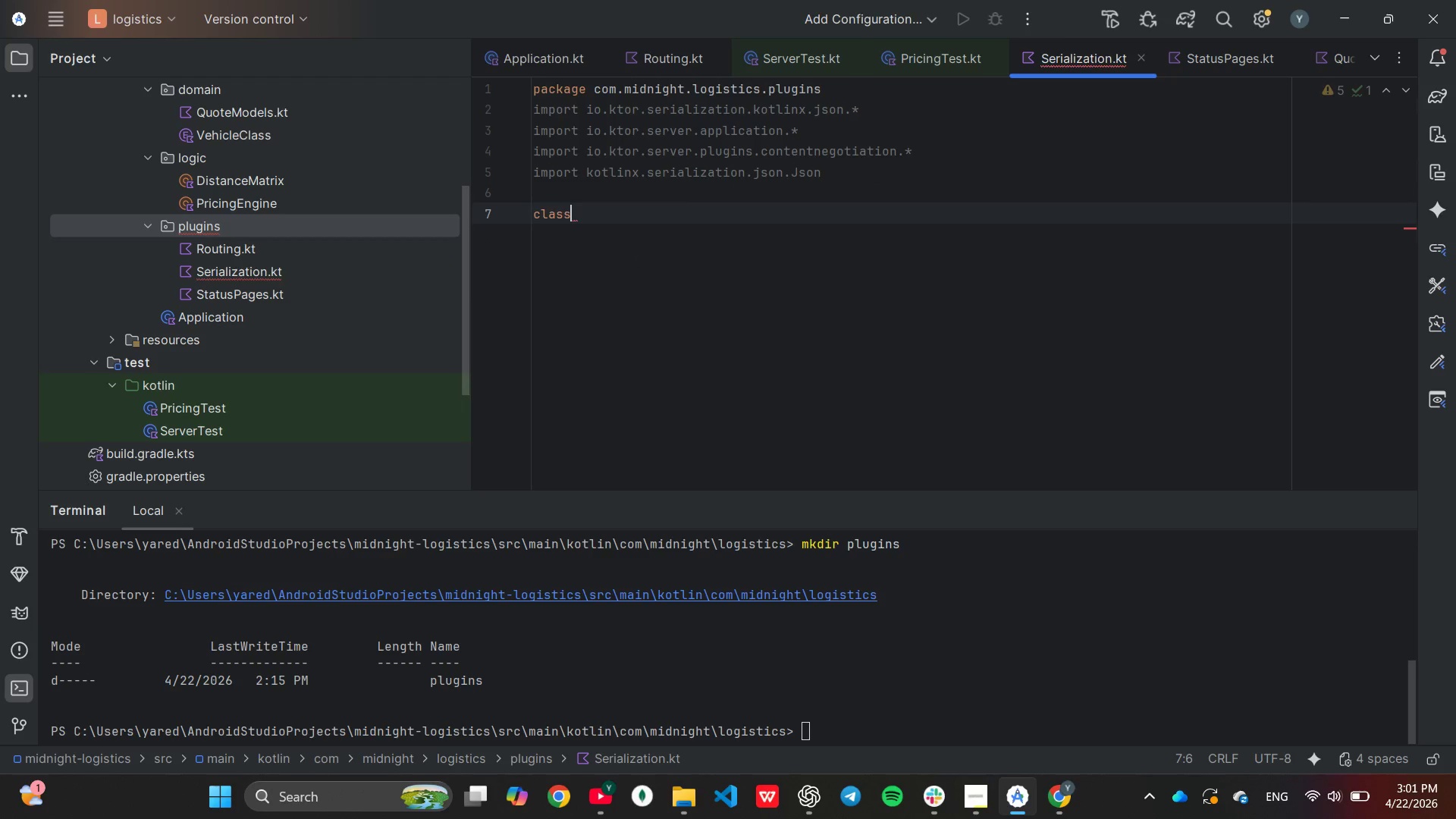 
key(Backspace)
key(Backspace)
key(Backspace)
key(Backspace)
key(Backspace)
type(fun Application.configureSerialization()
 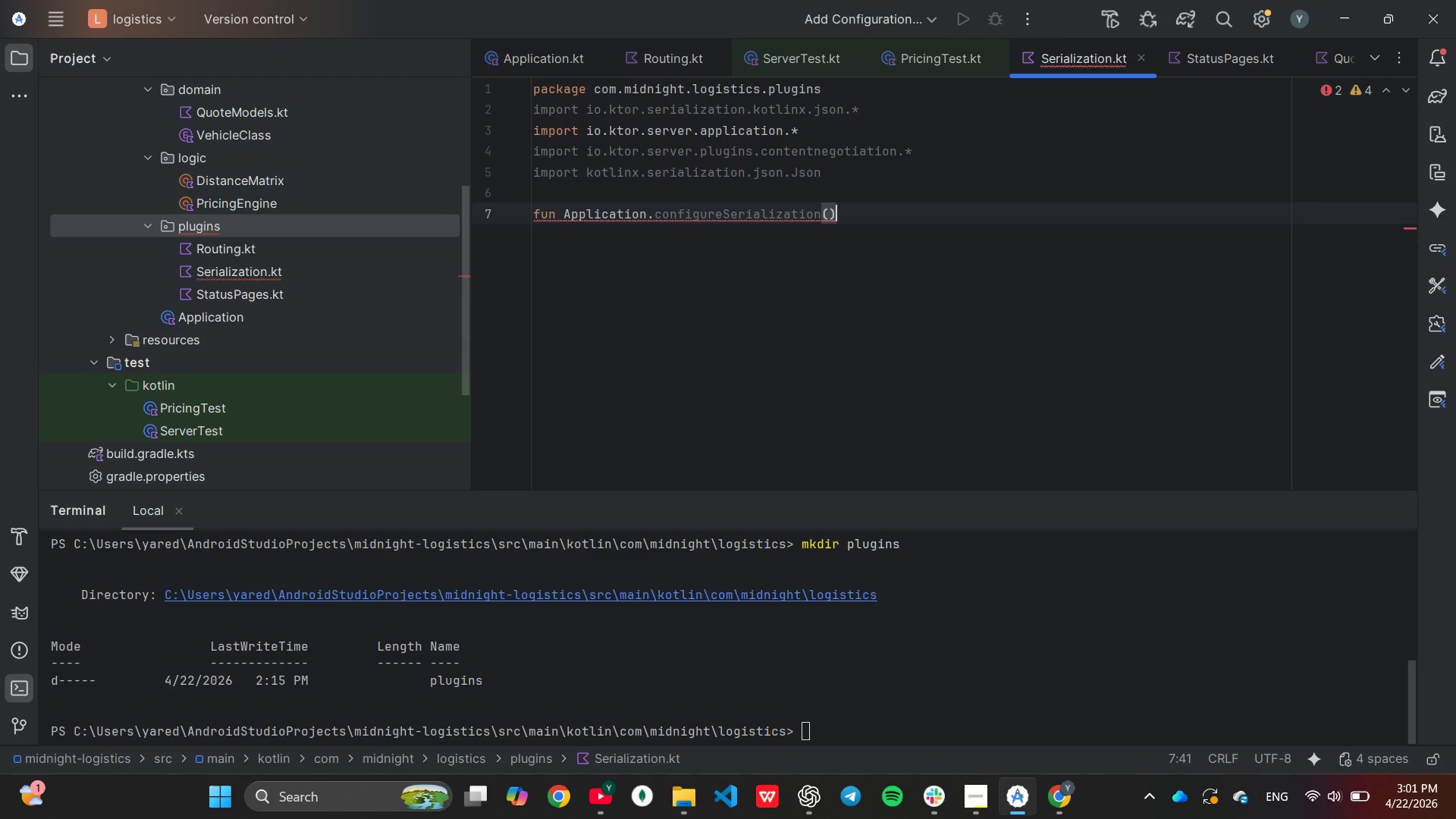 
 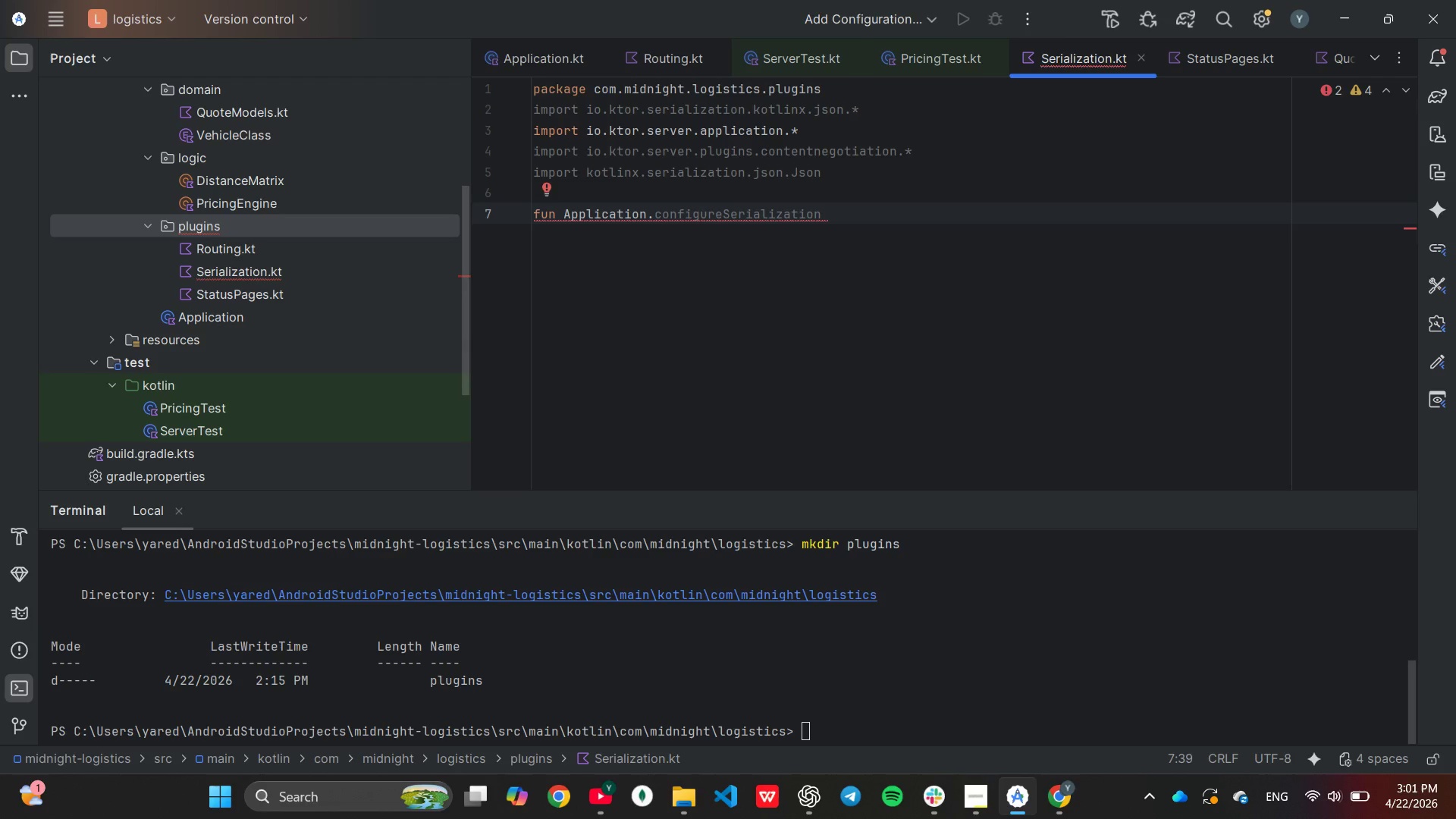 
key(ArrowRight)
 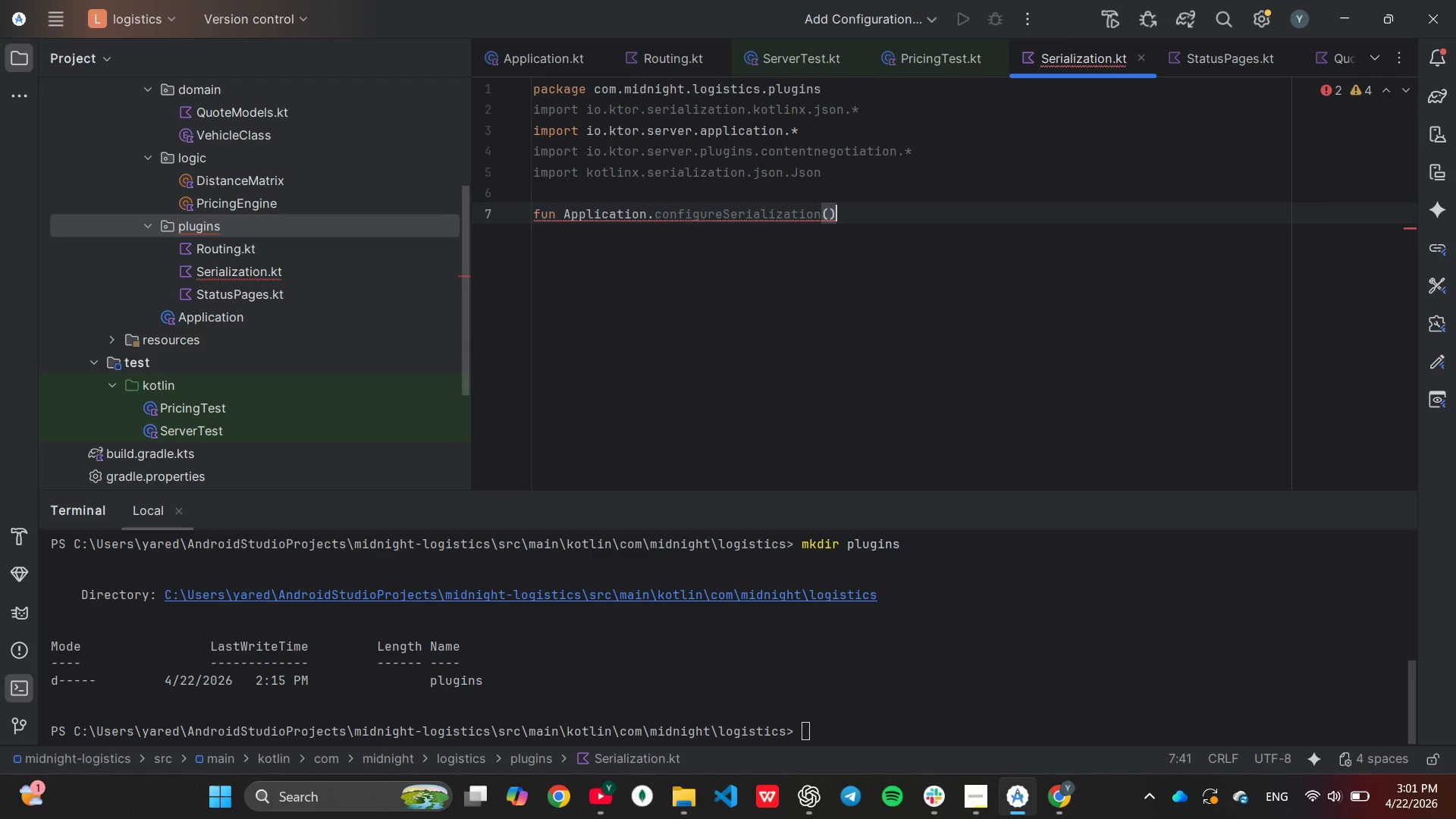 
key(Shift+ShiftLeft)
 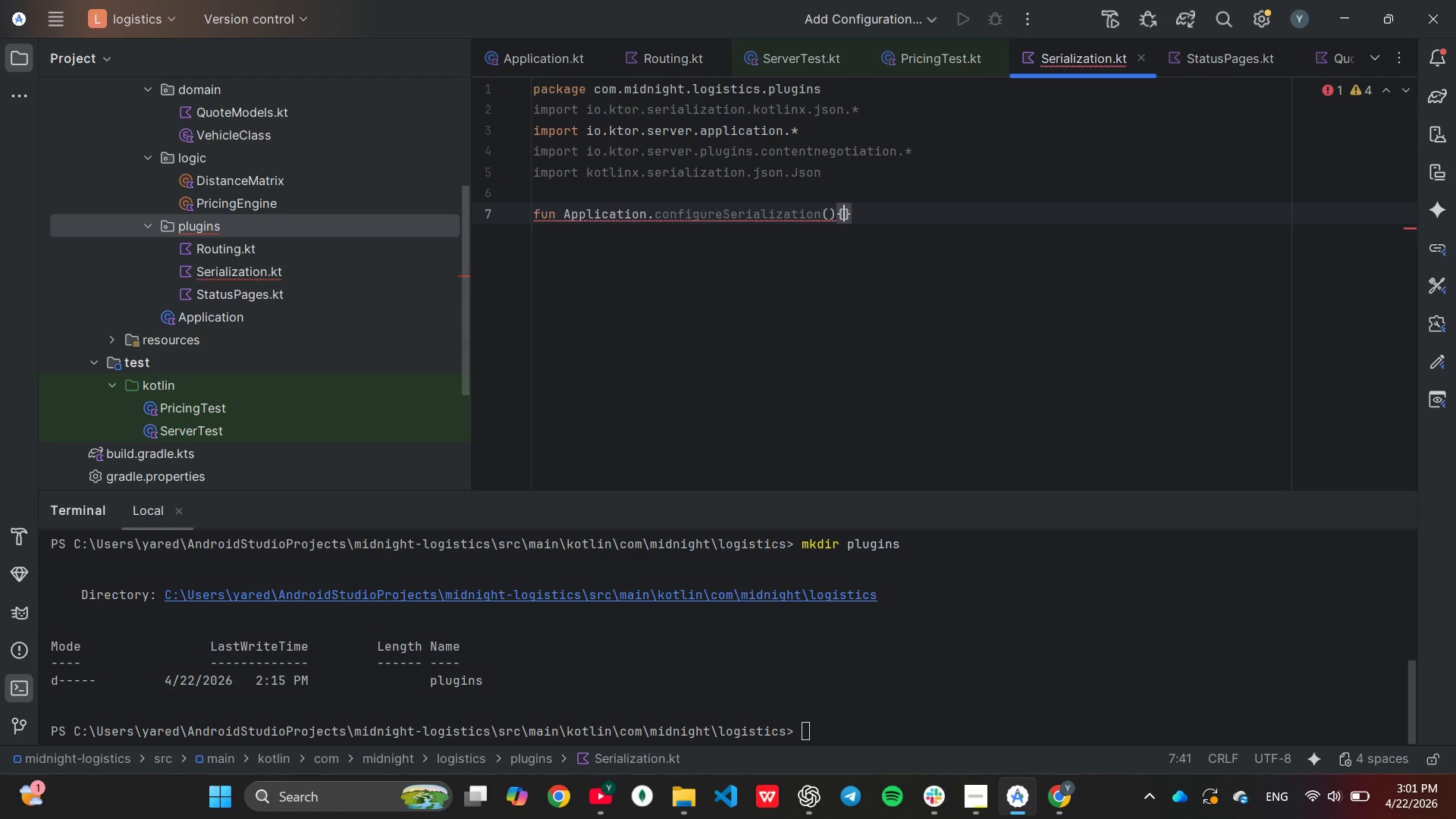 
key(Shift+BracketLeft)
 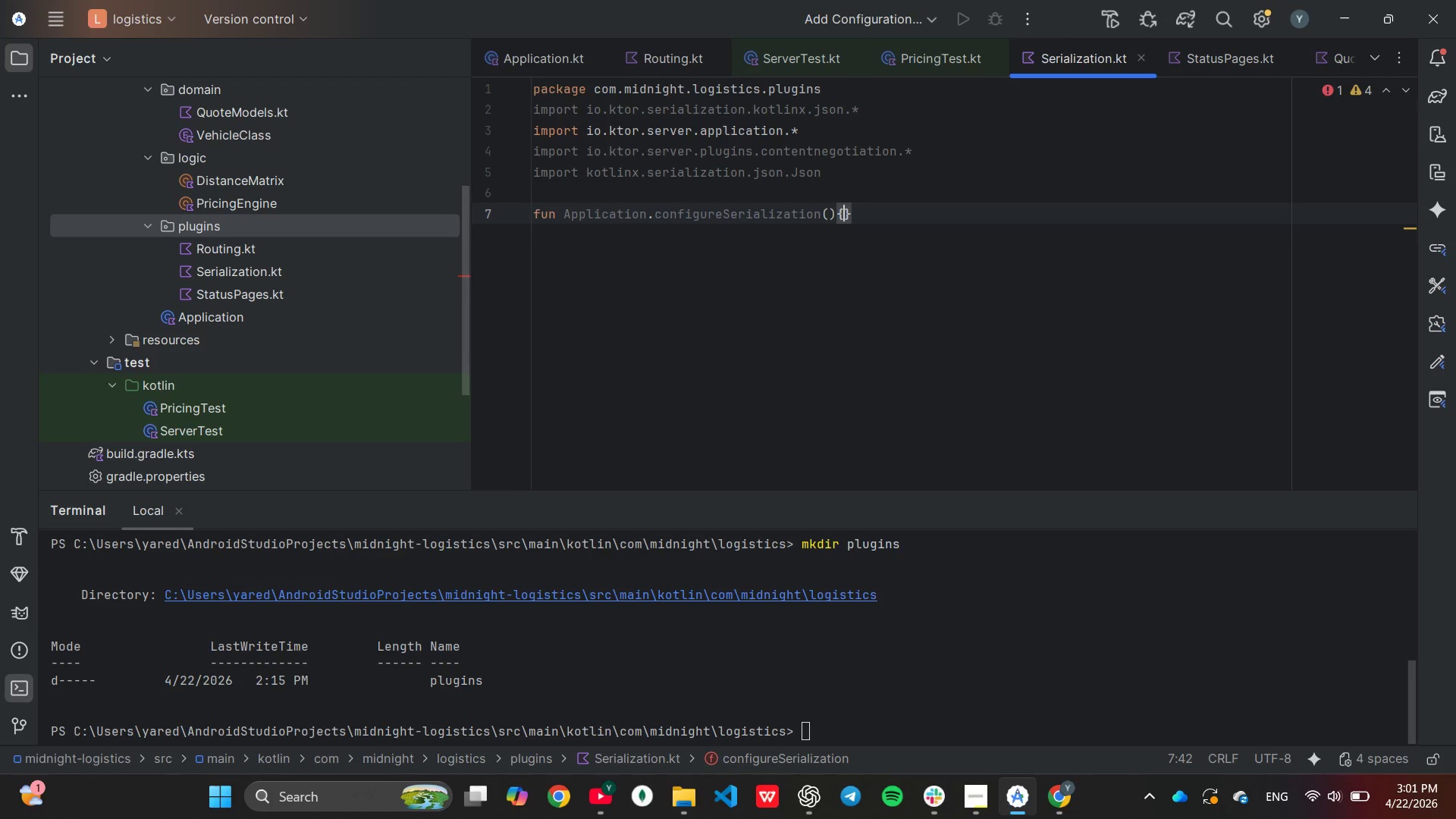 
key(Enter)
 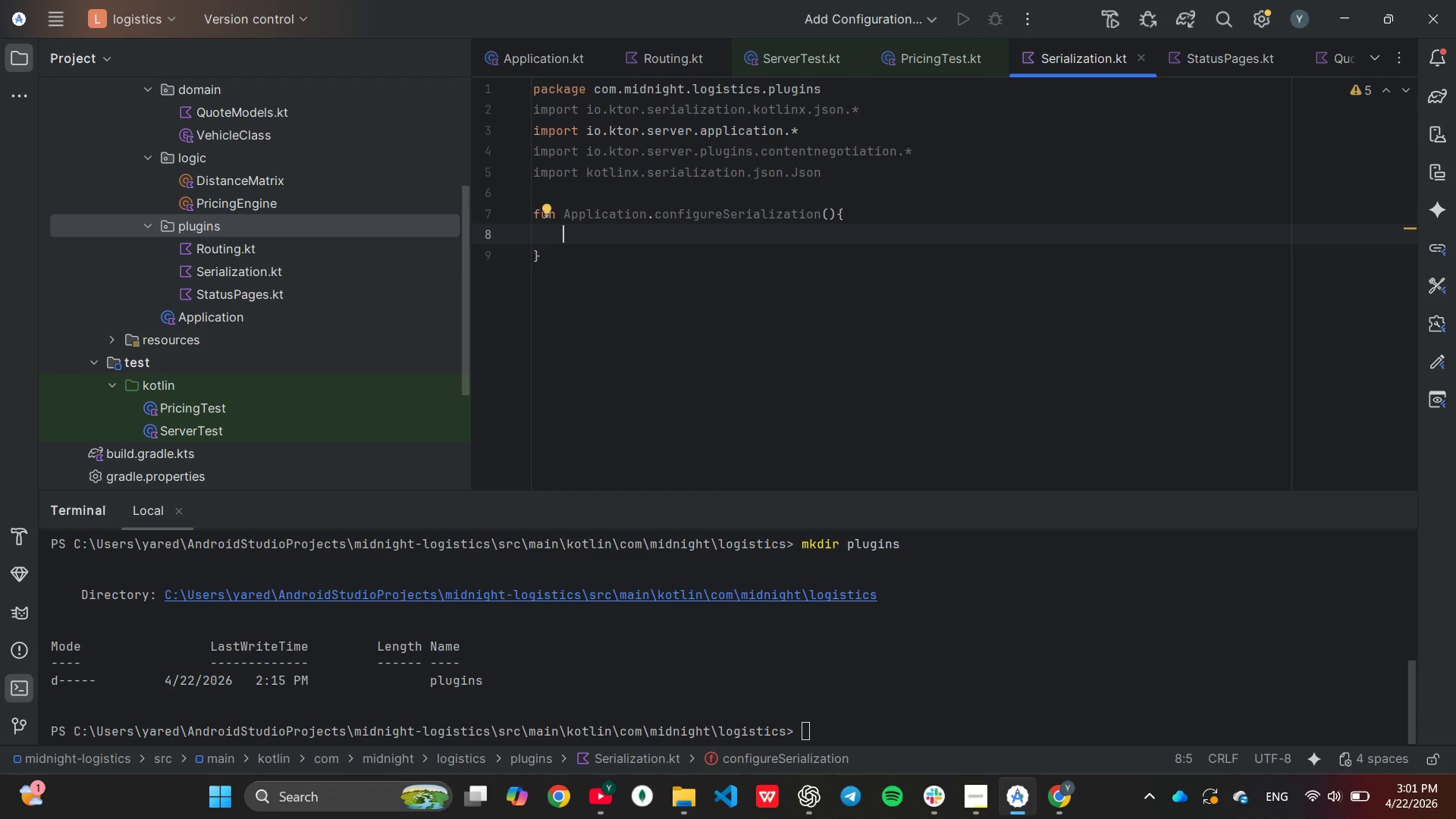 
type(ins)
 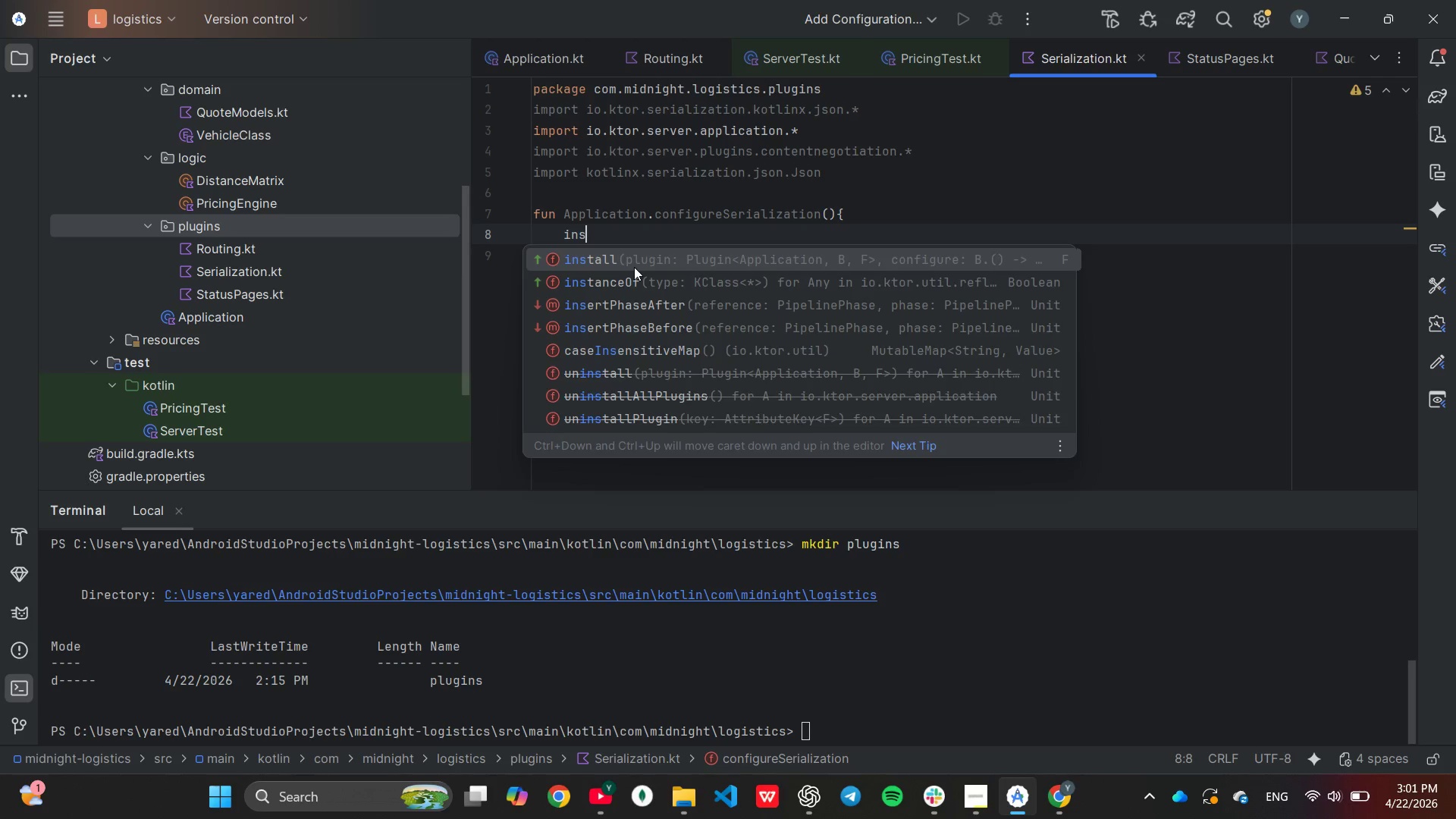 
key(Enter)
 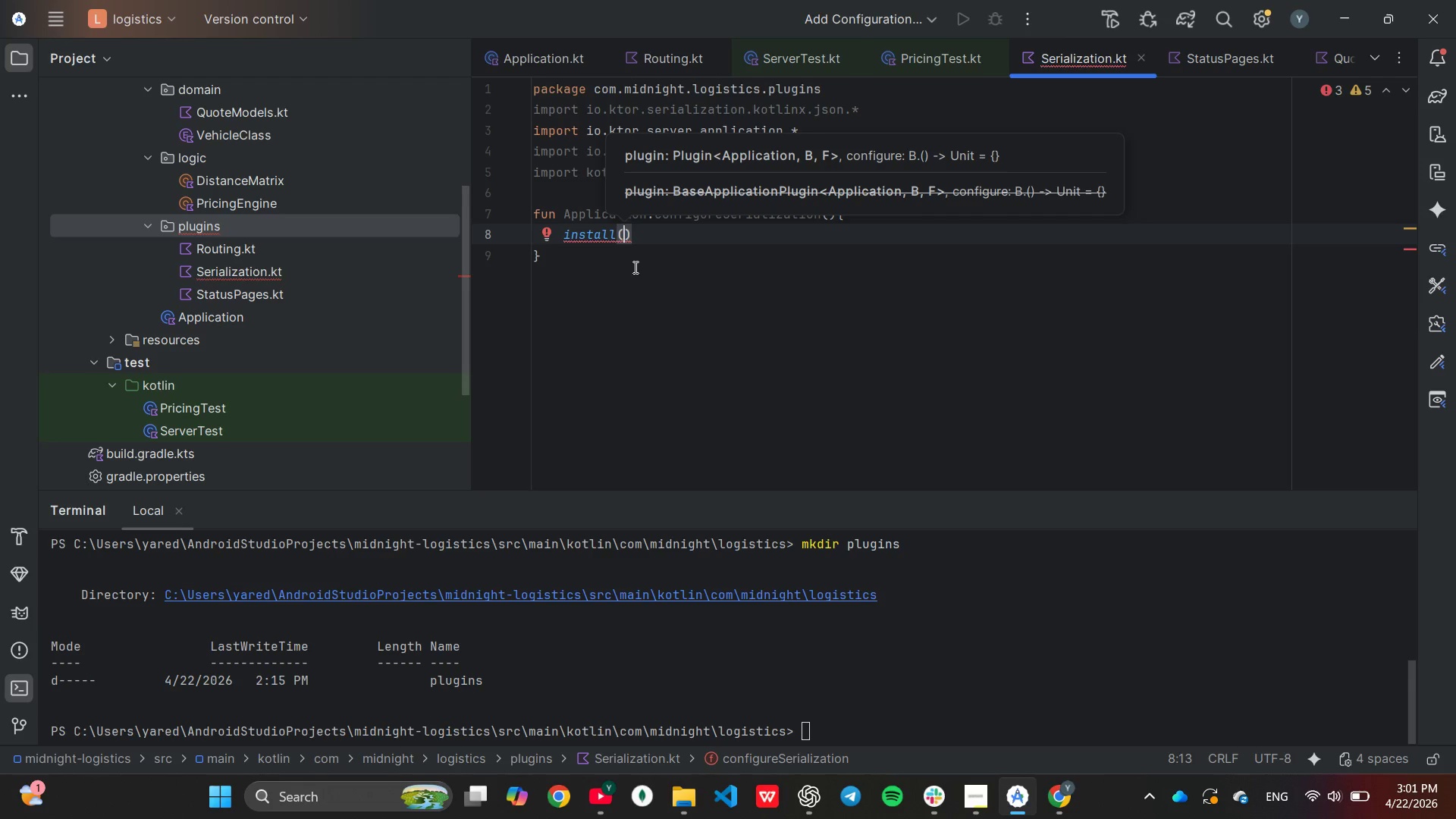 
type(Con)
 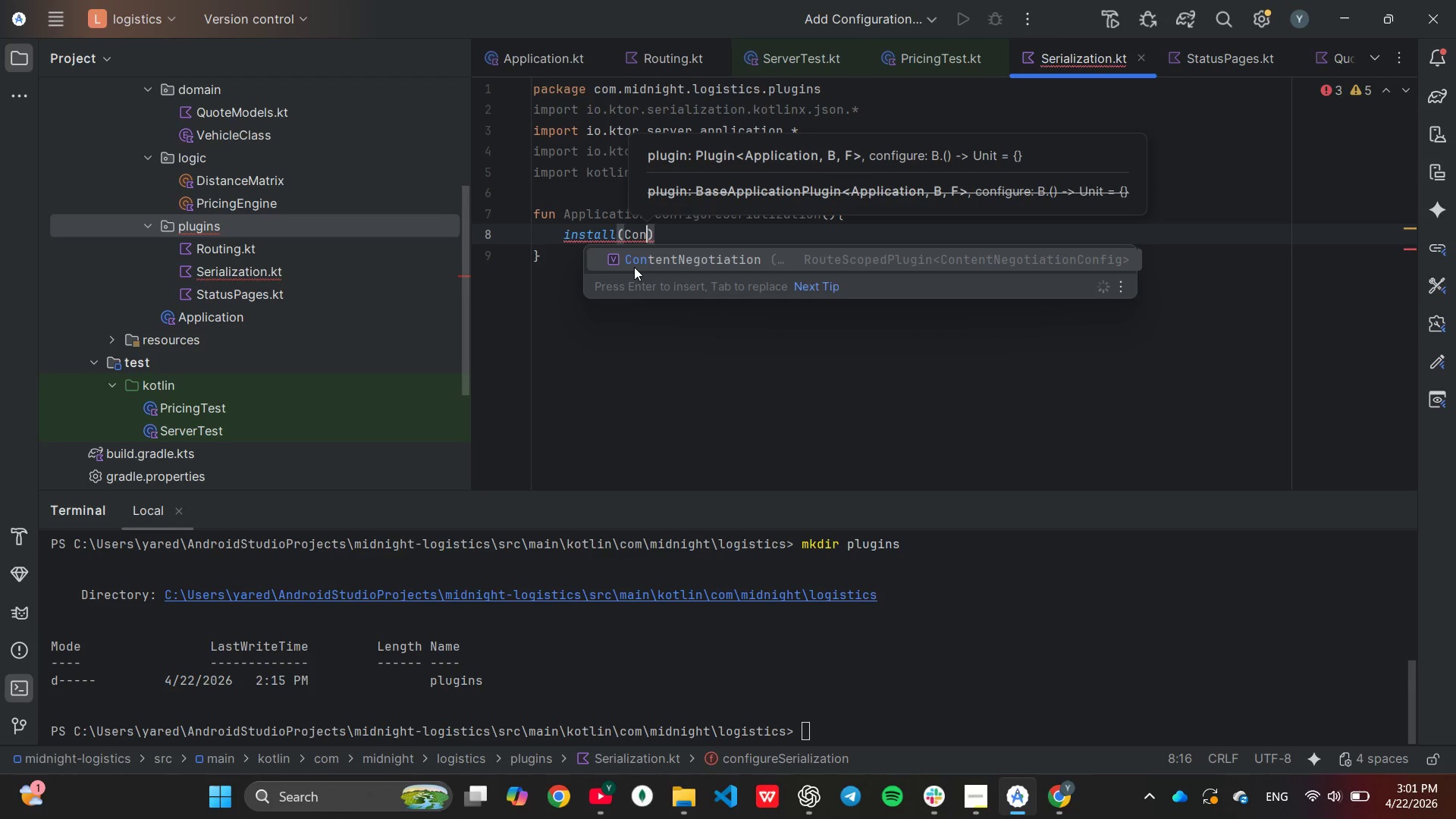 
key(Enter)
 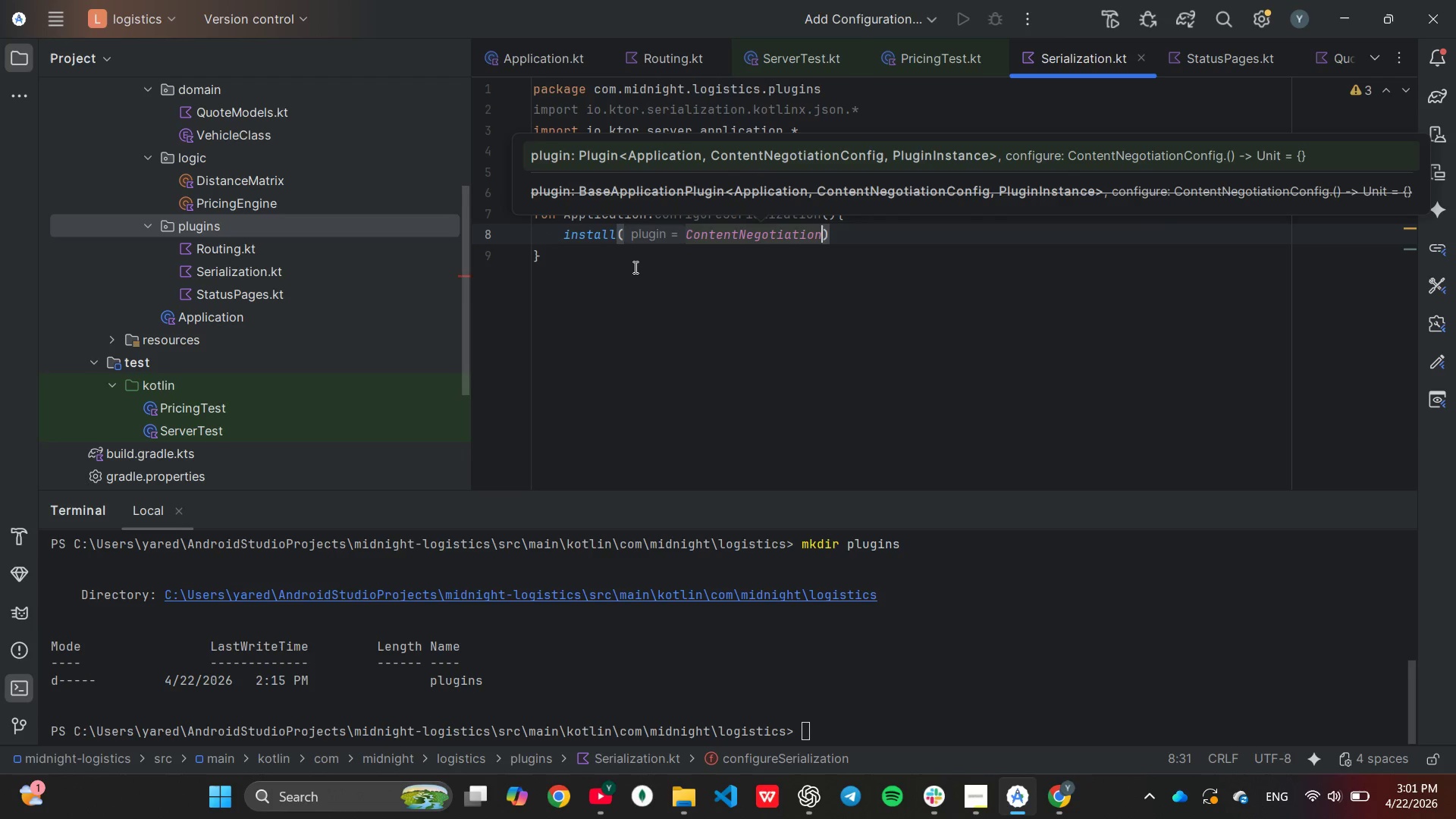 
key(ArrowRight)
 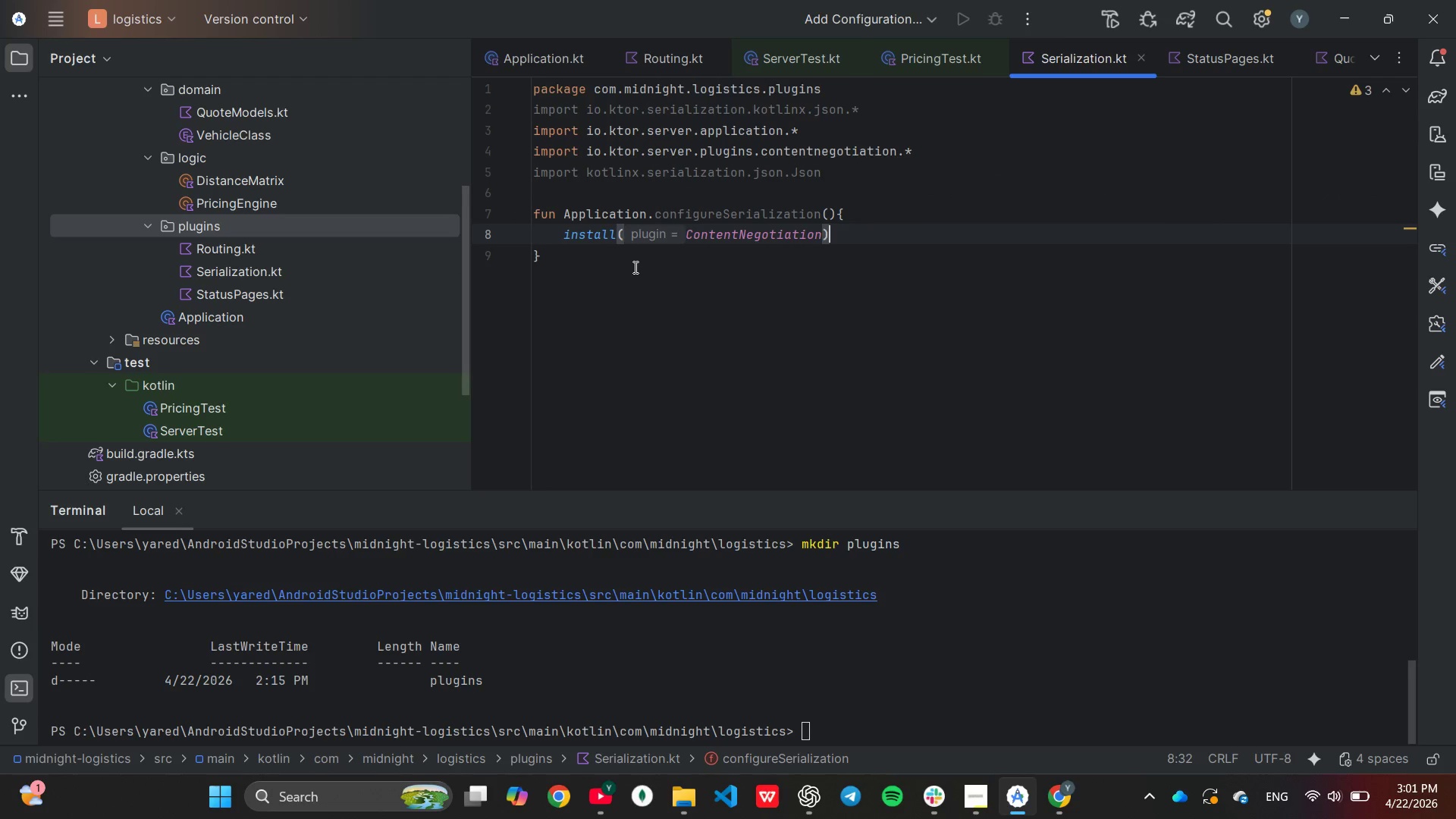 
key(Shift+BracketLeft)
 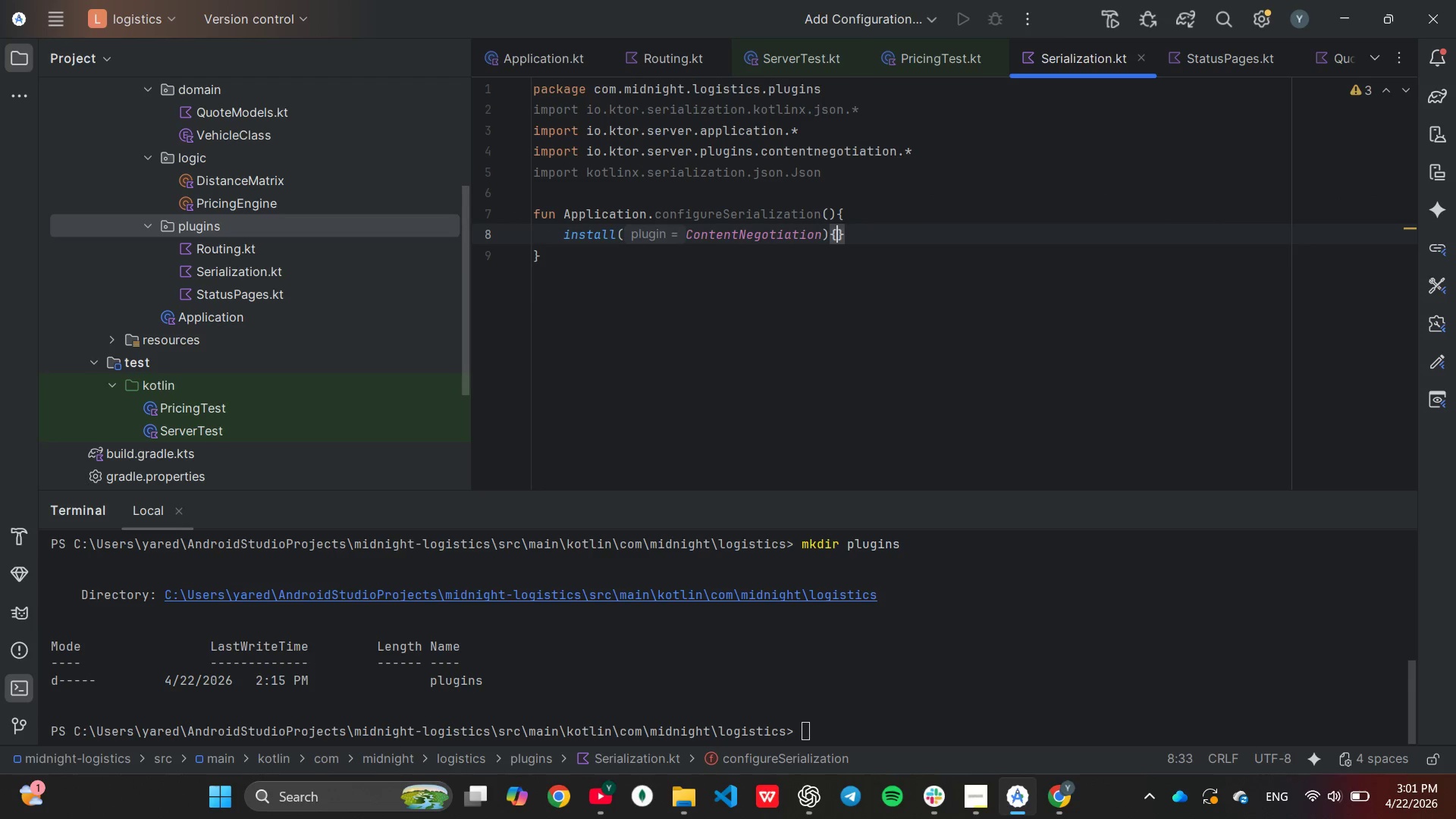 
key(Enter)
 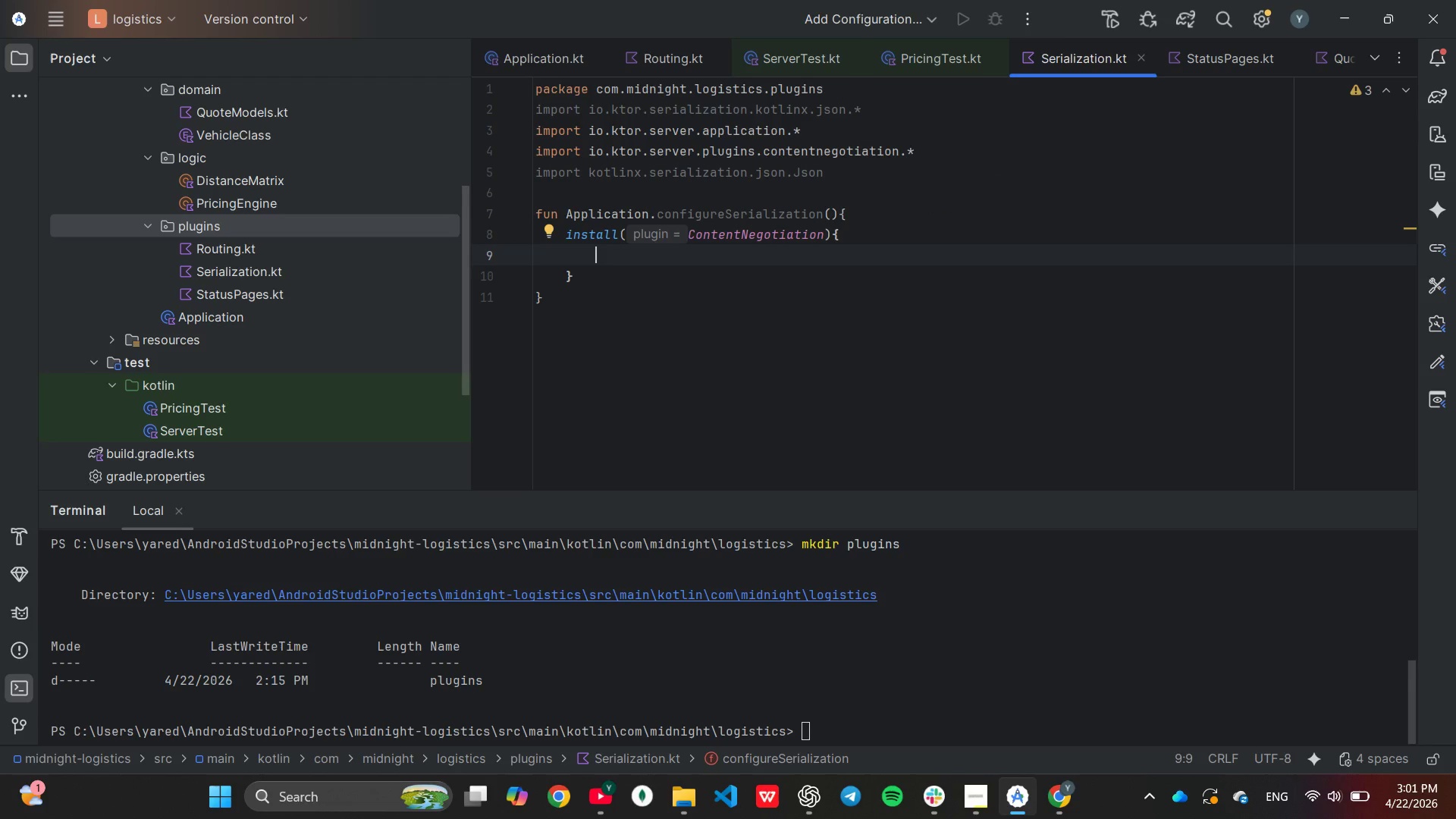 
type(js)
 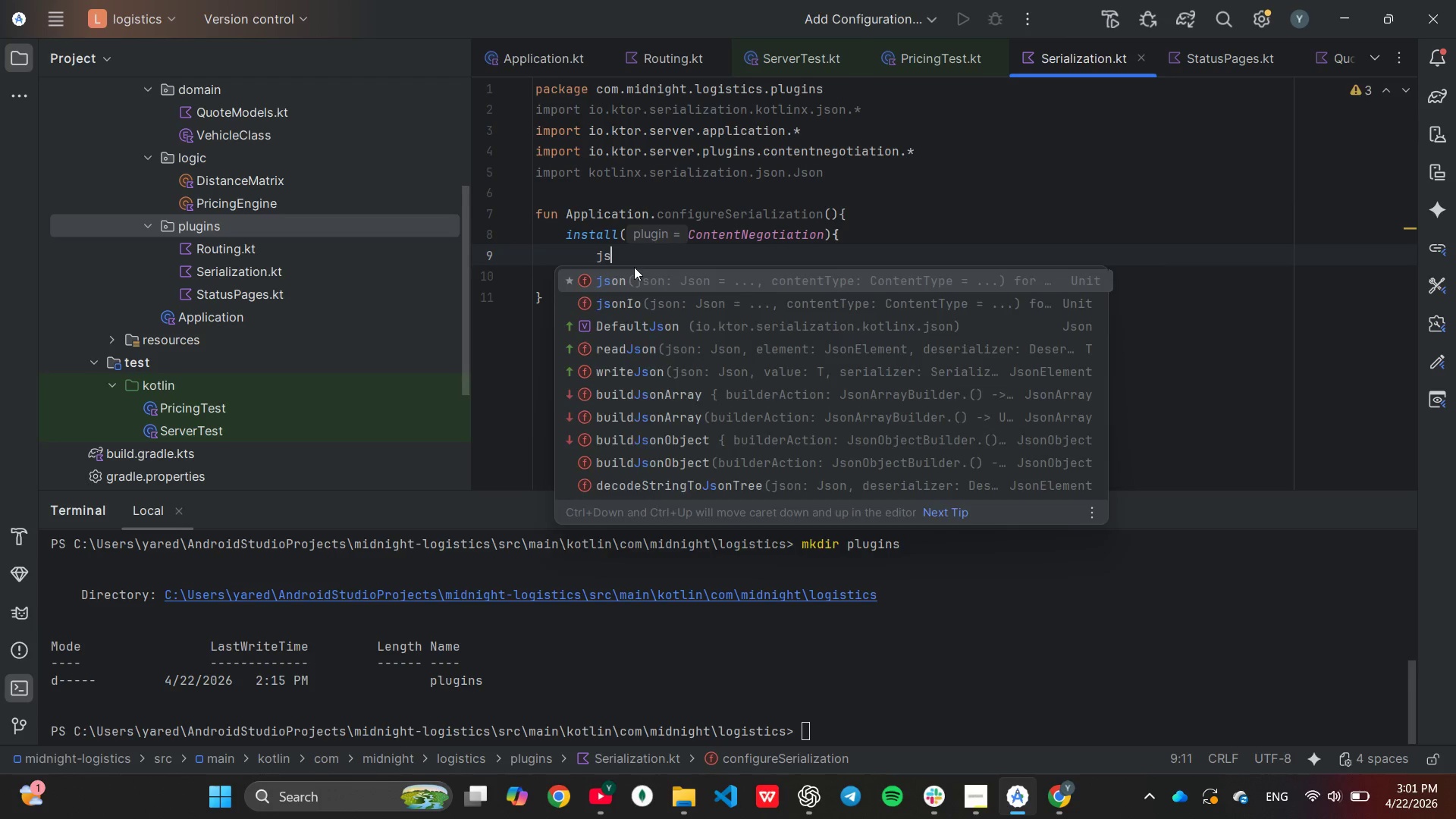 
key(Enter)
 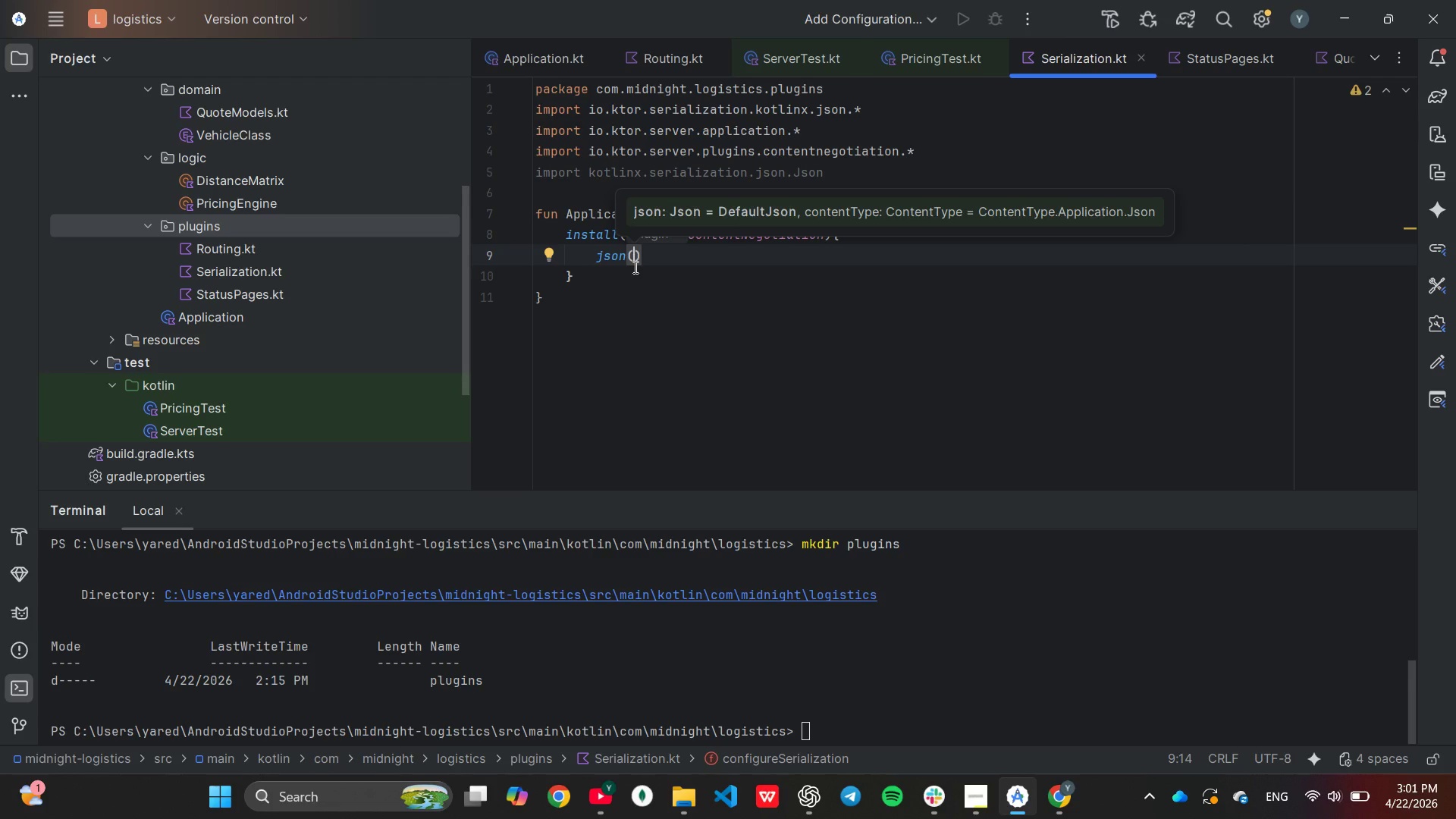 
key(Shift+J)
 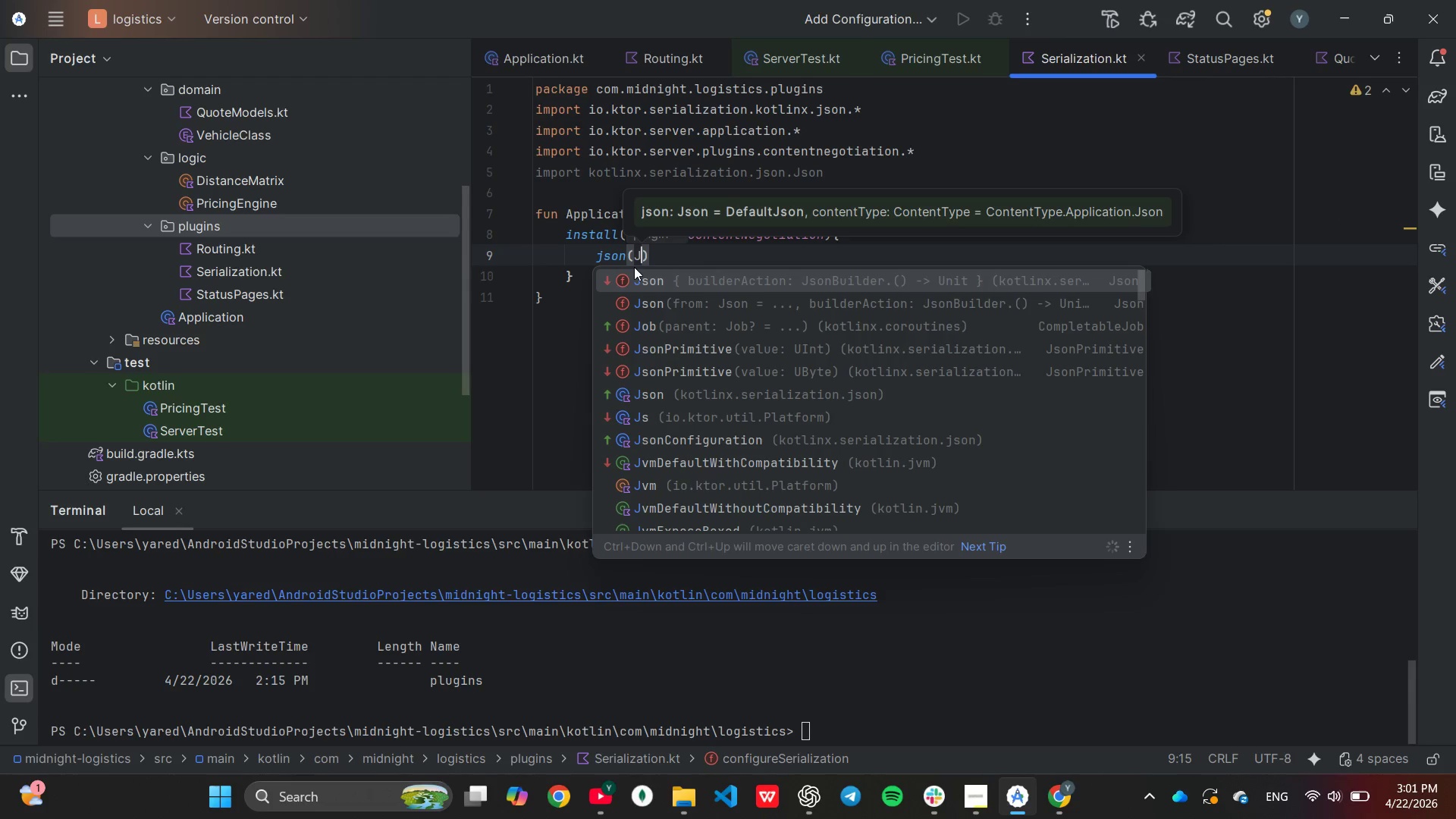 
key(Enter)
 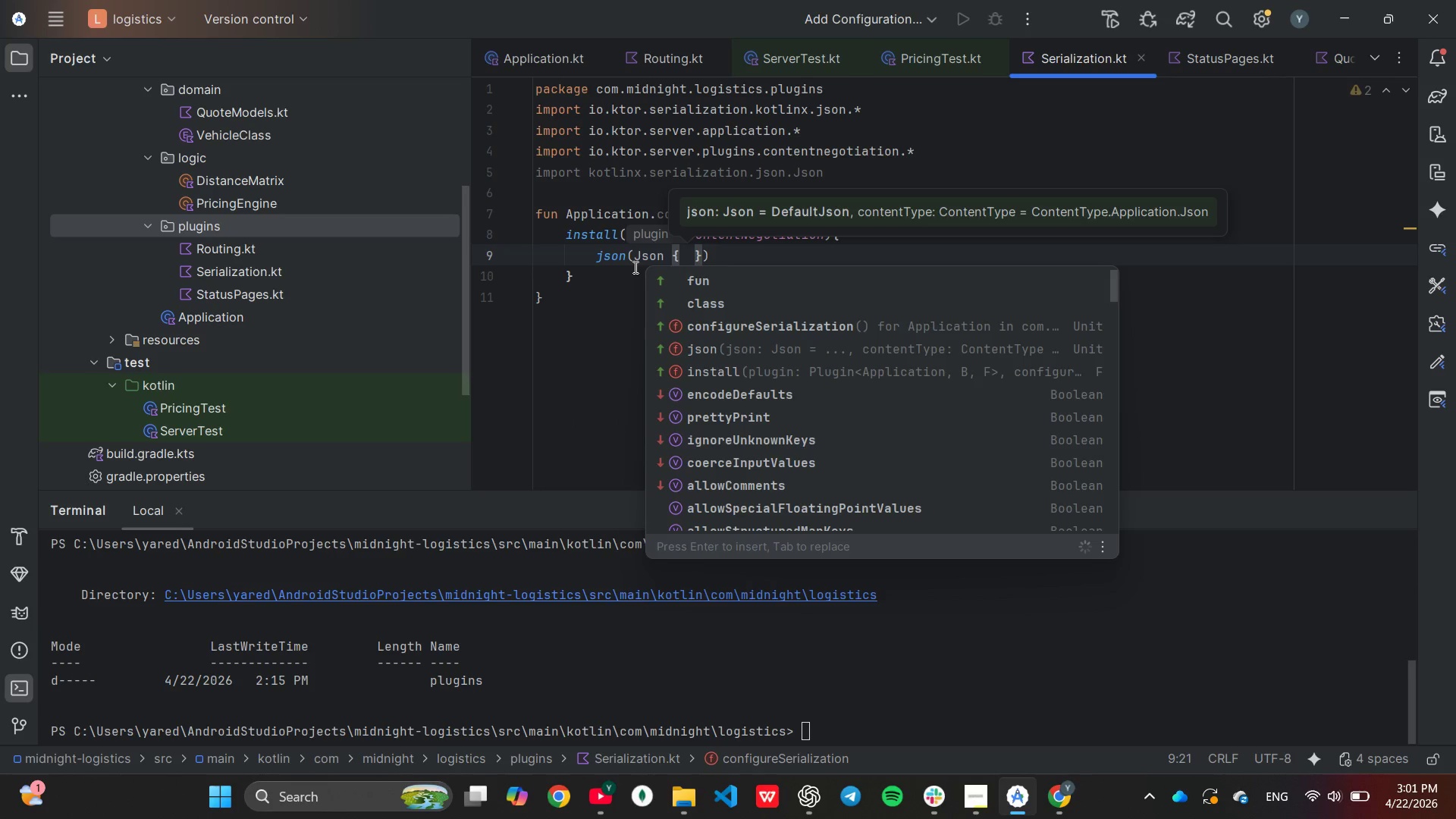 
key(Enter)
 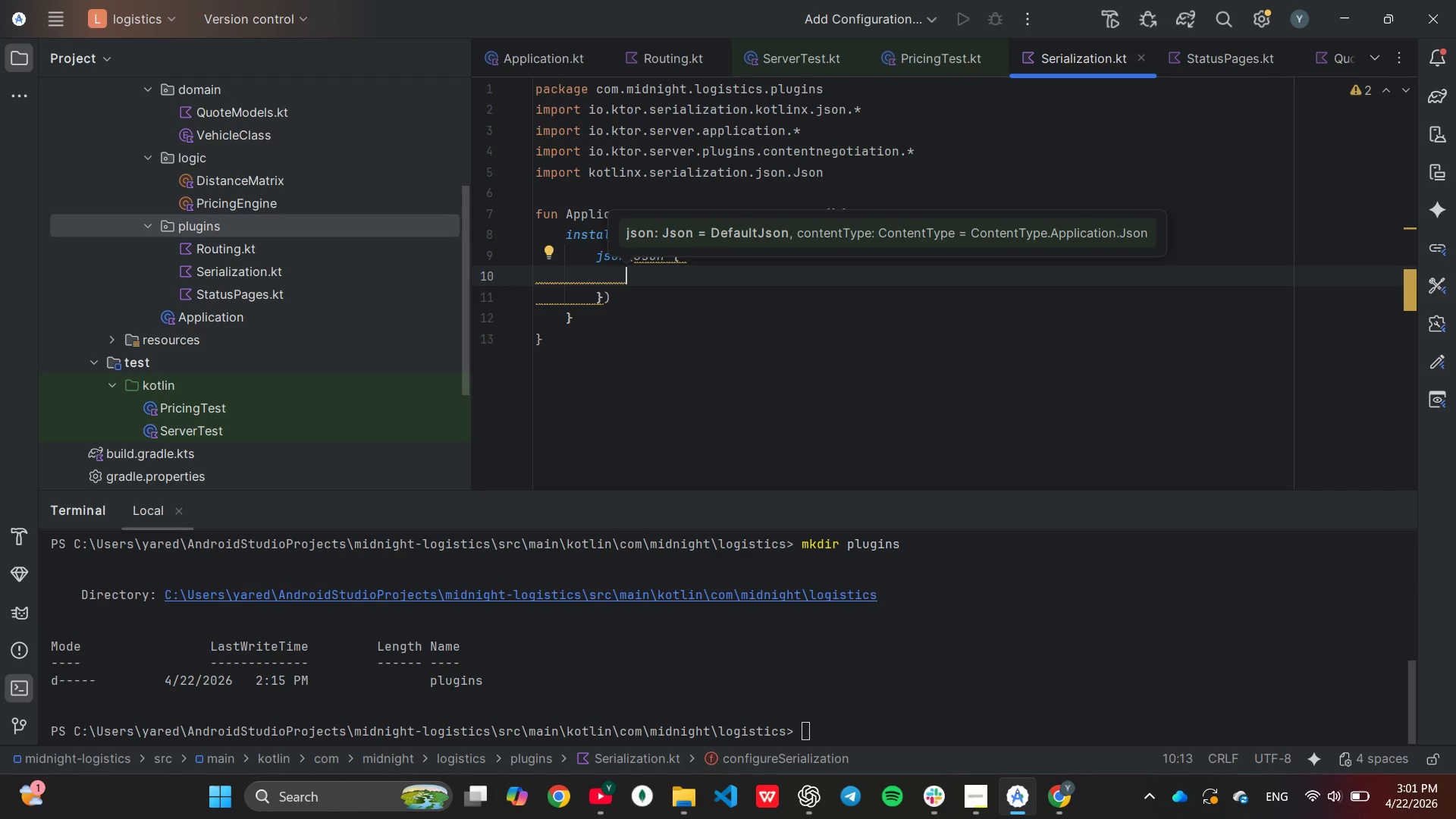 
type(pr)
 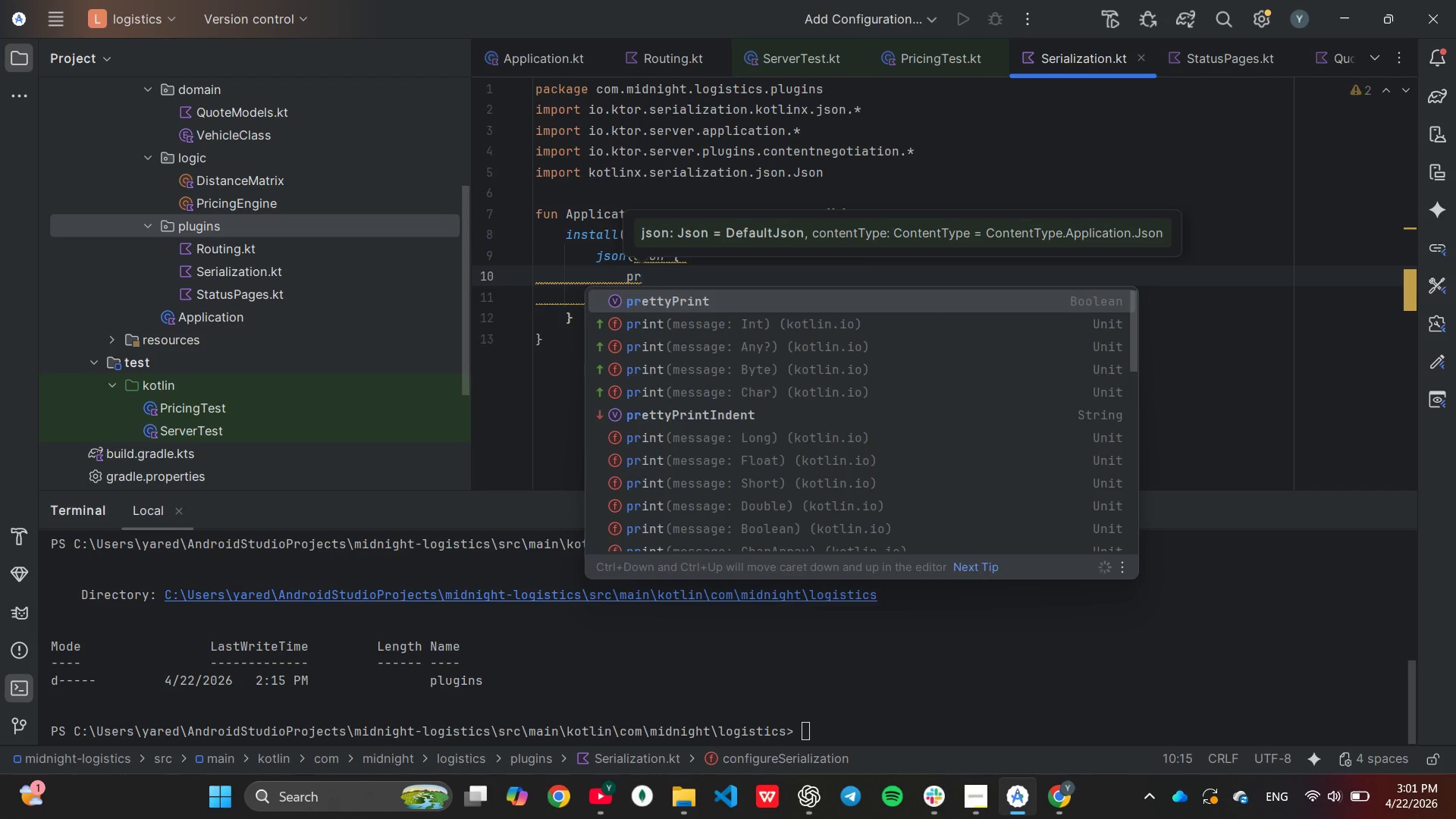 
key(Enter)
 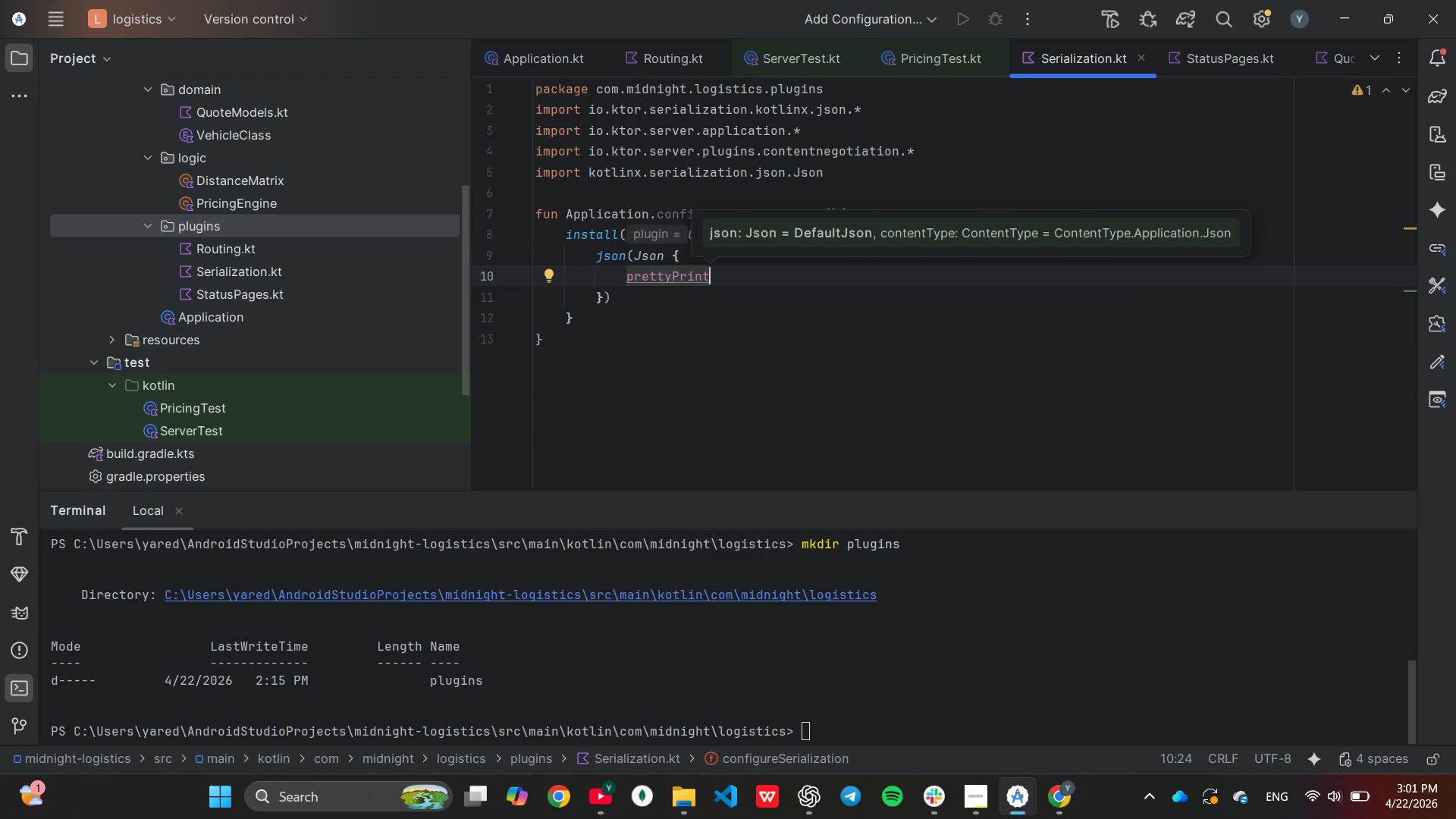 
type(=tre)
key(Backspace)
 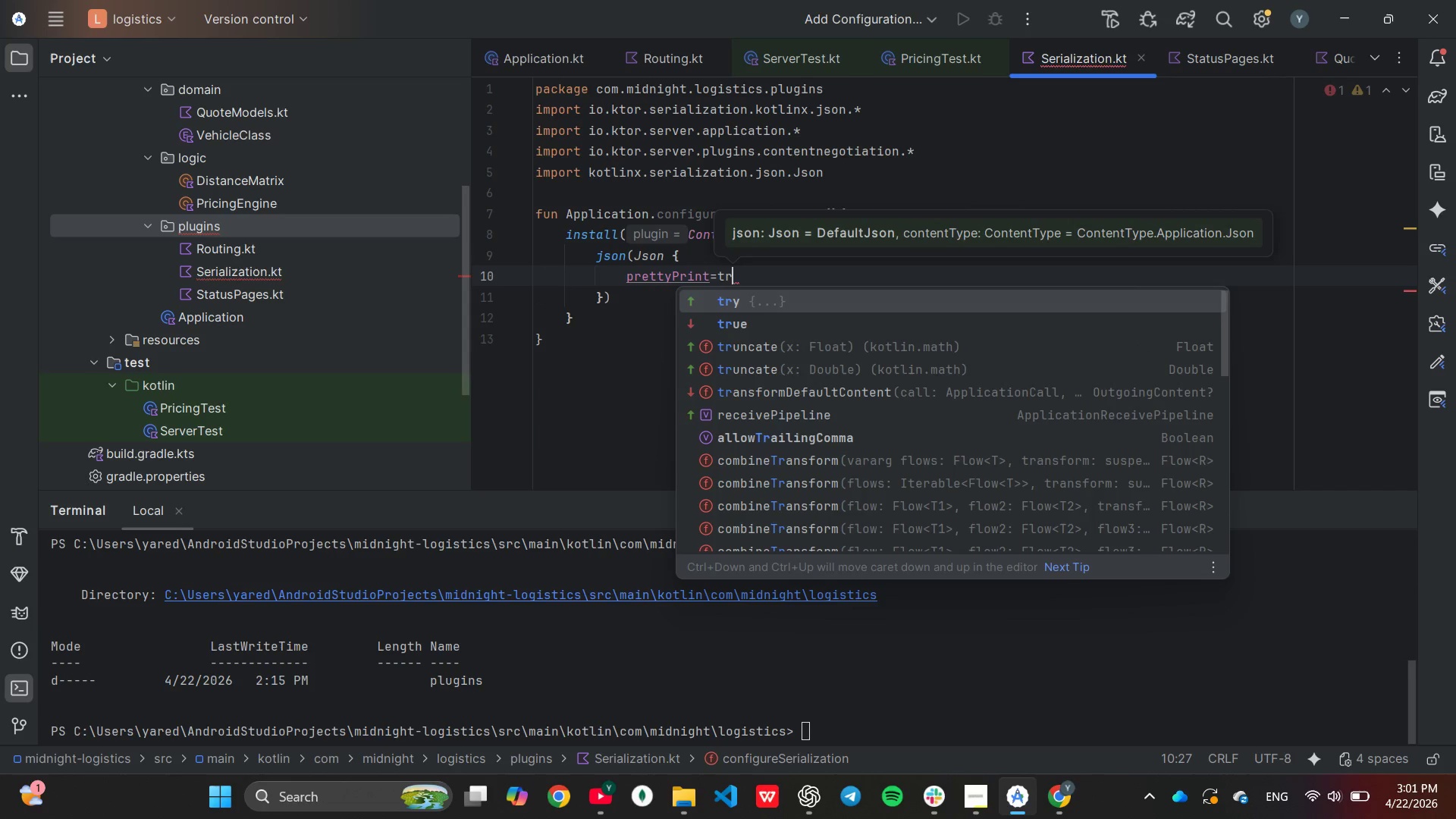 
key(ArrowDown)
 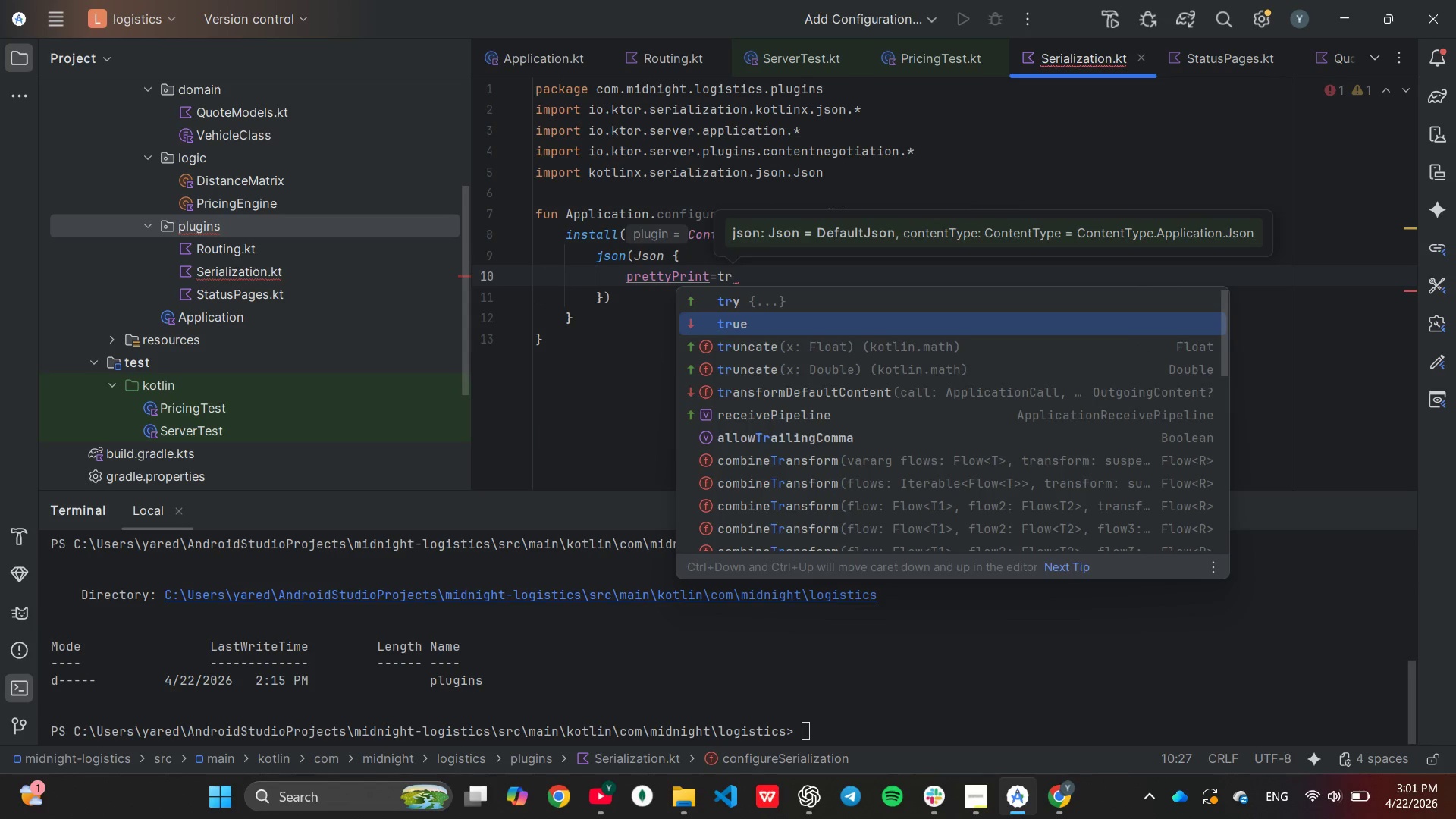 
key(Enter)
 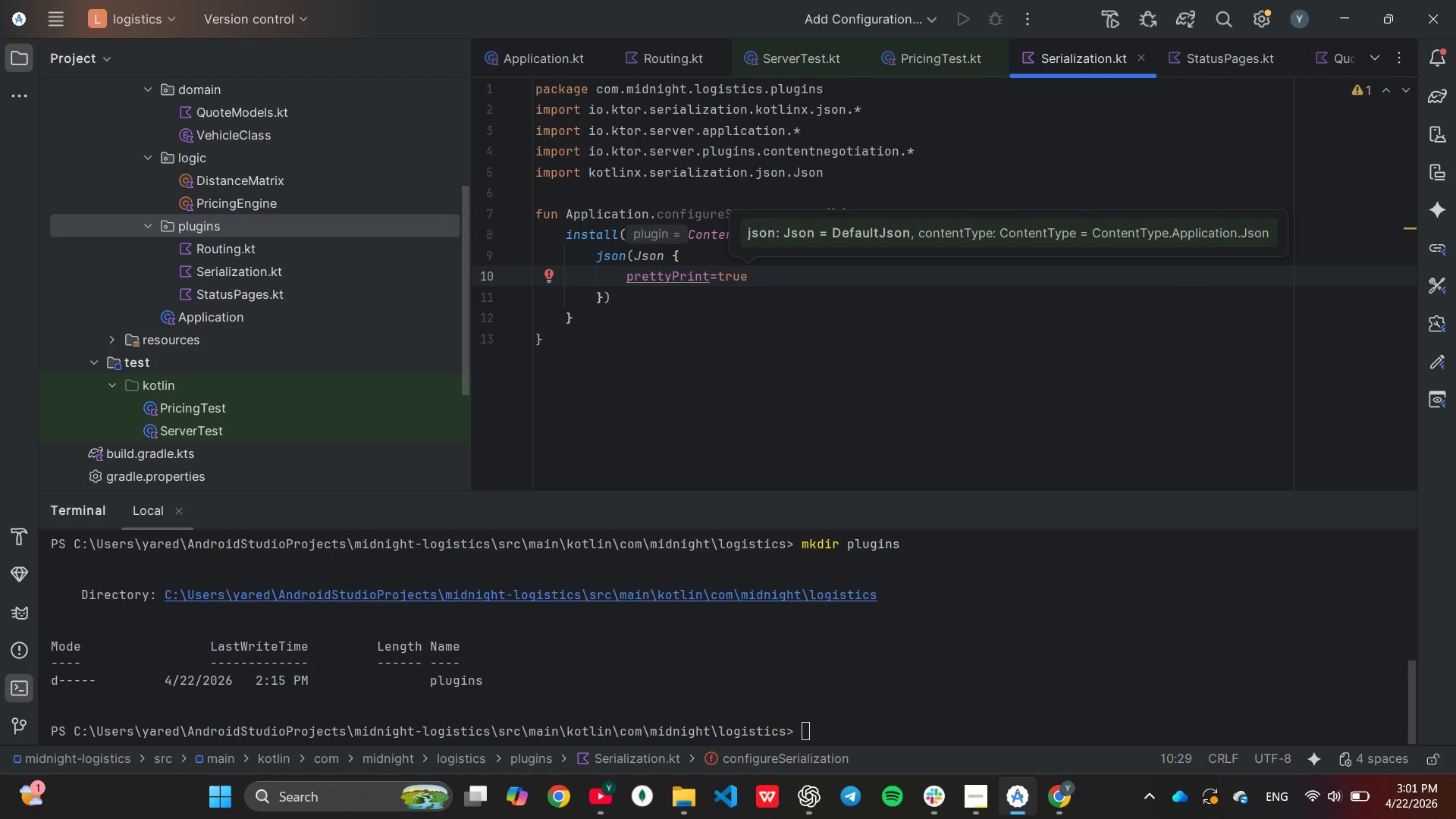 
key(Enter)
 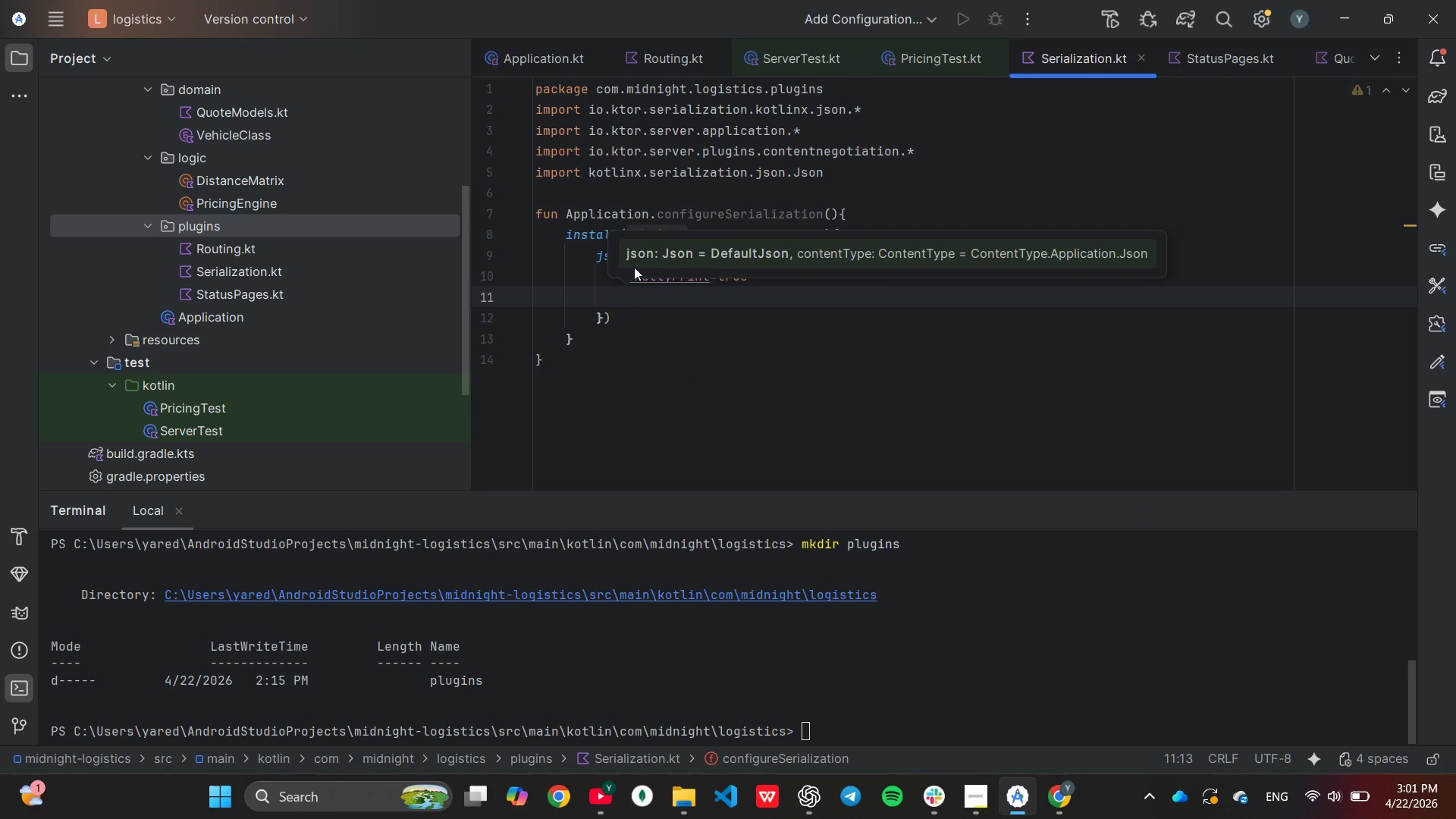 
type(is)
 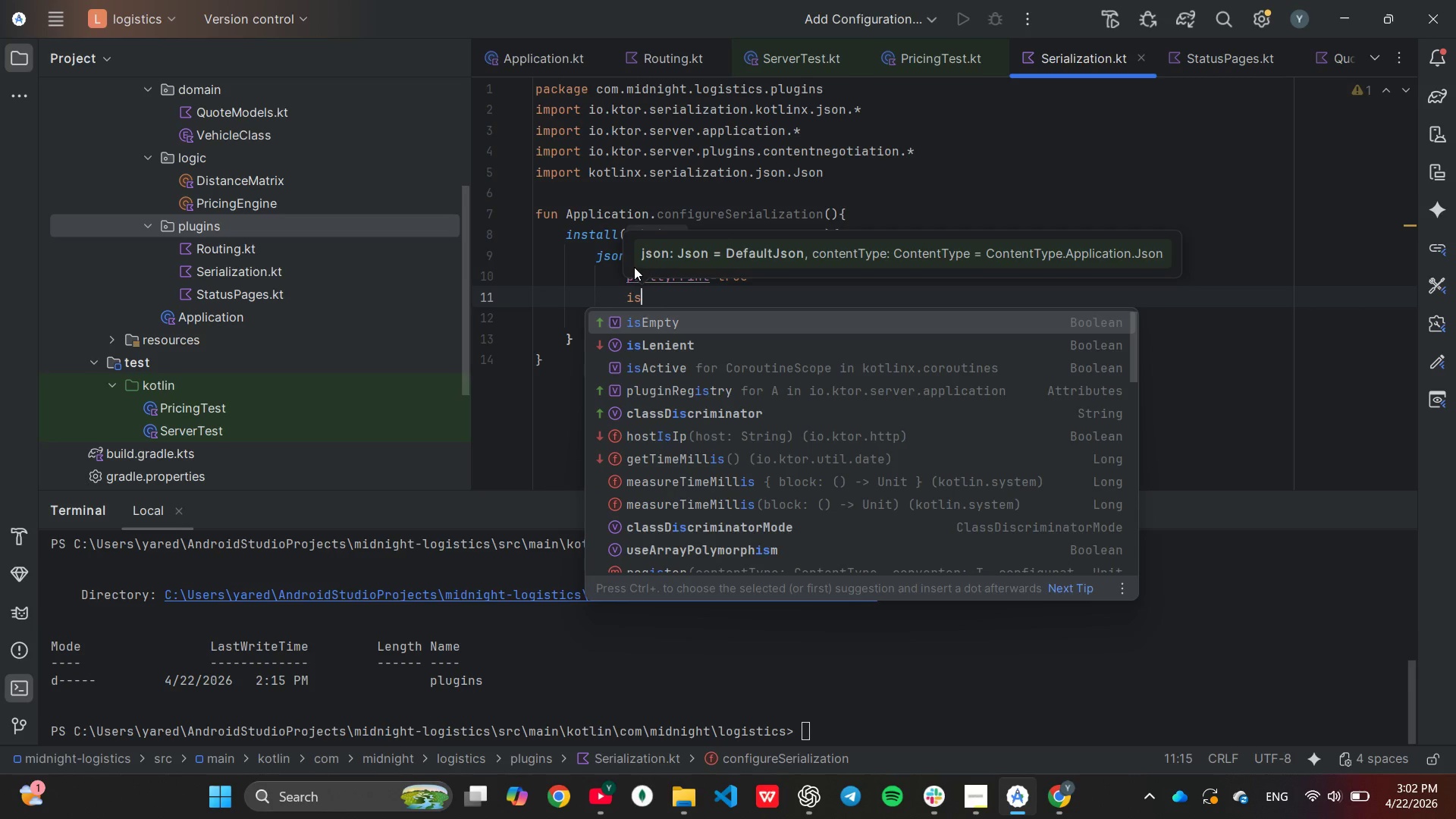 
key(ArrowDown)
 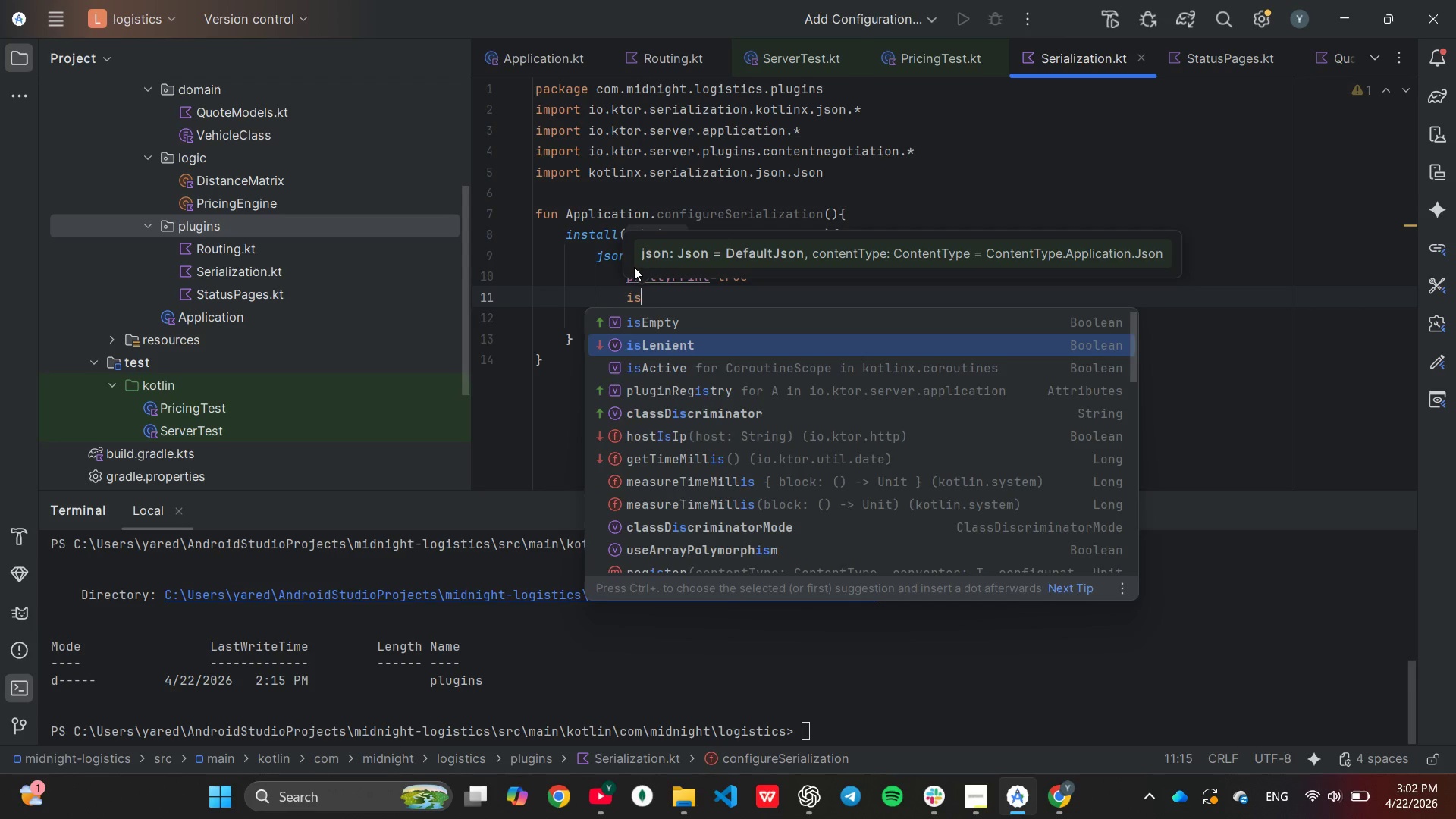 
key(Enter)
 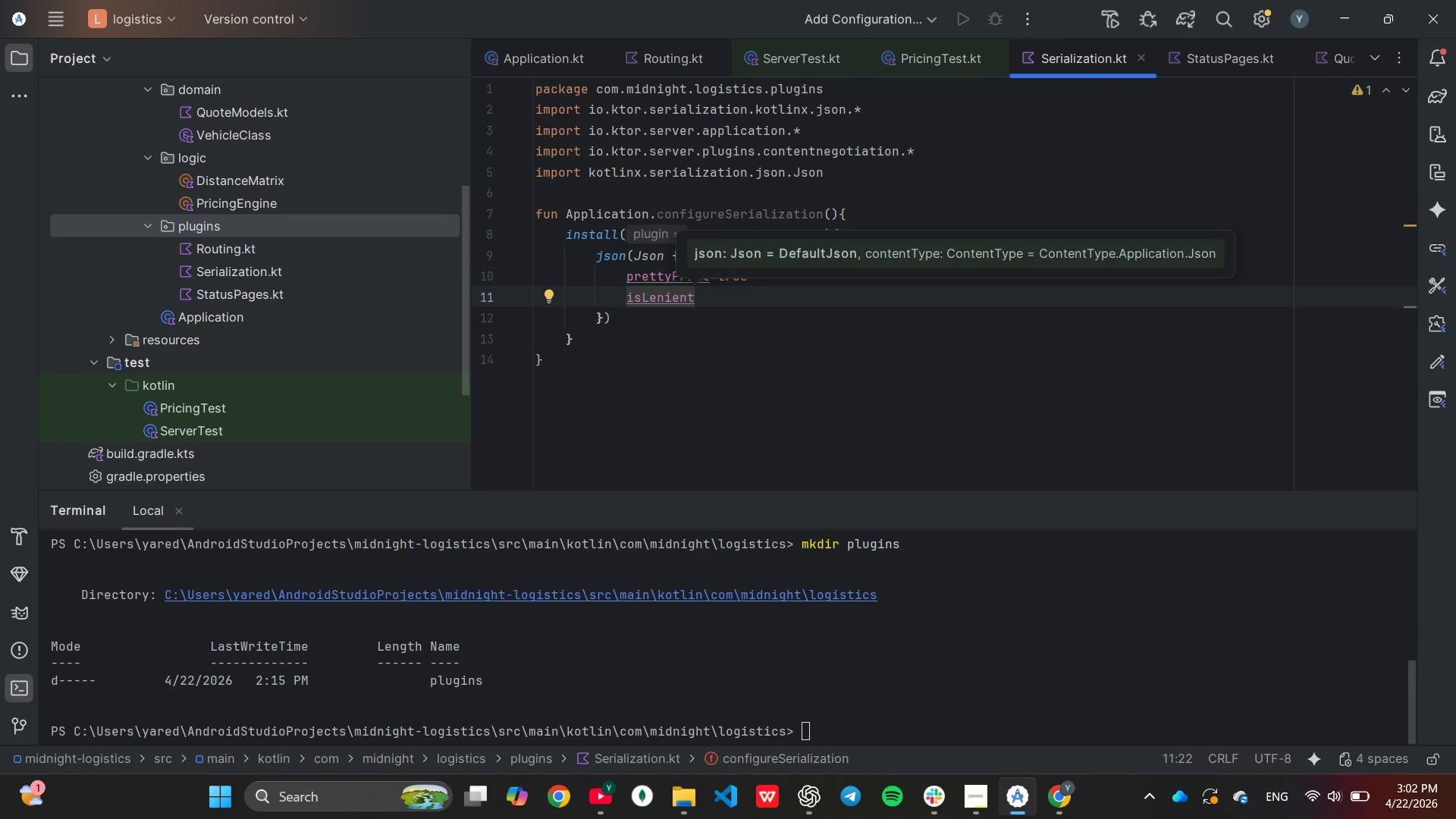 
type(=tr)
 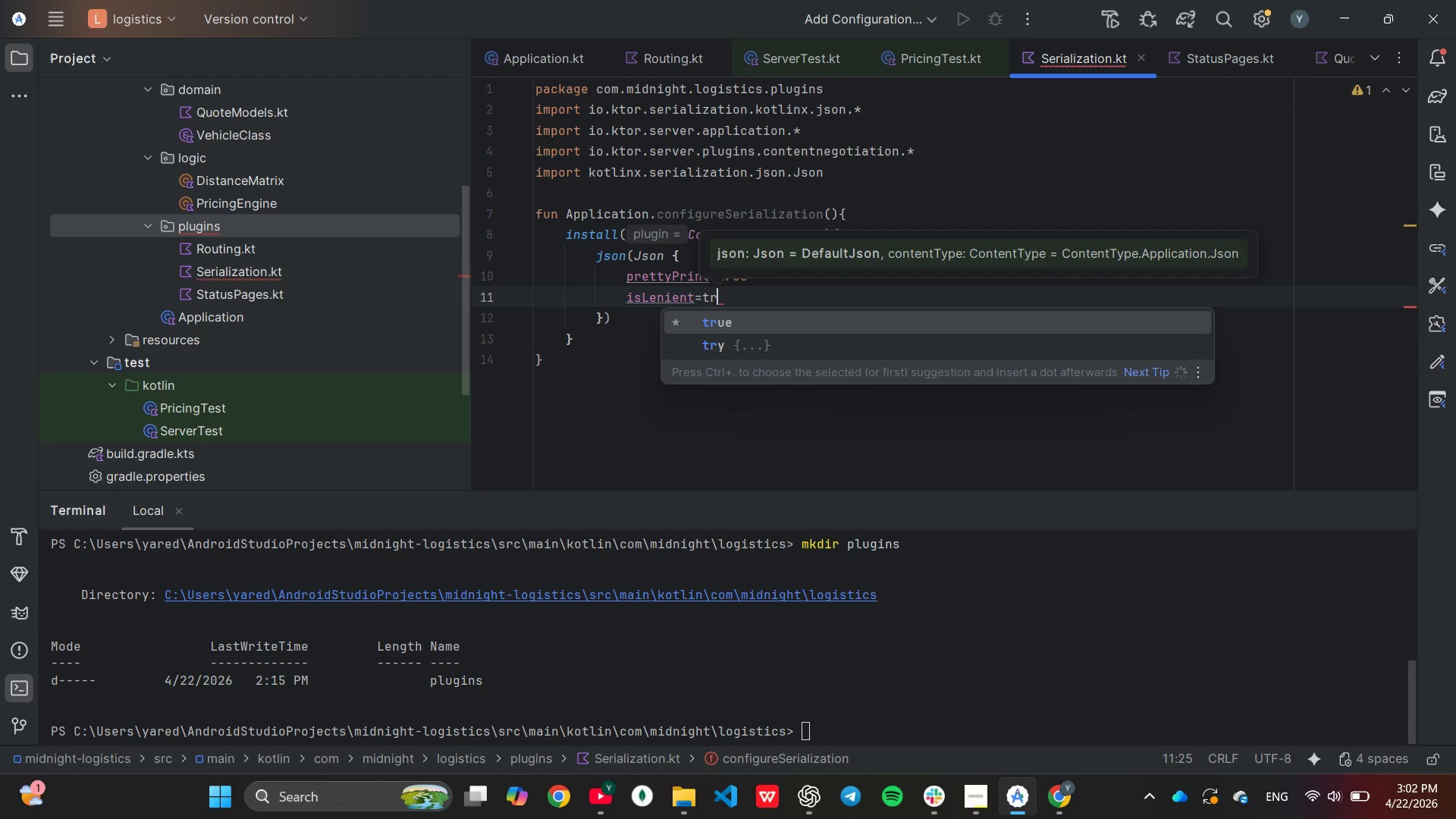 
key(Enter)
 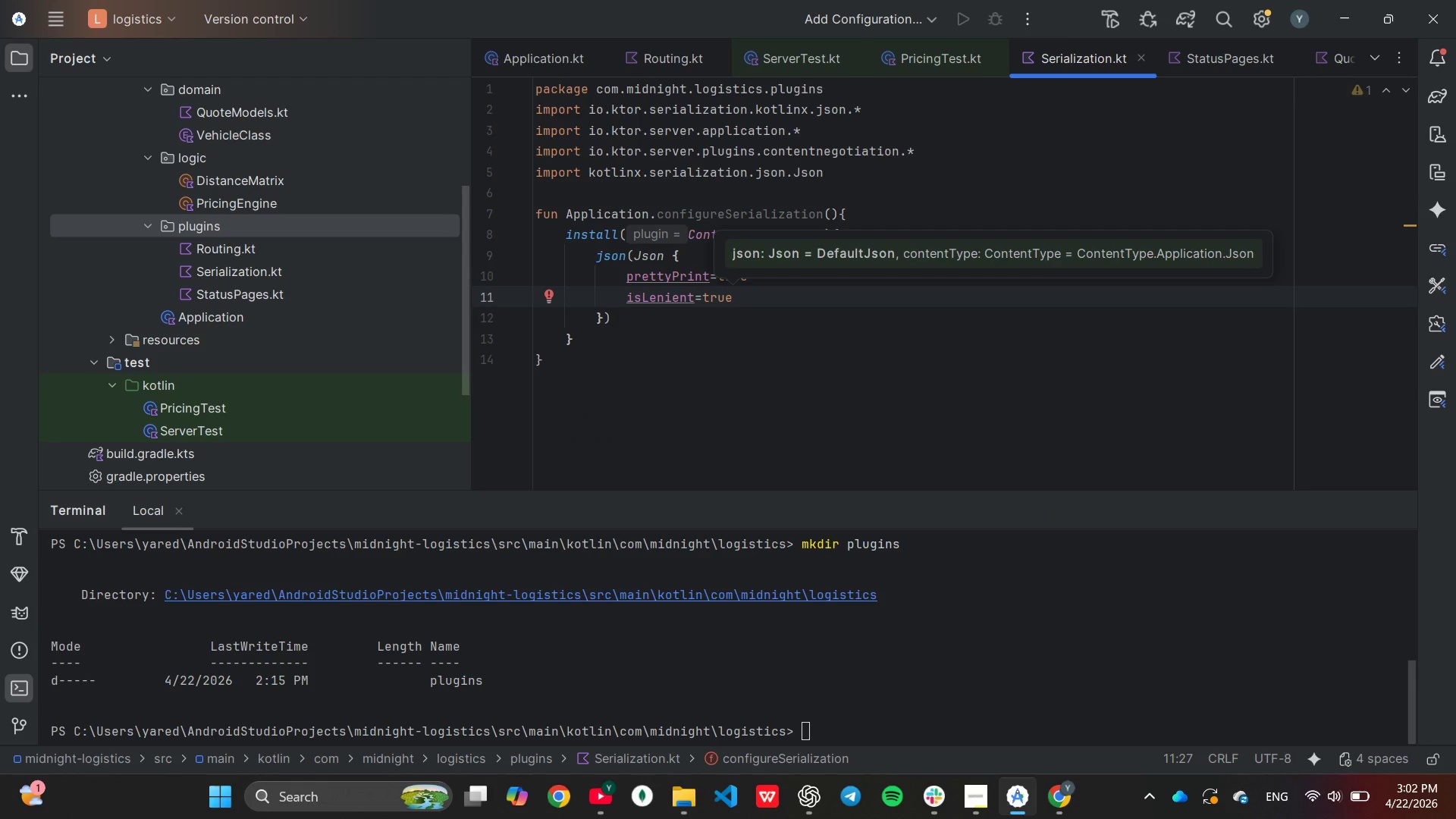 
key(Enter)
 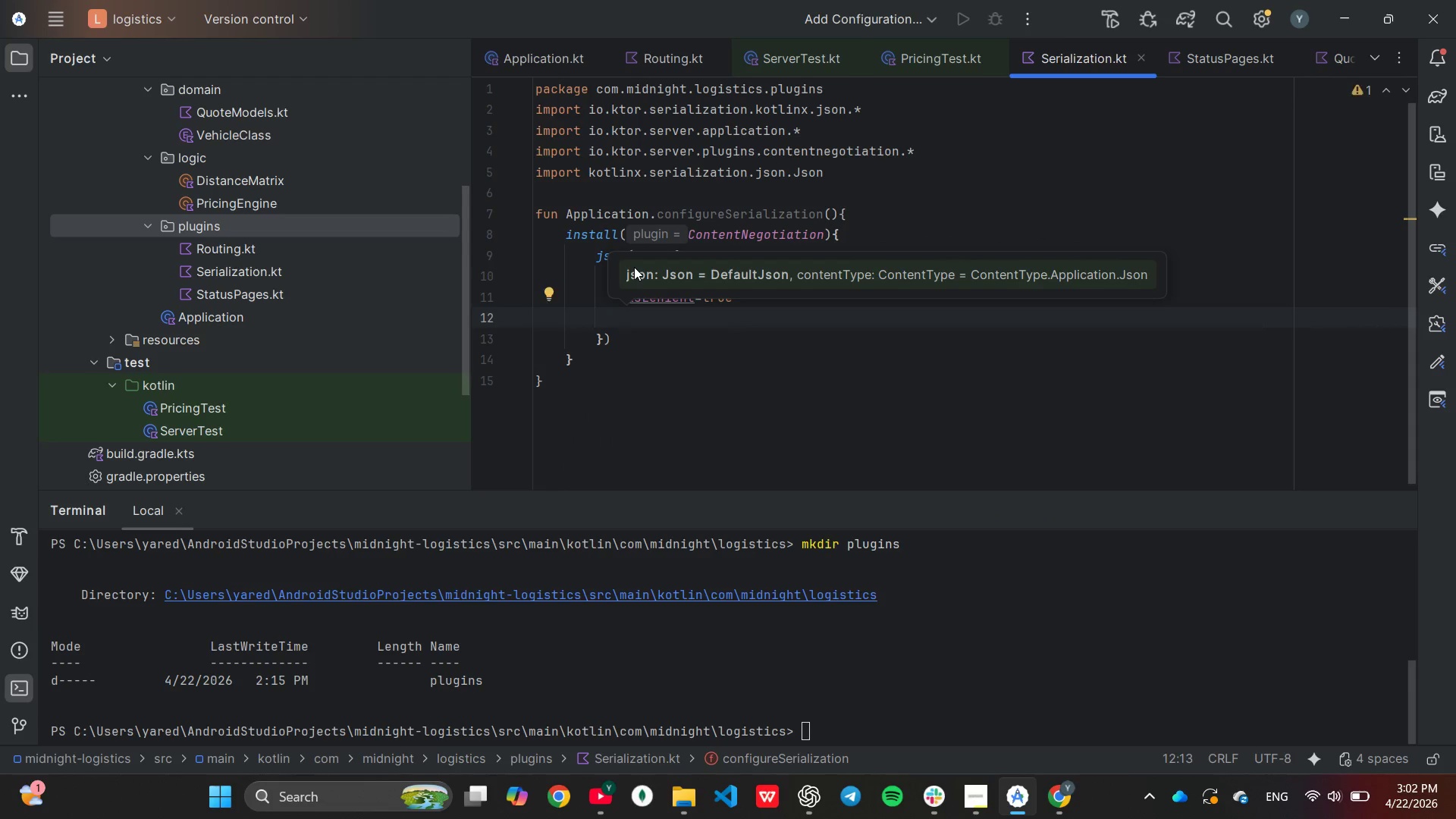 
type(ign)
 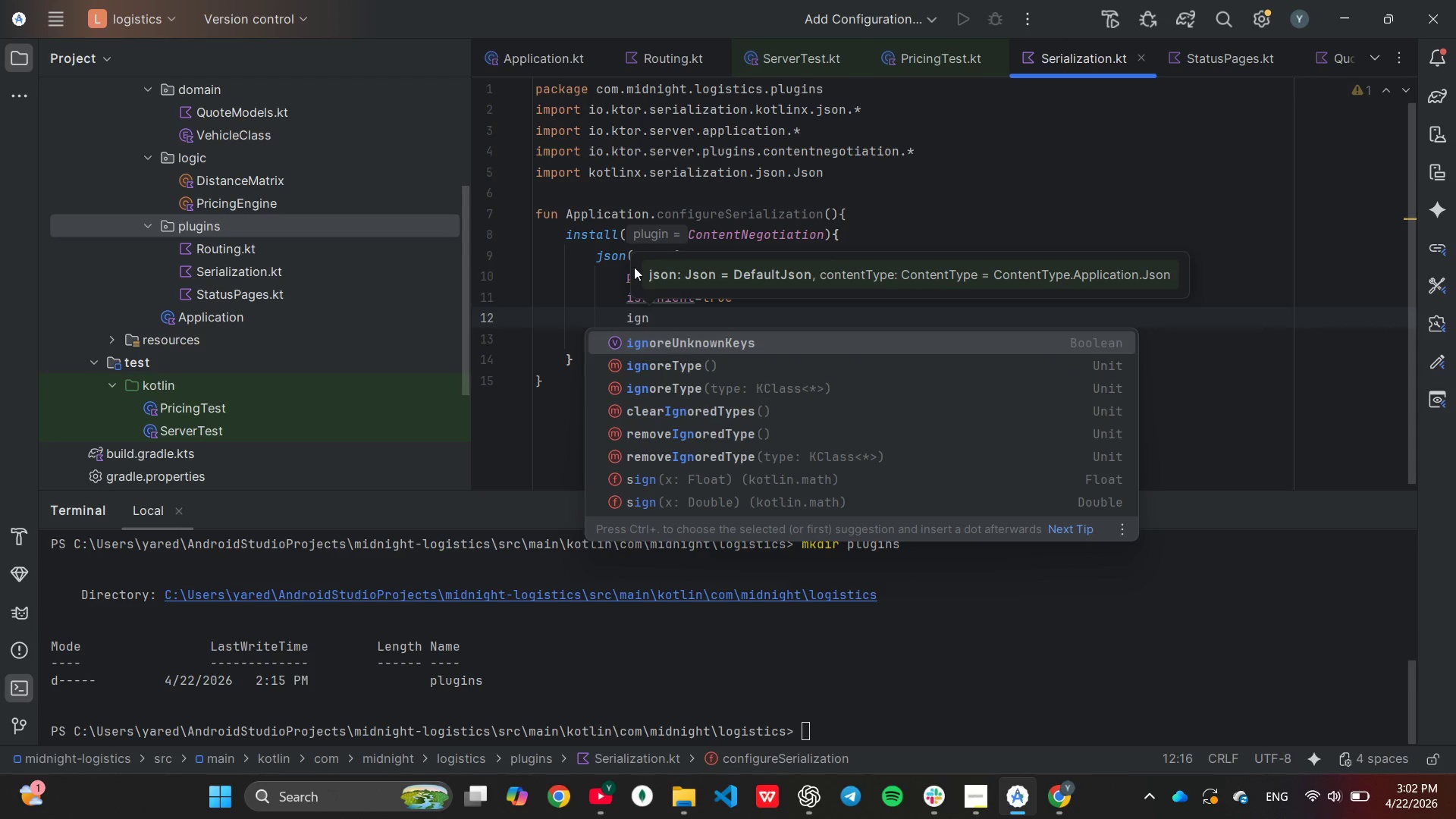 
key(Enter)
 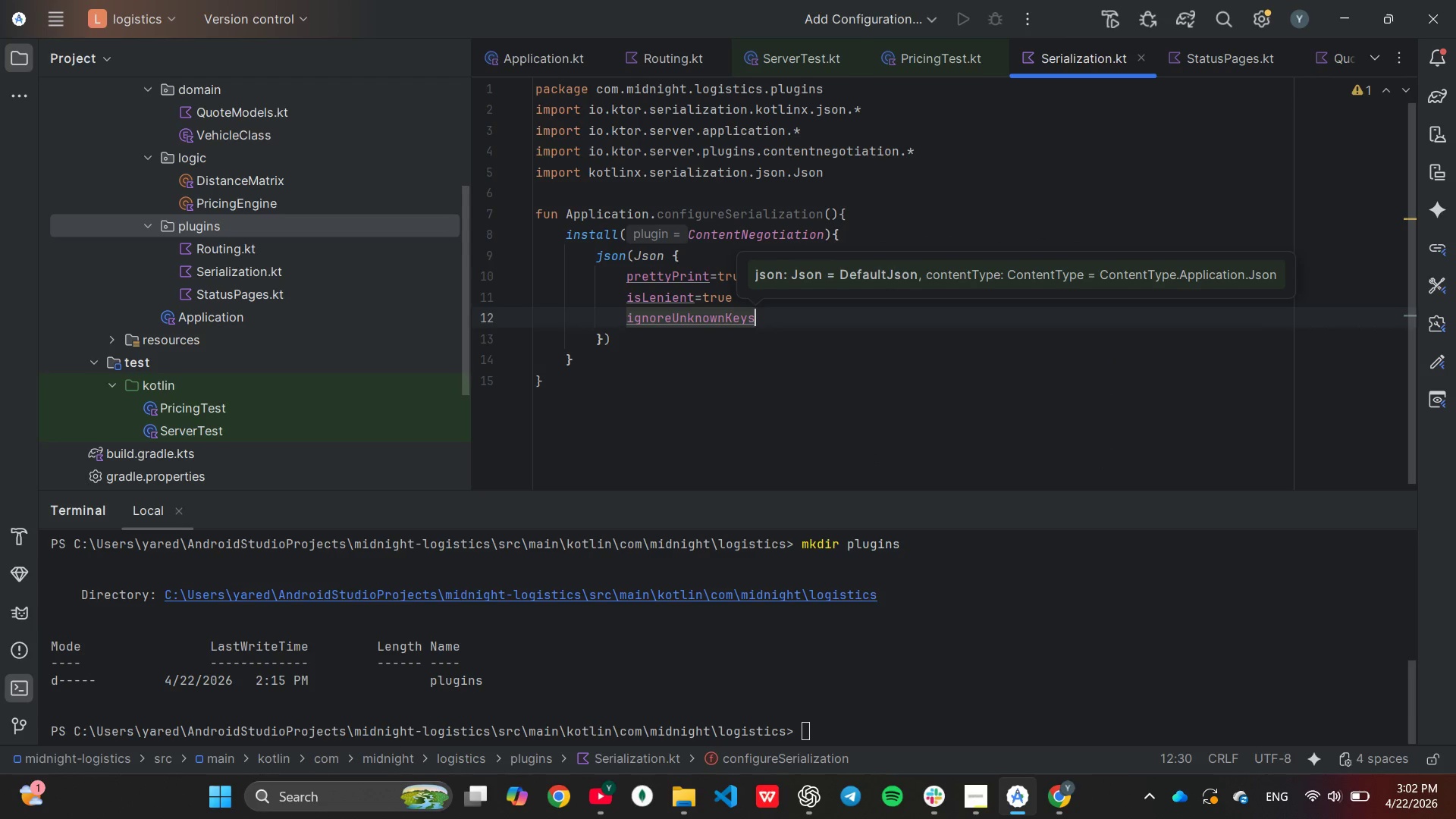 
type(=tr)
 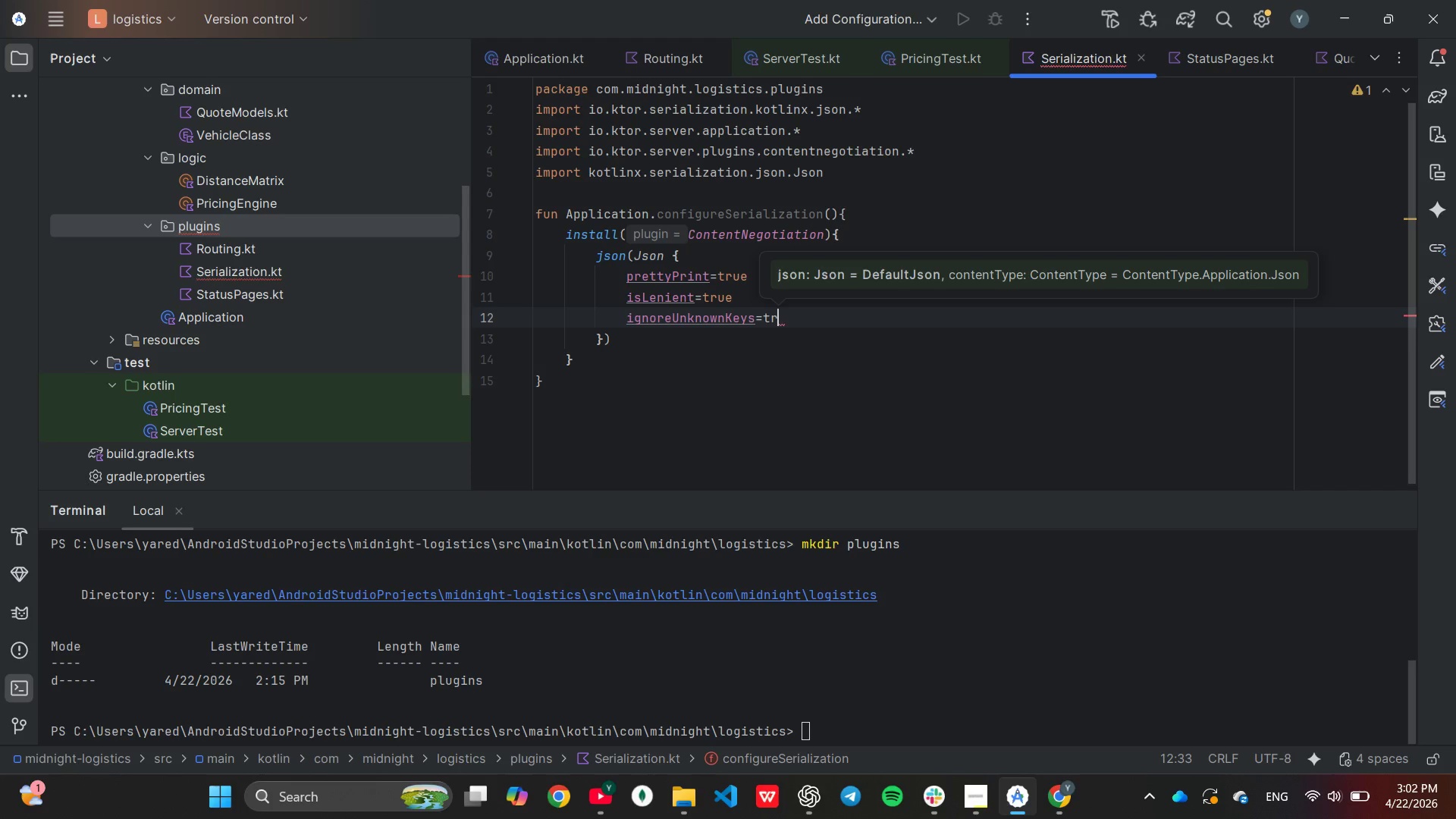 
key(Enter)
 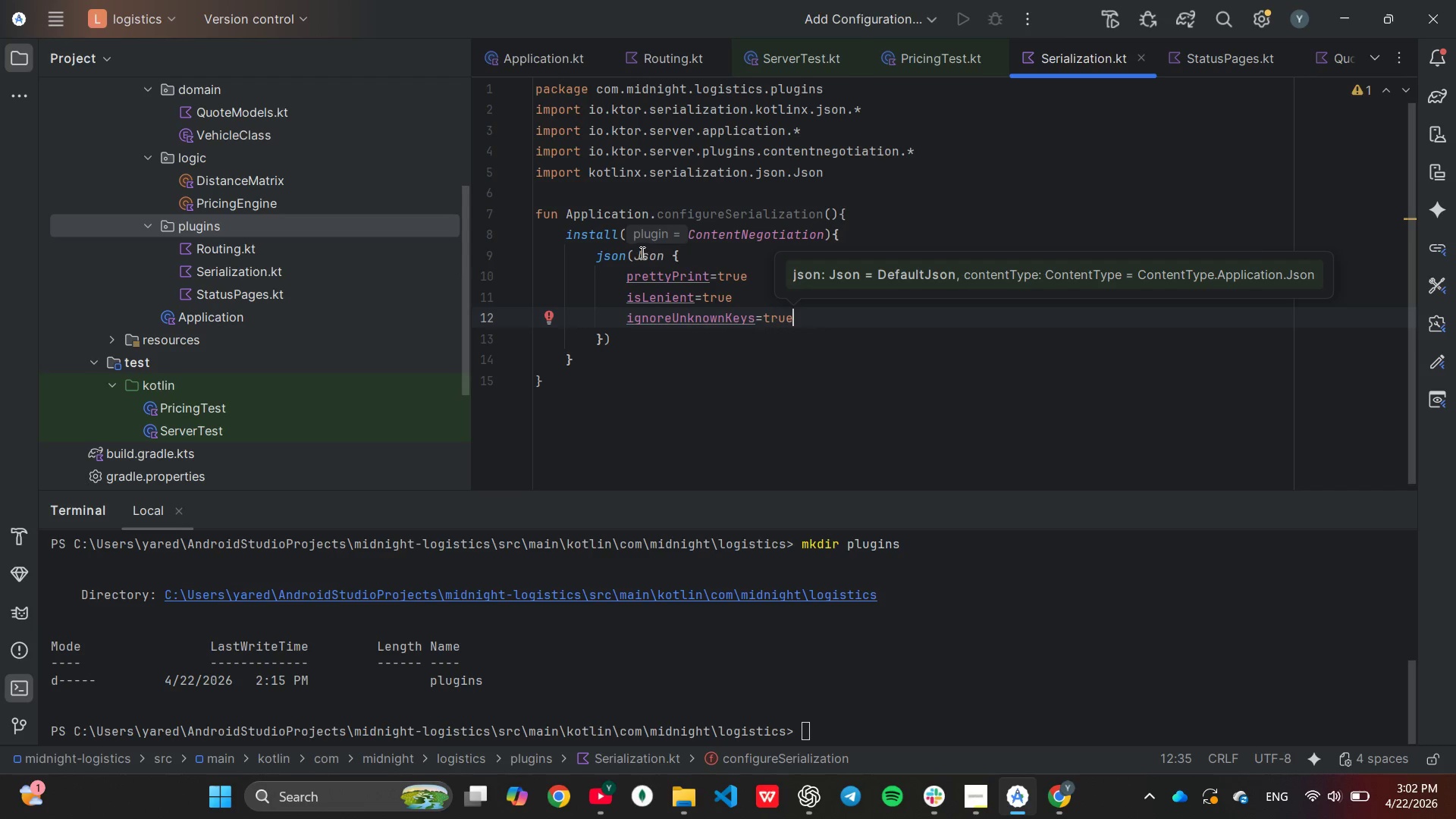 
wait(7.95)
 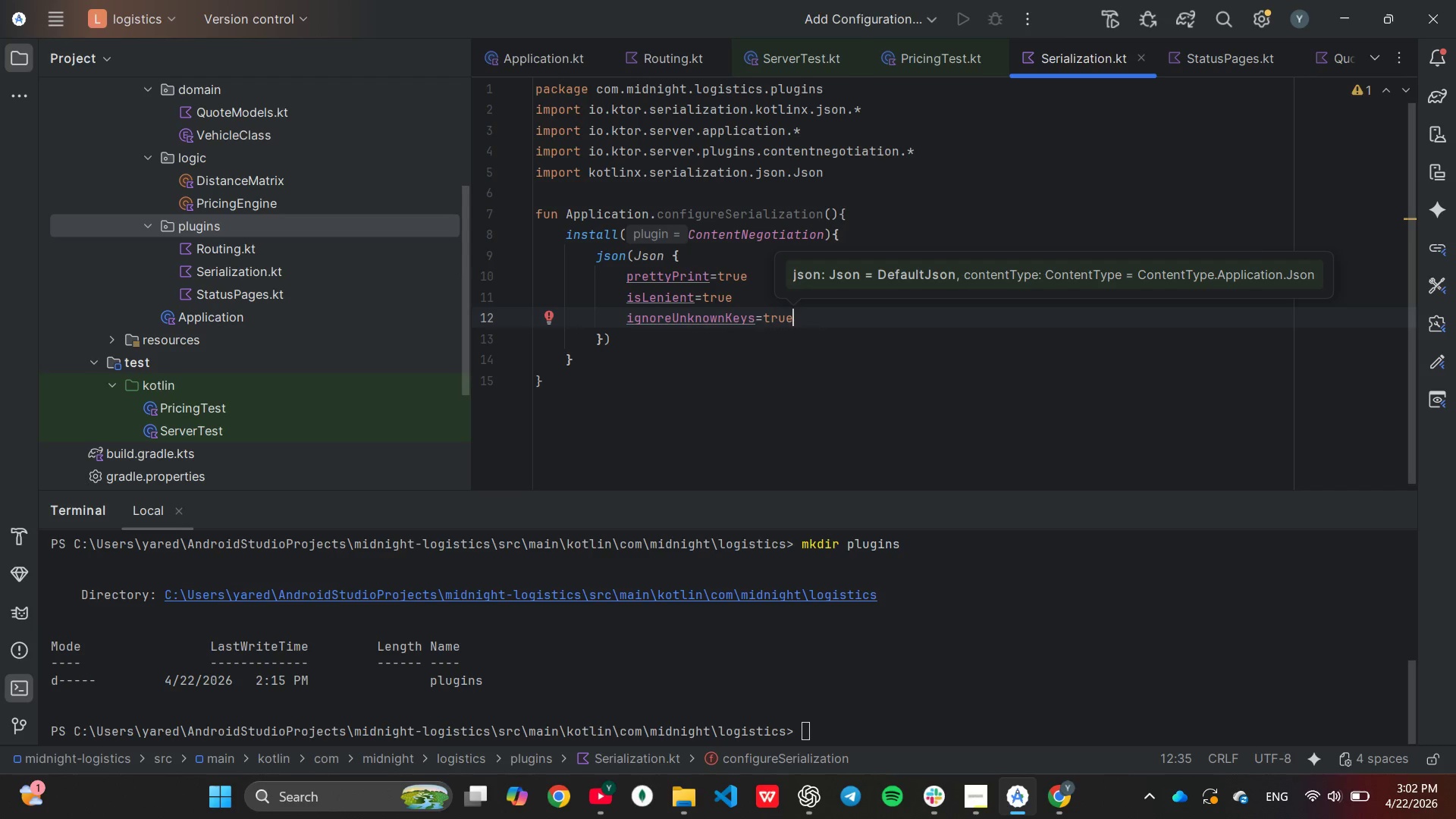 
double_click([219, 318])
 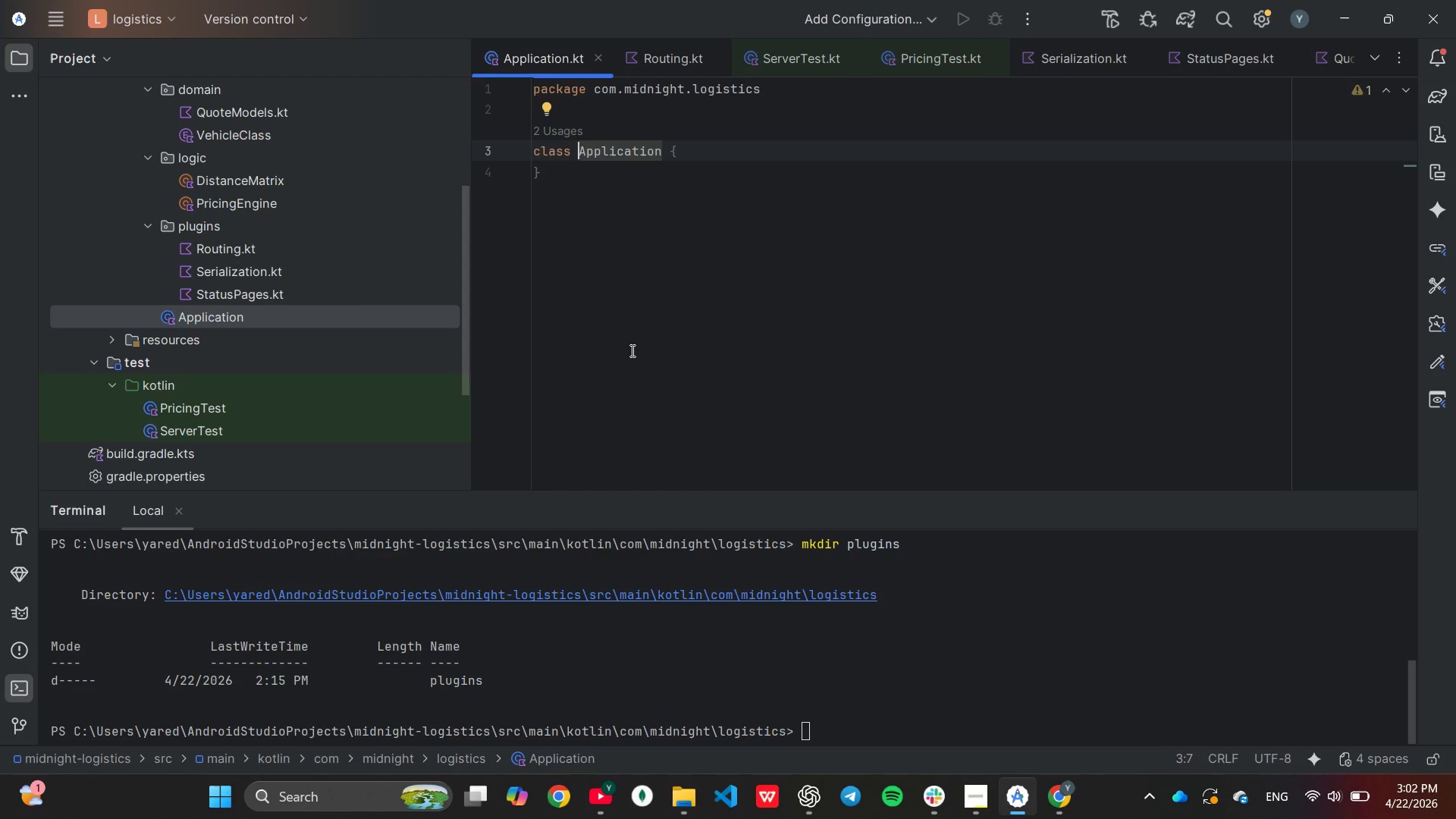 
wait(31.75)
 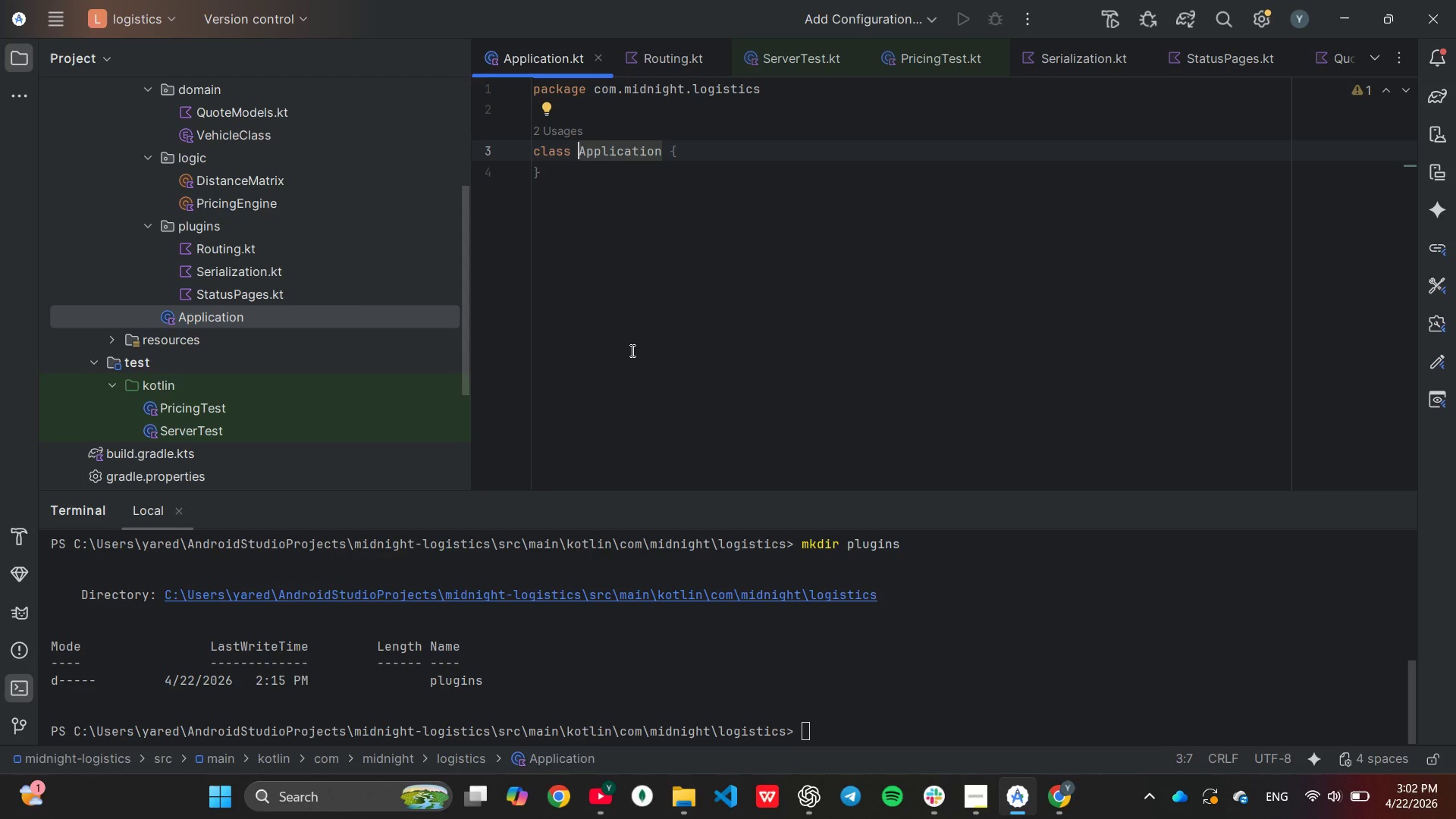 
left_click([654, 121])
 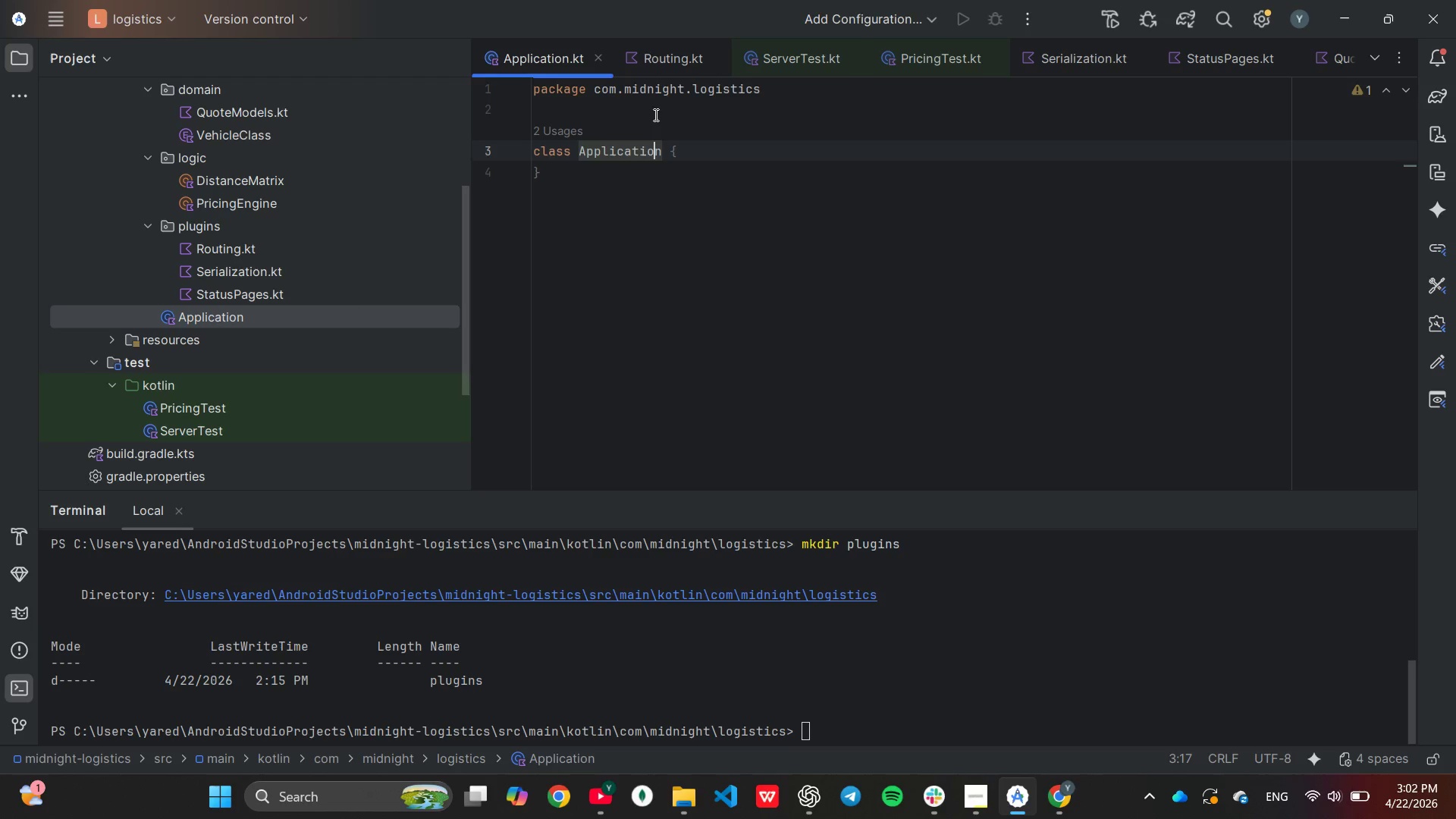 
left_click([655, 115])
 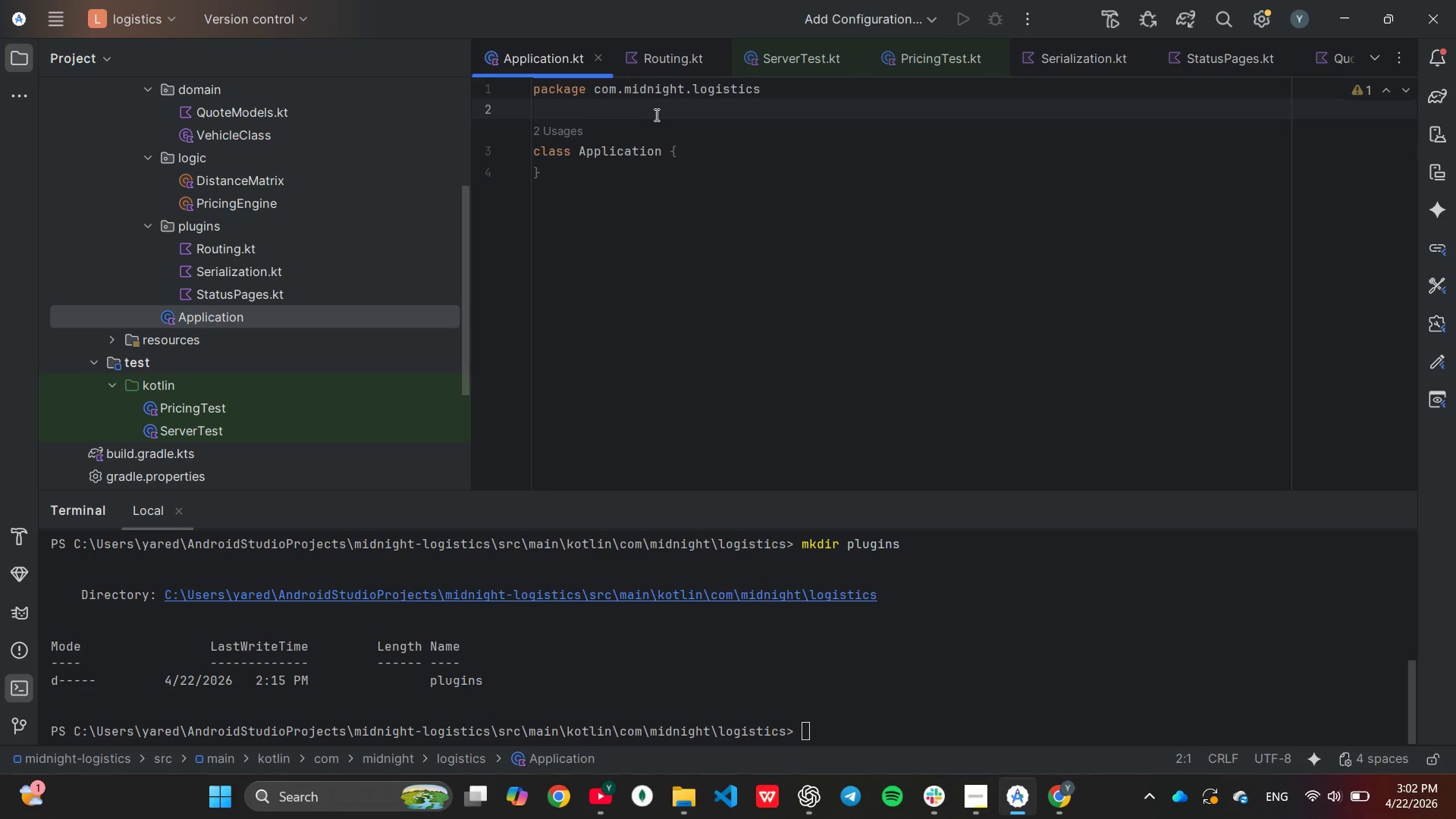 
type(im)
 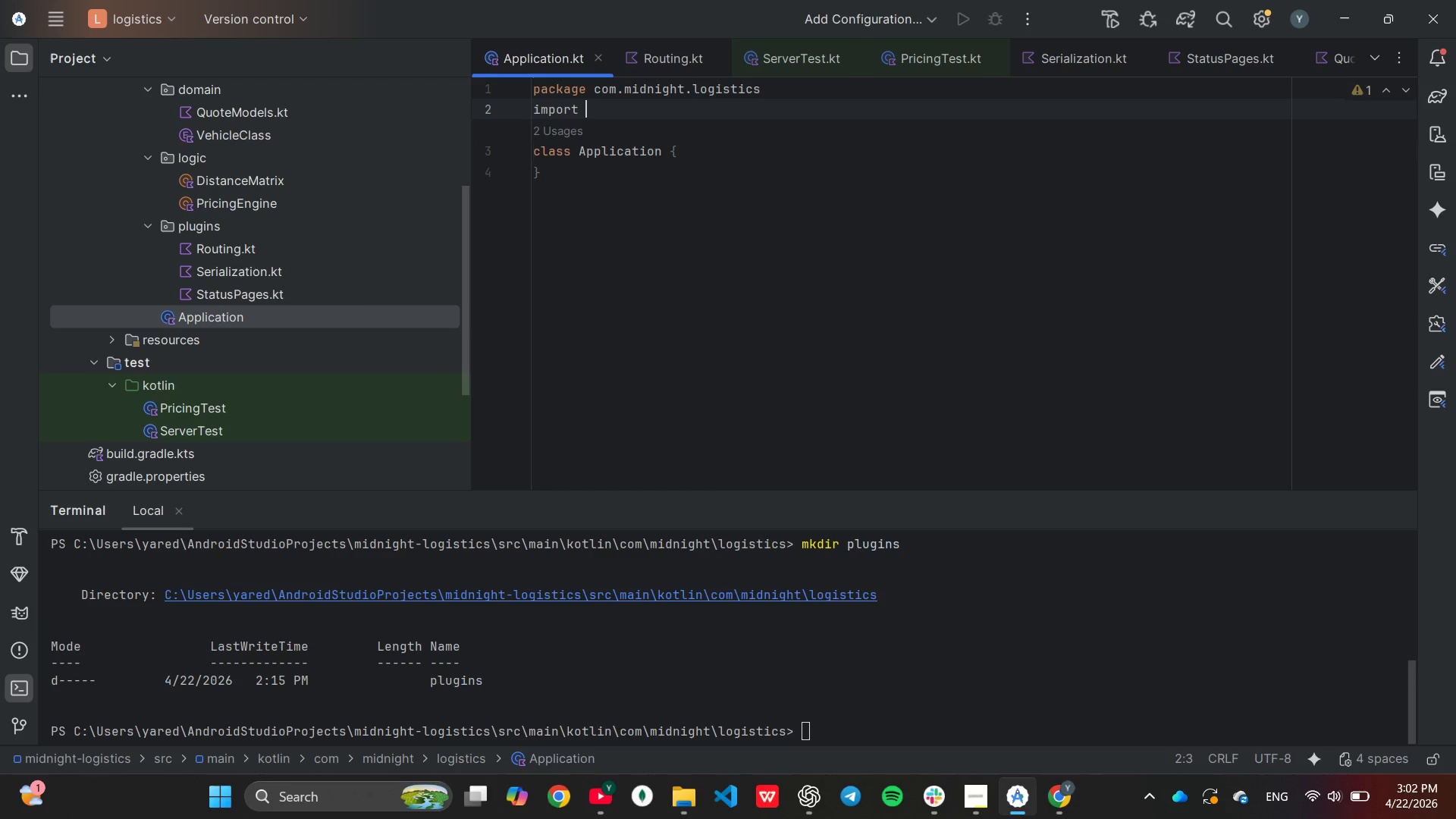 
key(Enter)
 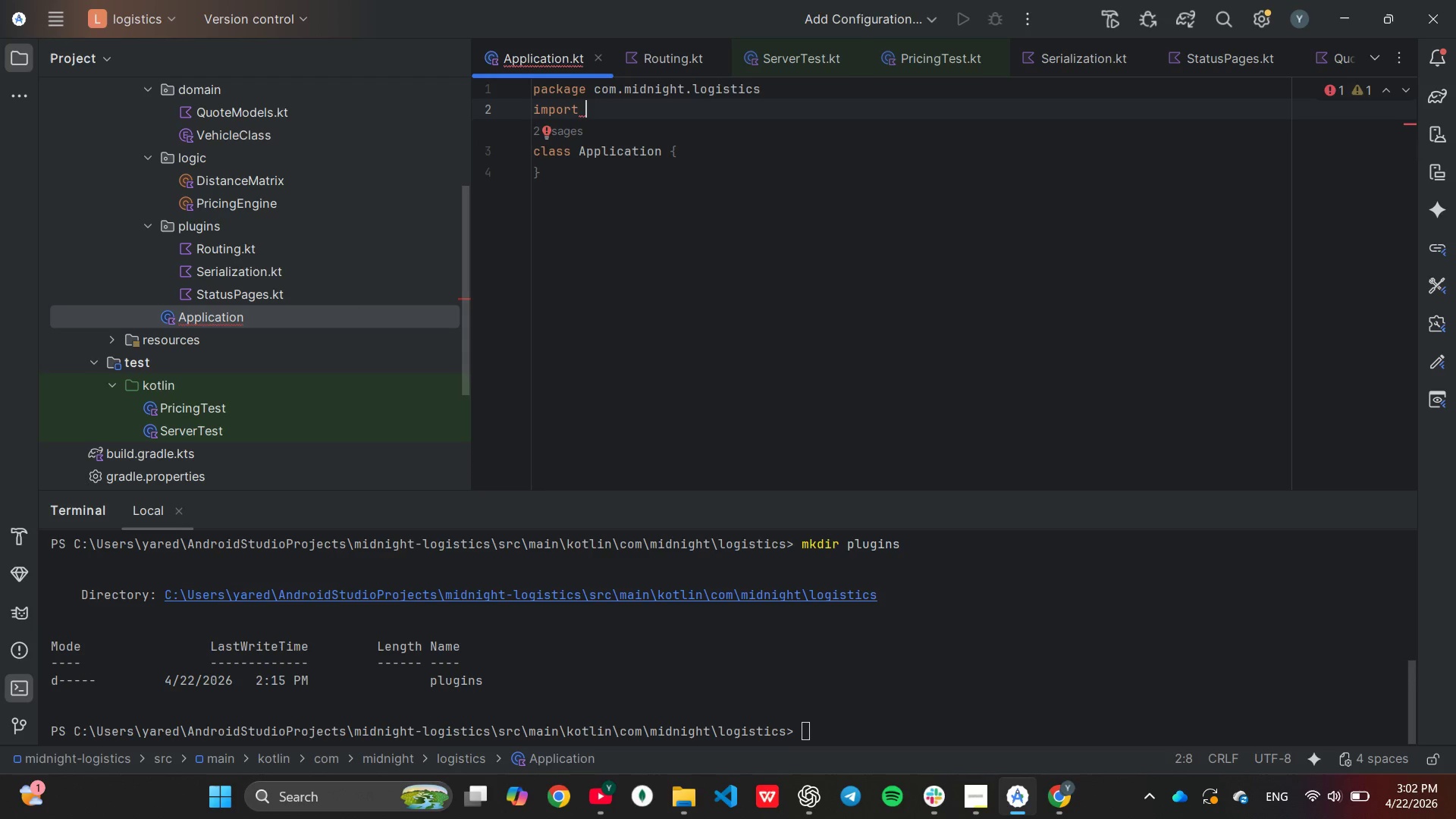 
type(com)
 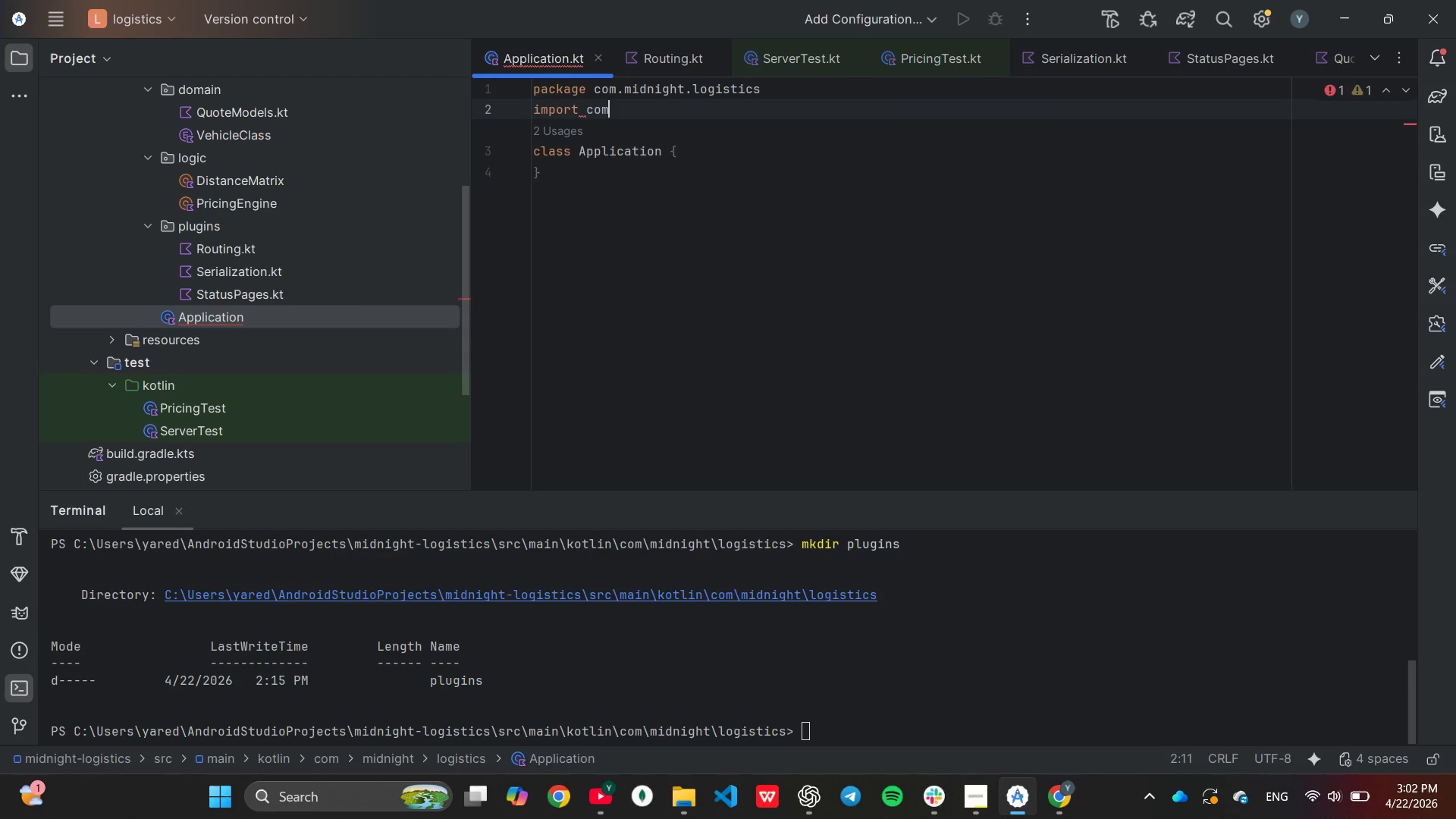 
key(Enter)
 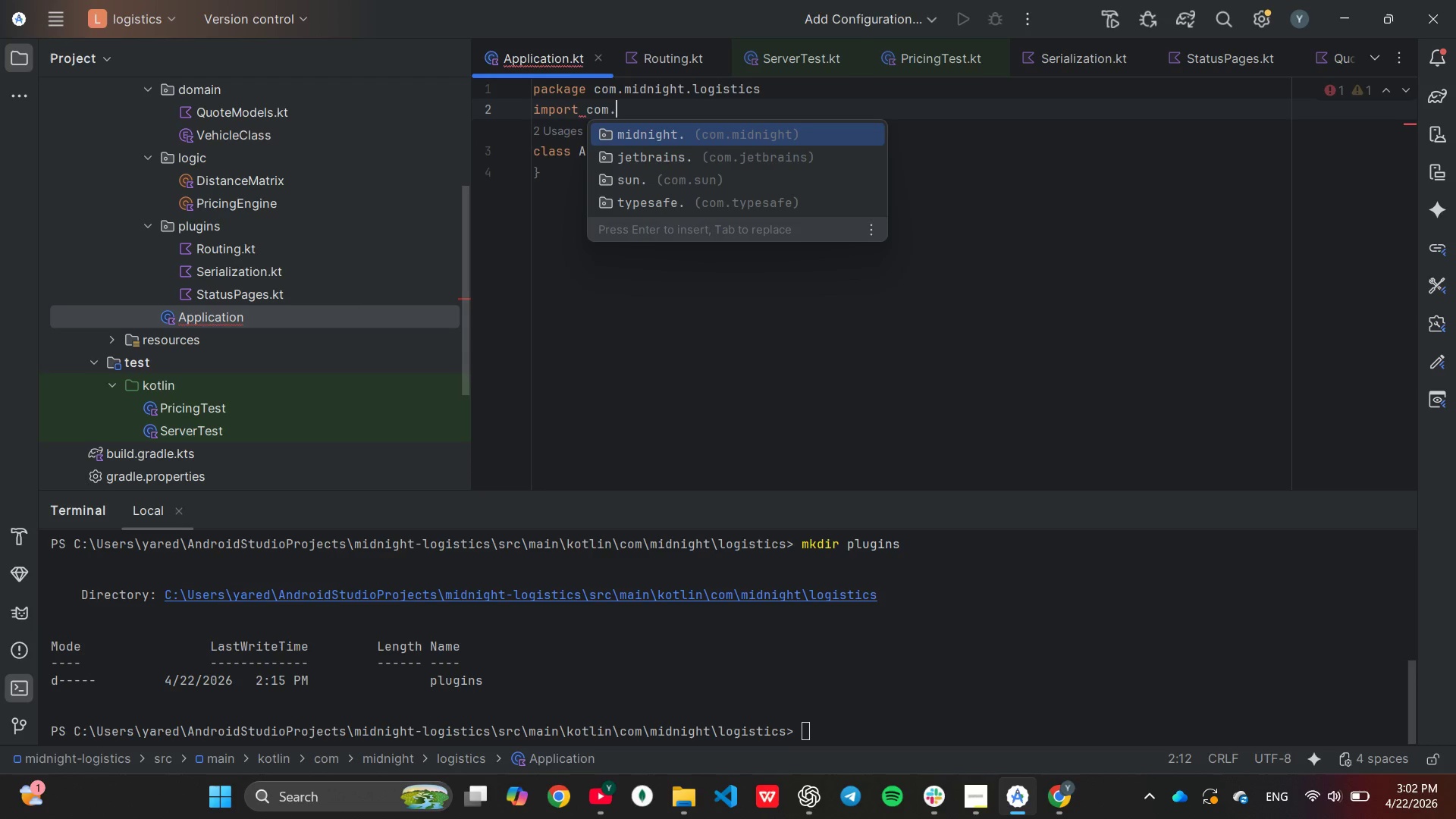 
key(Enter)
 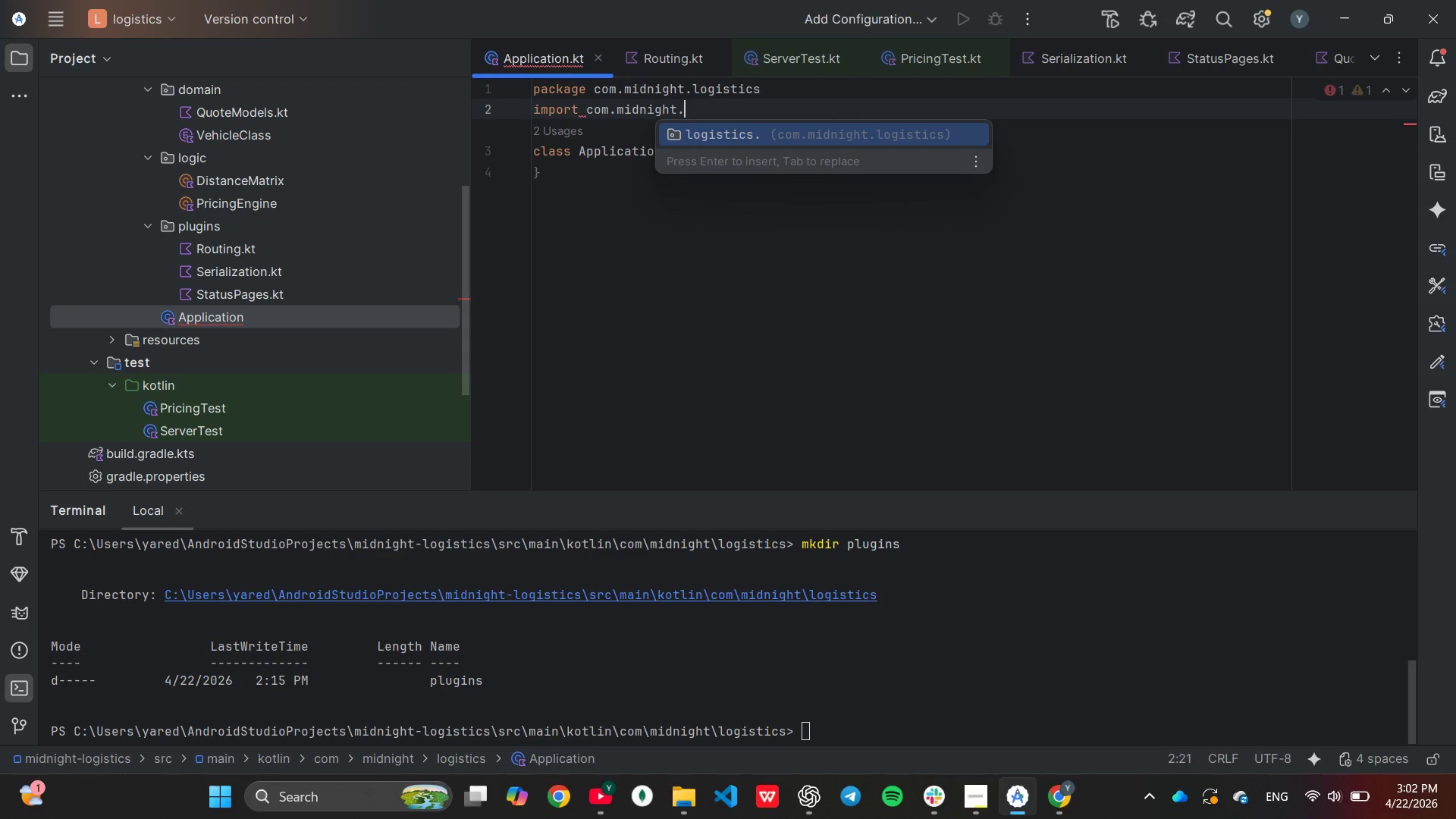 
key(Enter)
 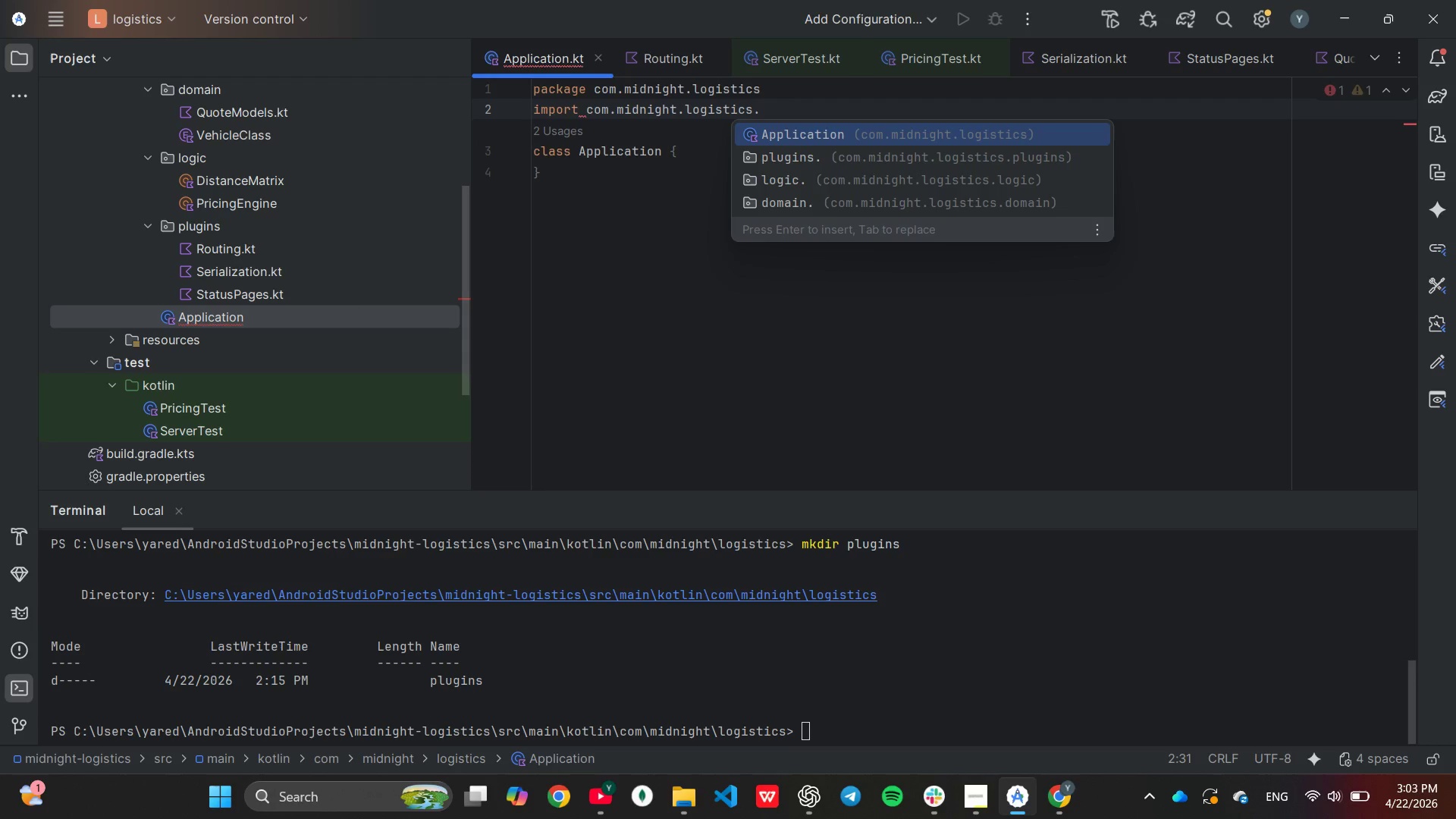 
key(ArrowDown)
 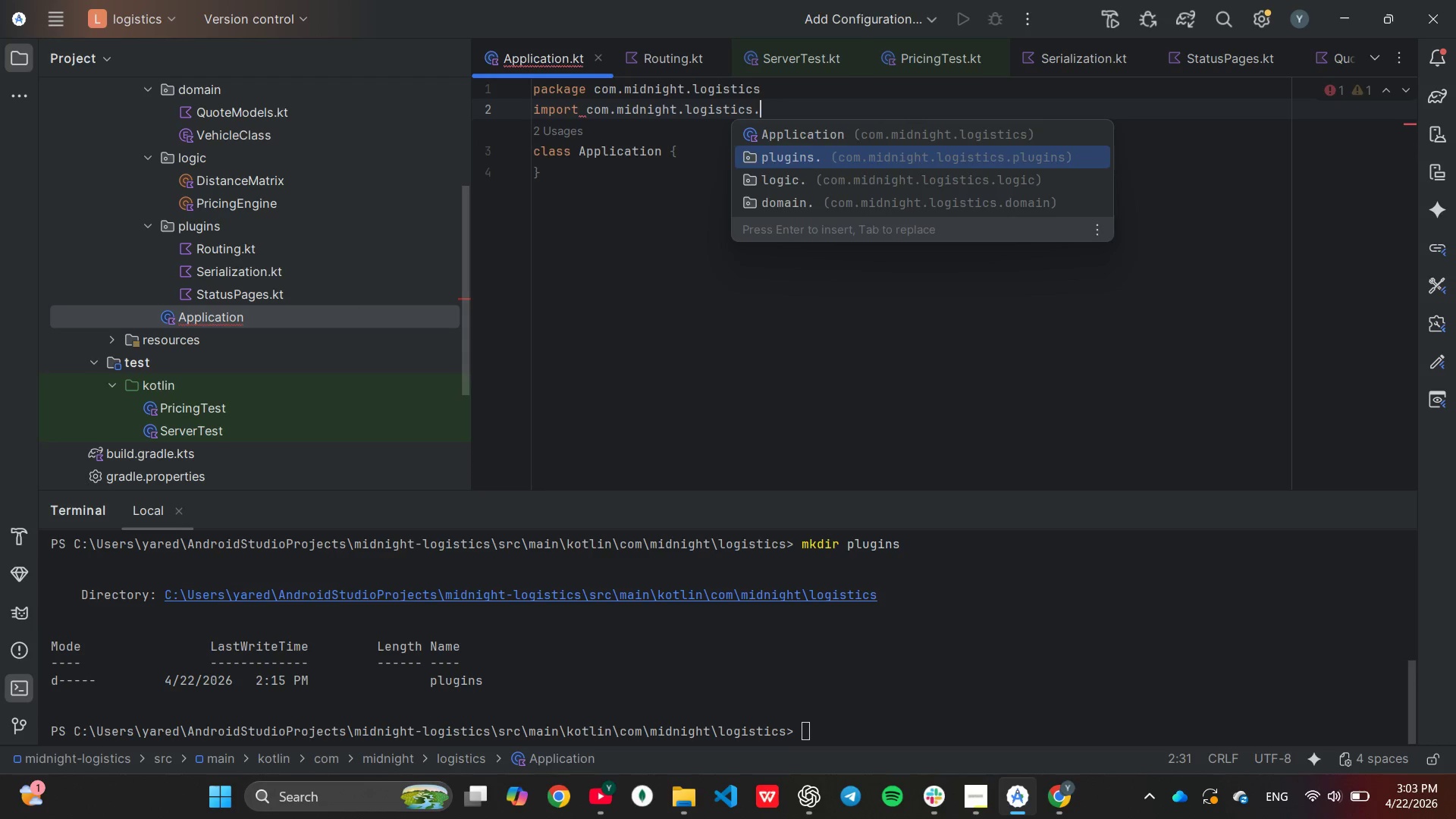 
key(Enter)
 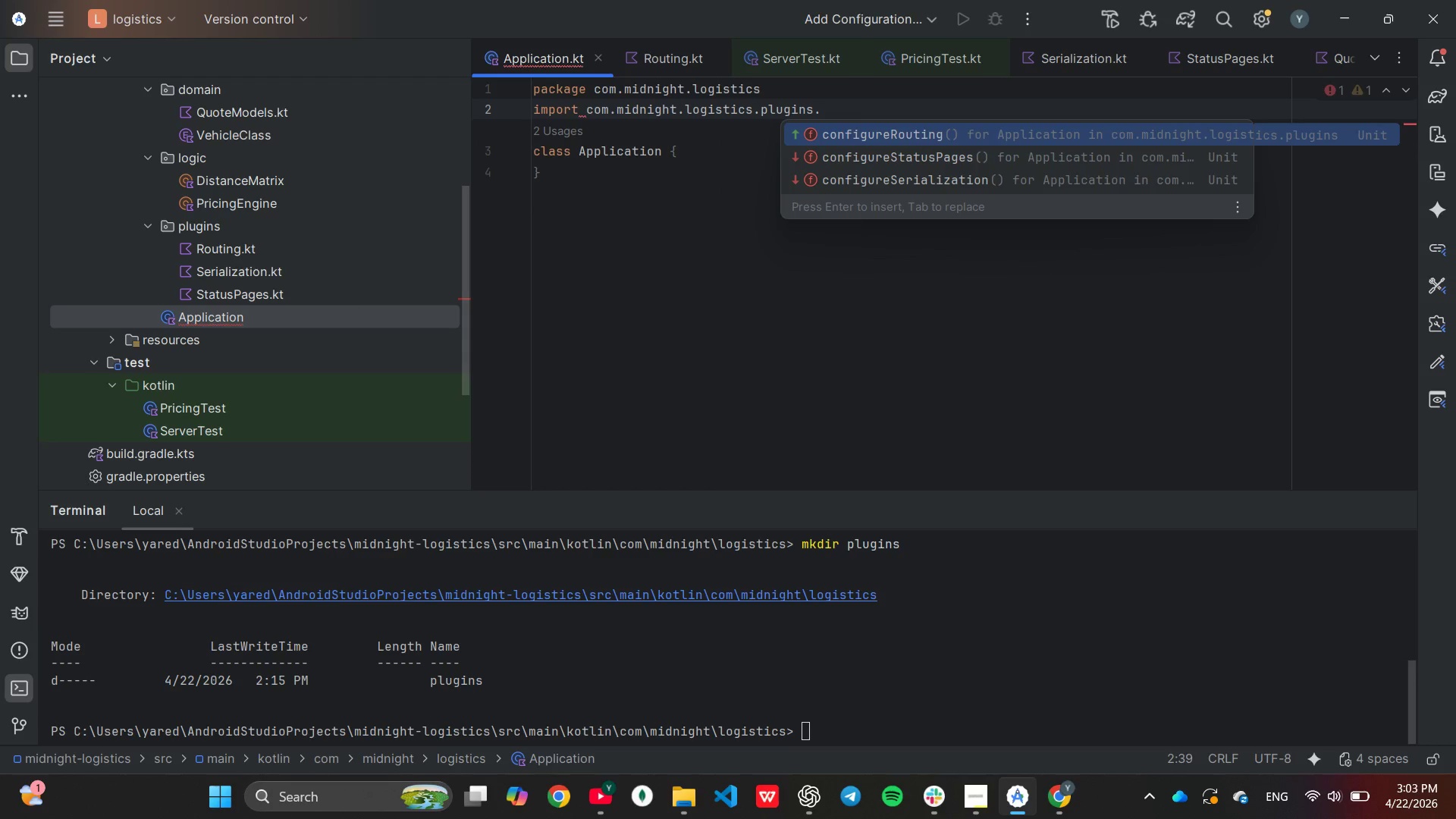 
key(Shift+8)
 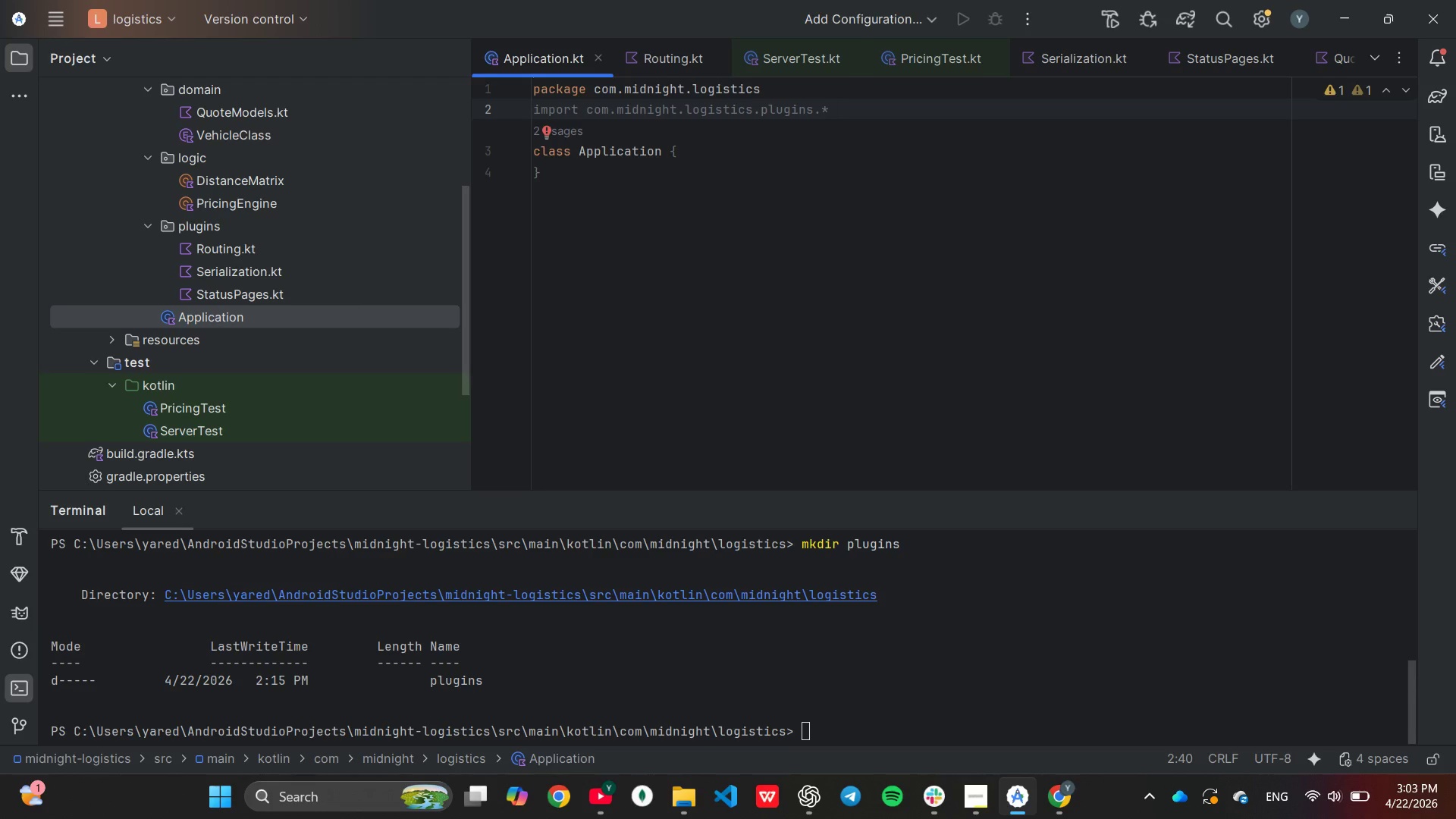 
key(Enter)
 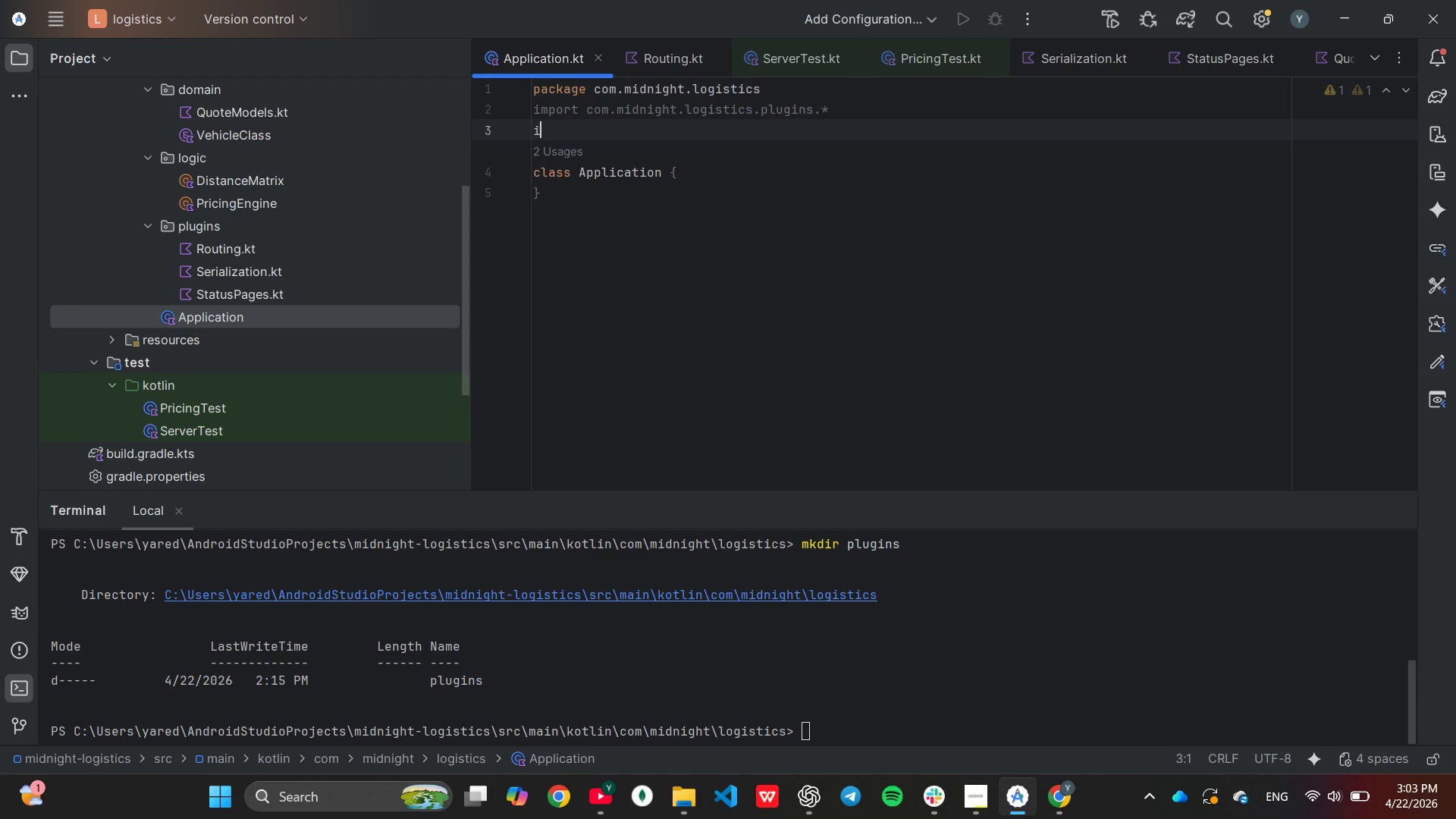 
key(I)
 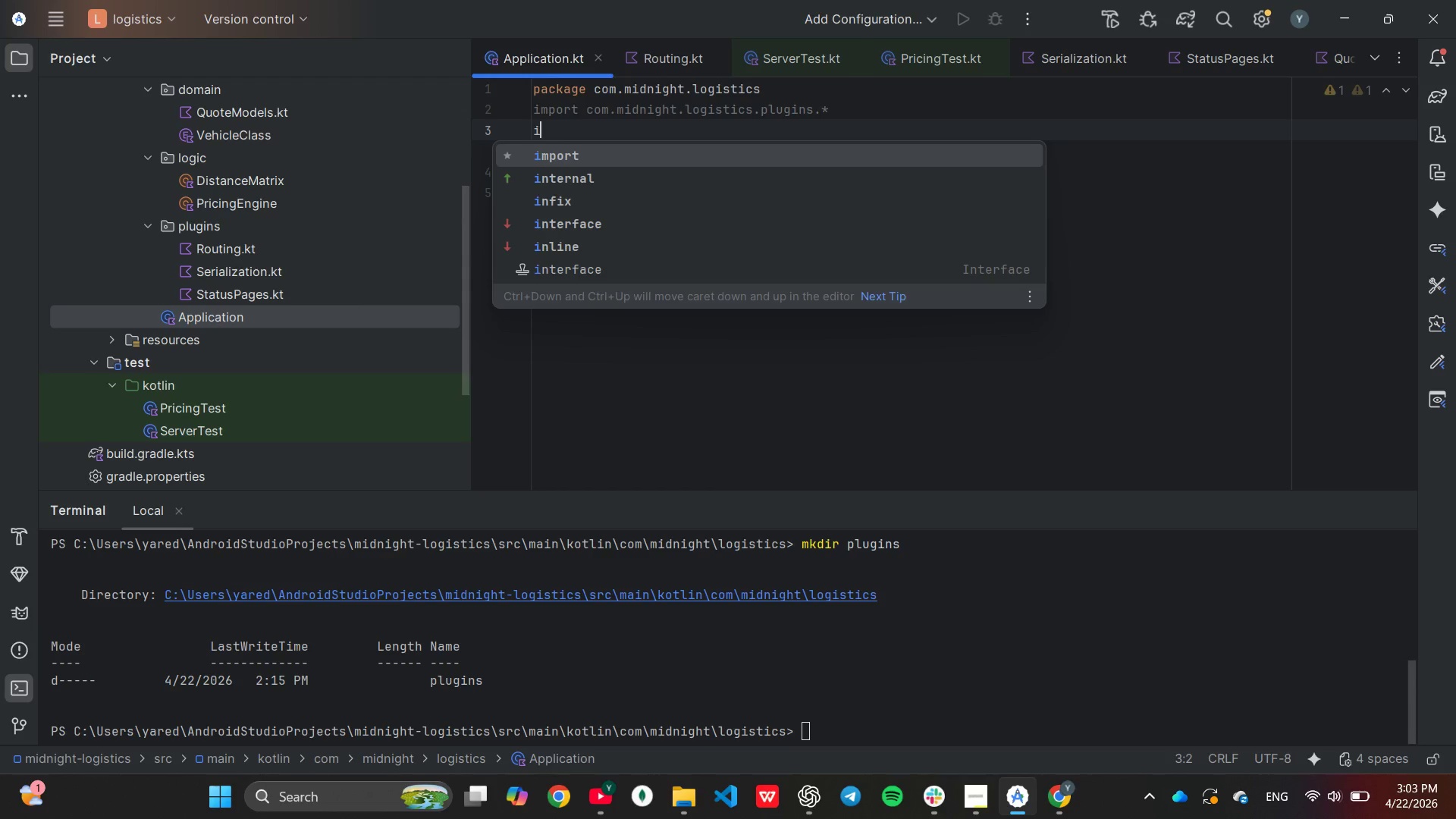 
key(Enter)
 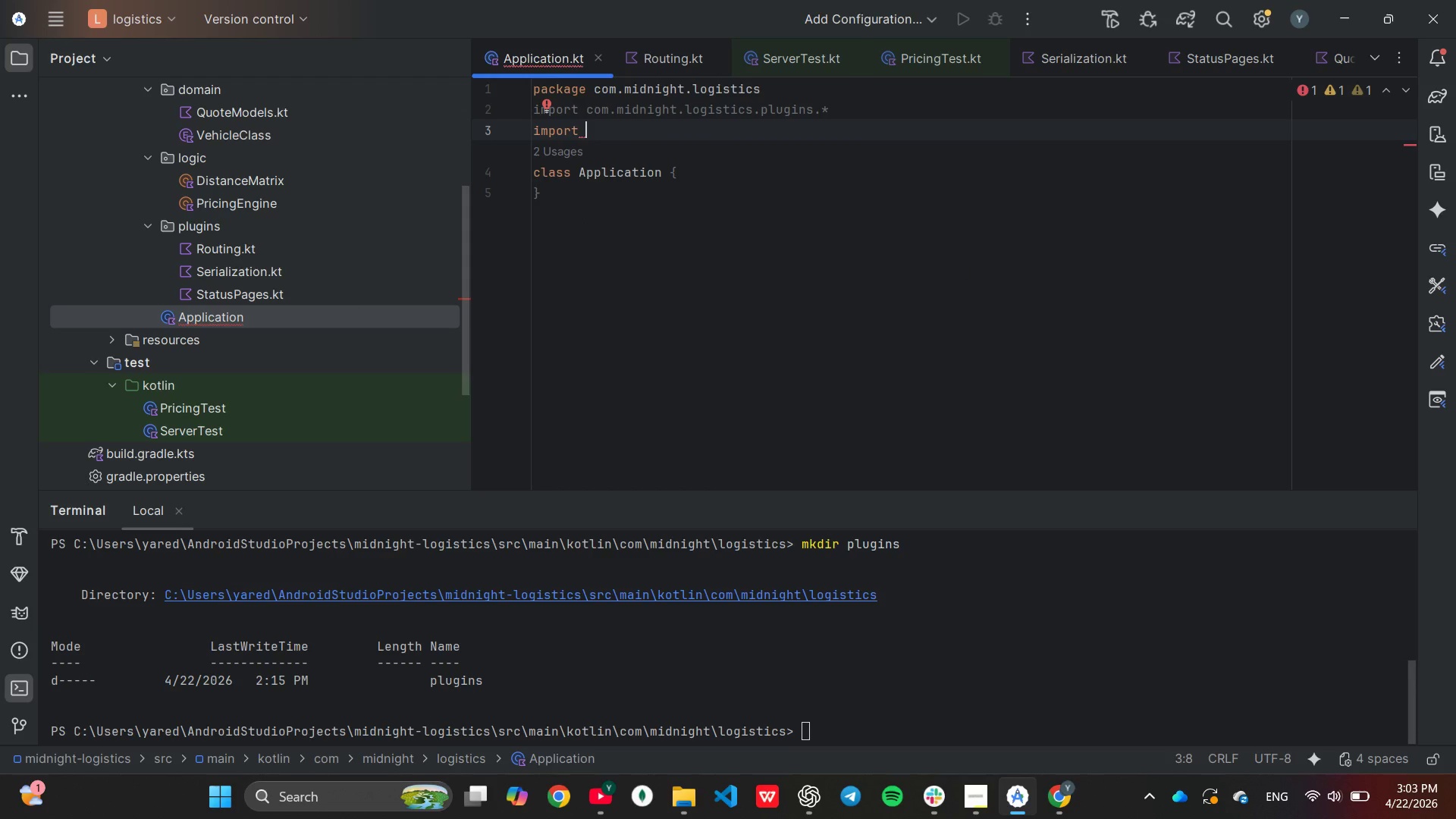 
type(io)
 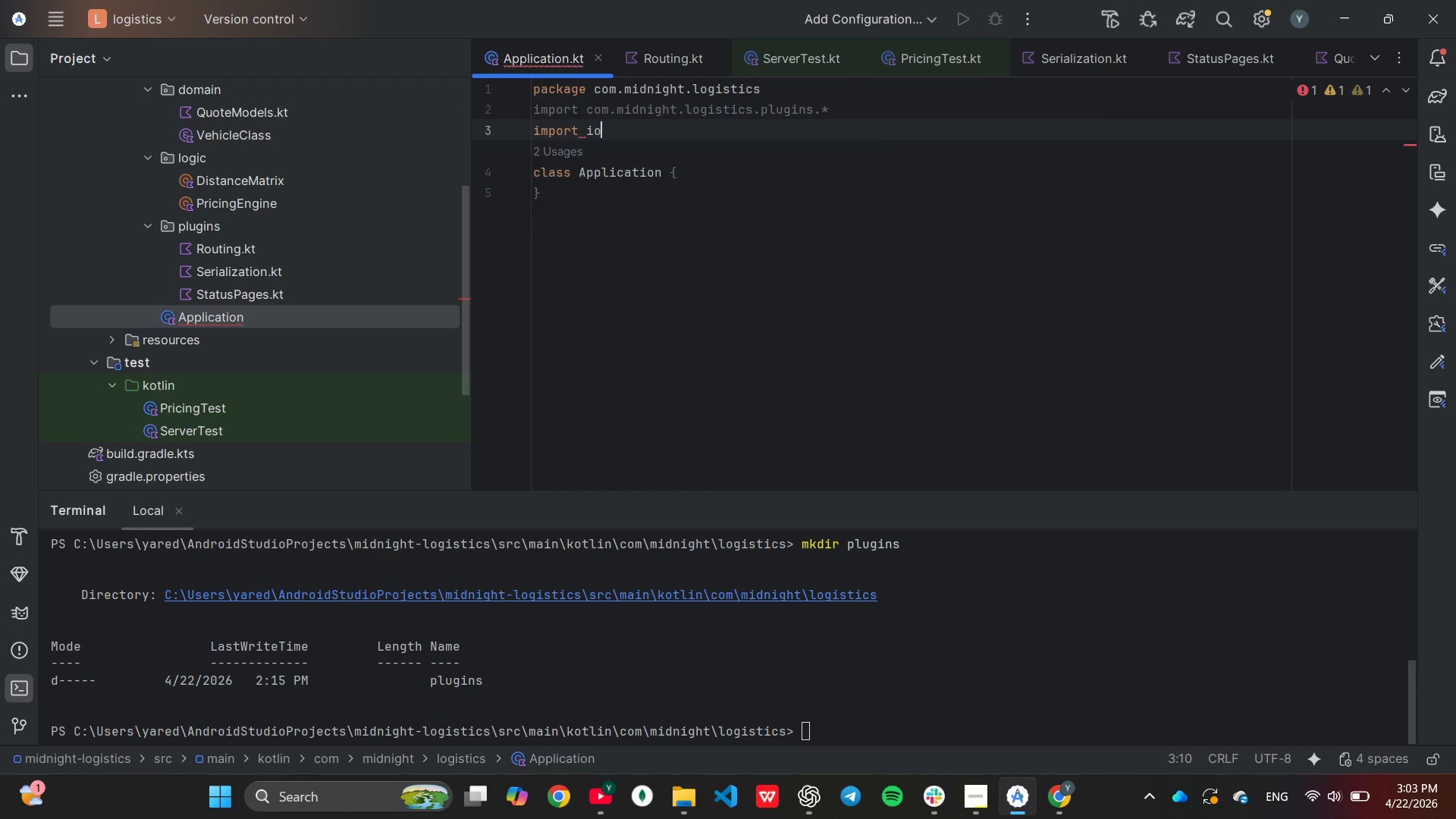 
key(Enter)
 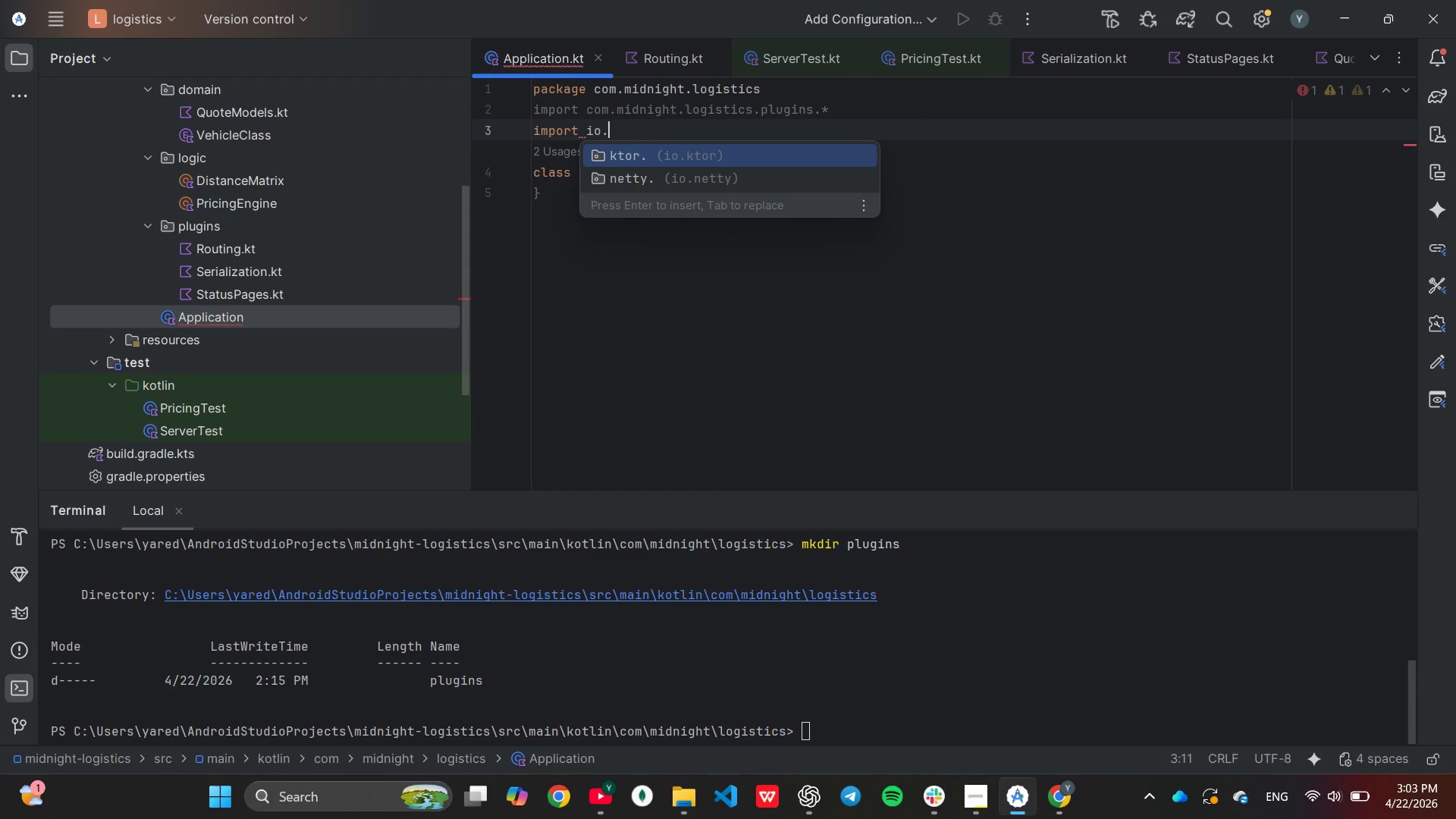 
key(Enter)
 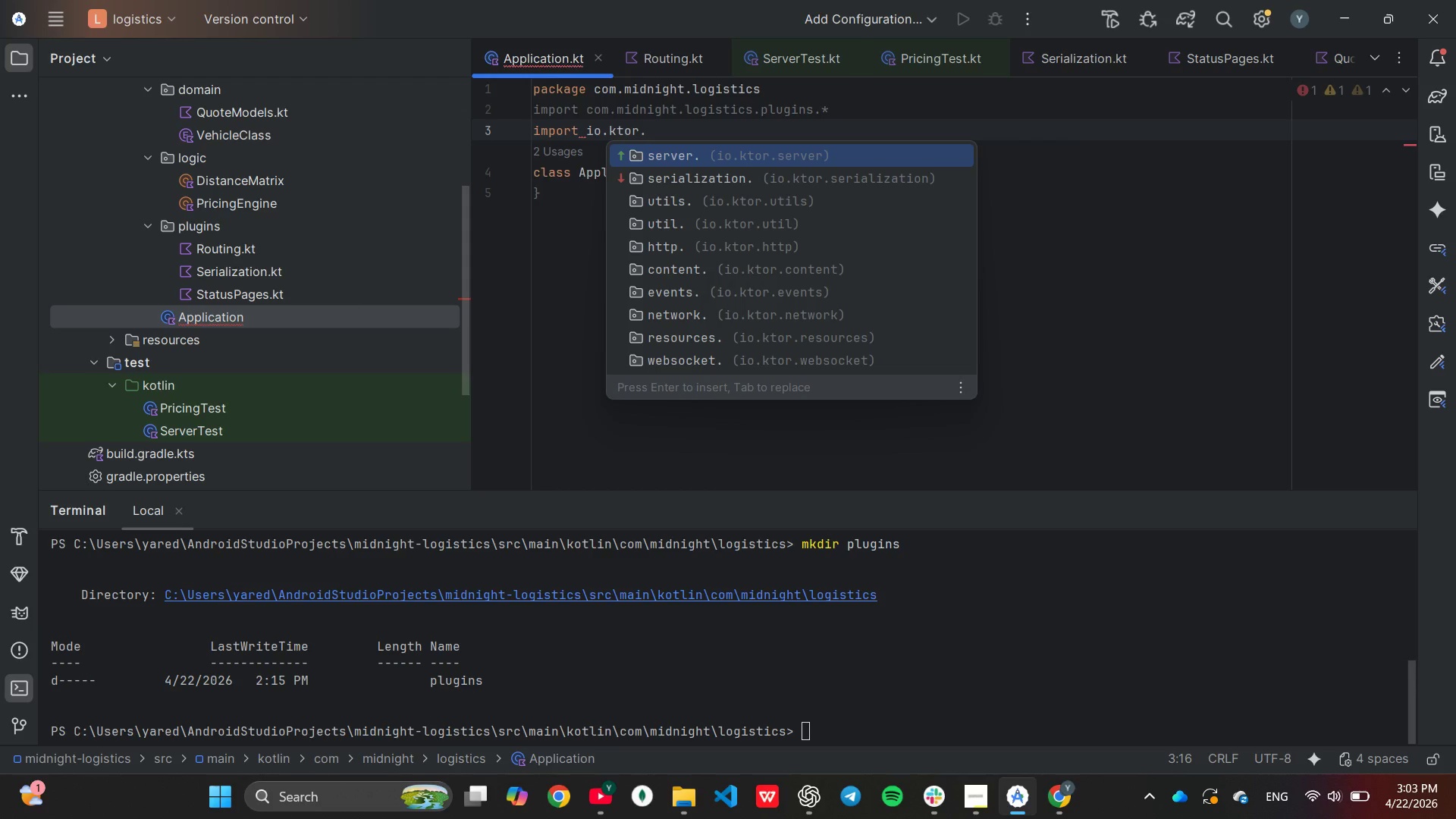 
key(Enter)
 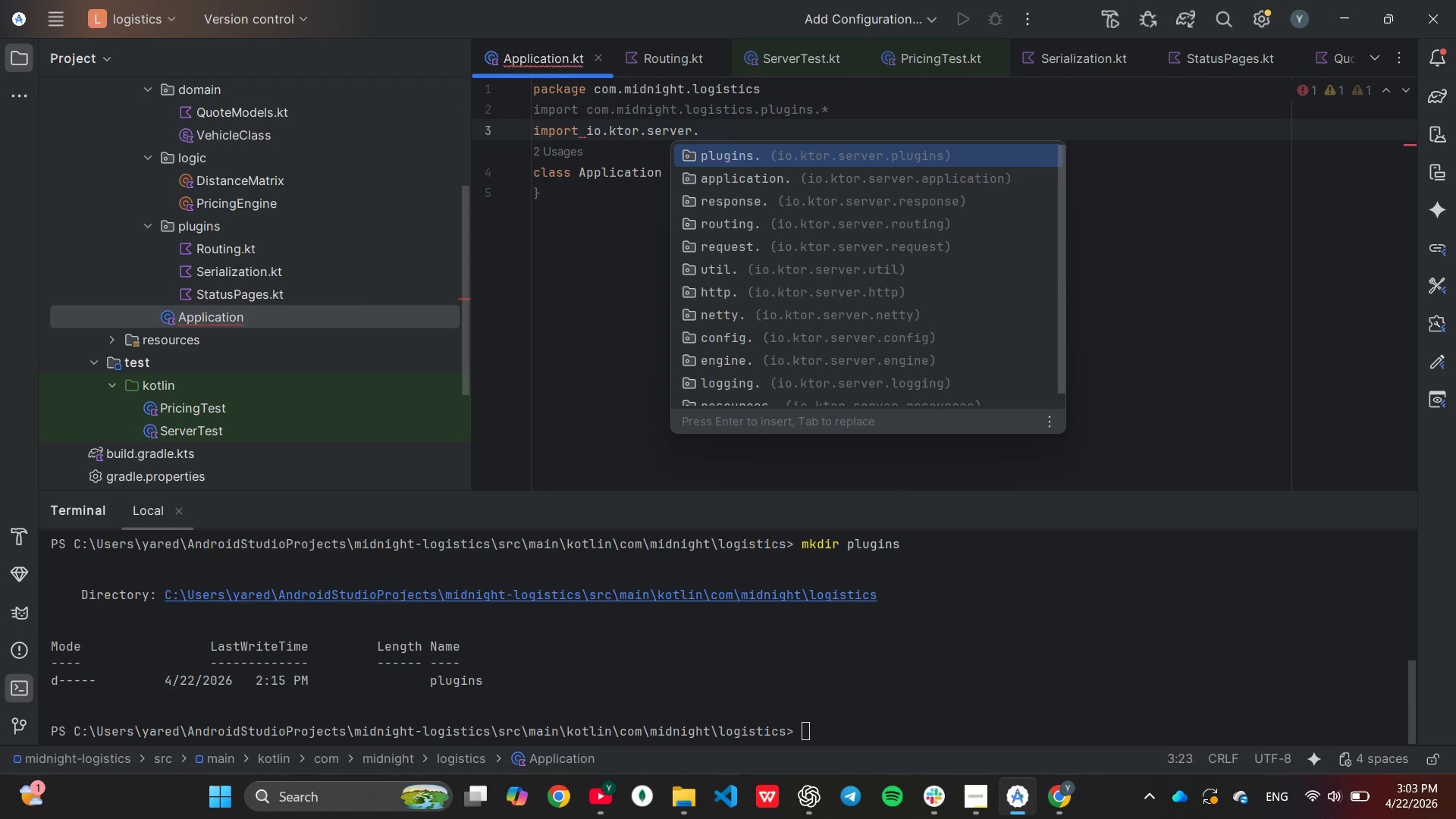 
key(ArrowDown)
 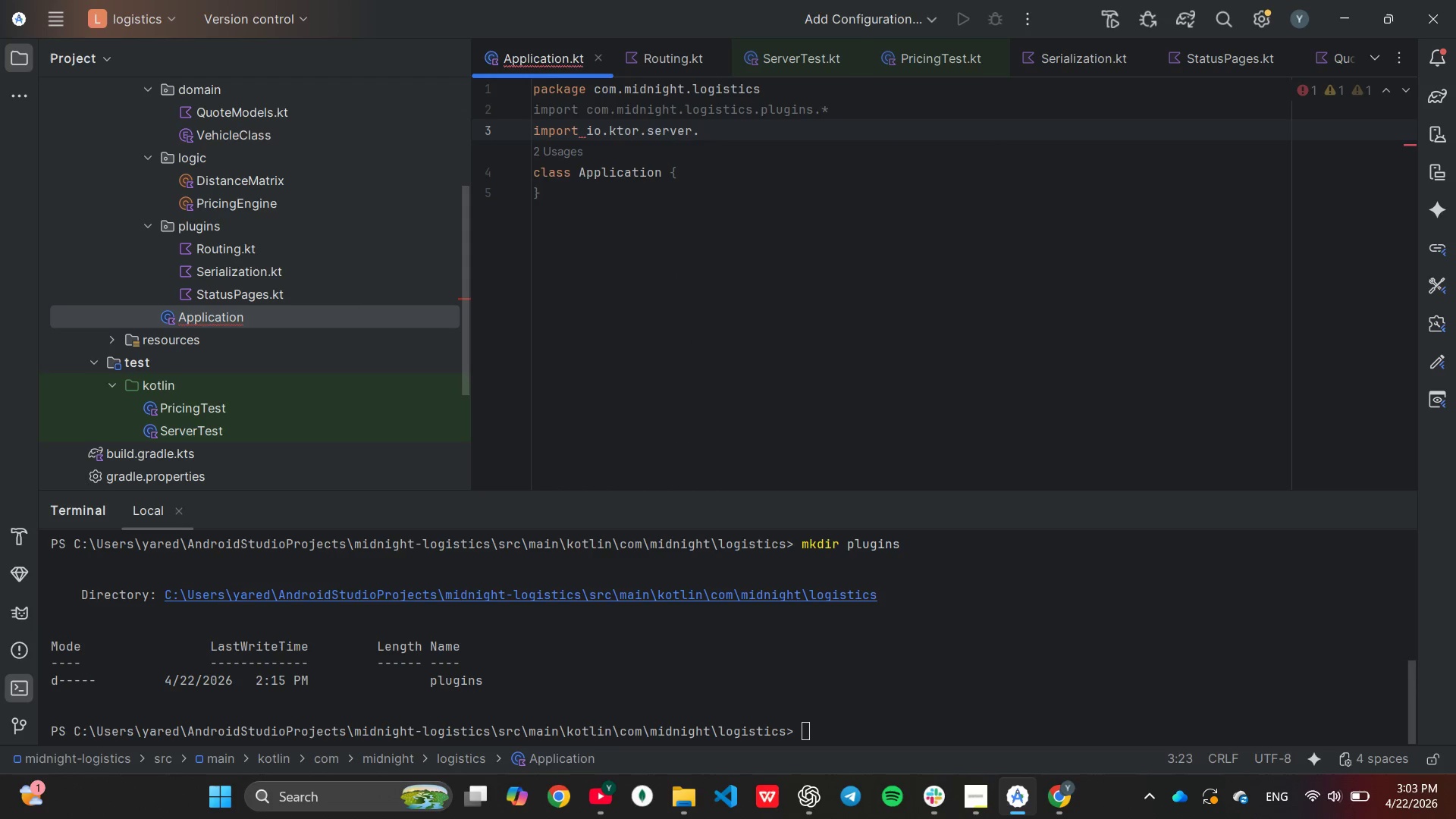 
key(Enter)
 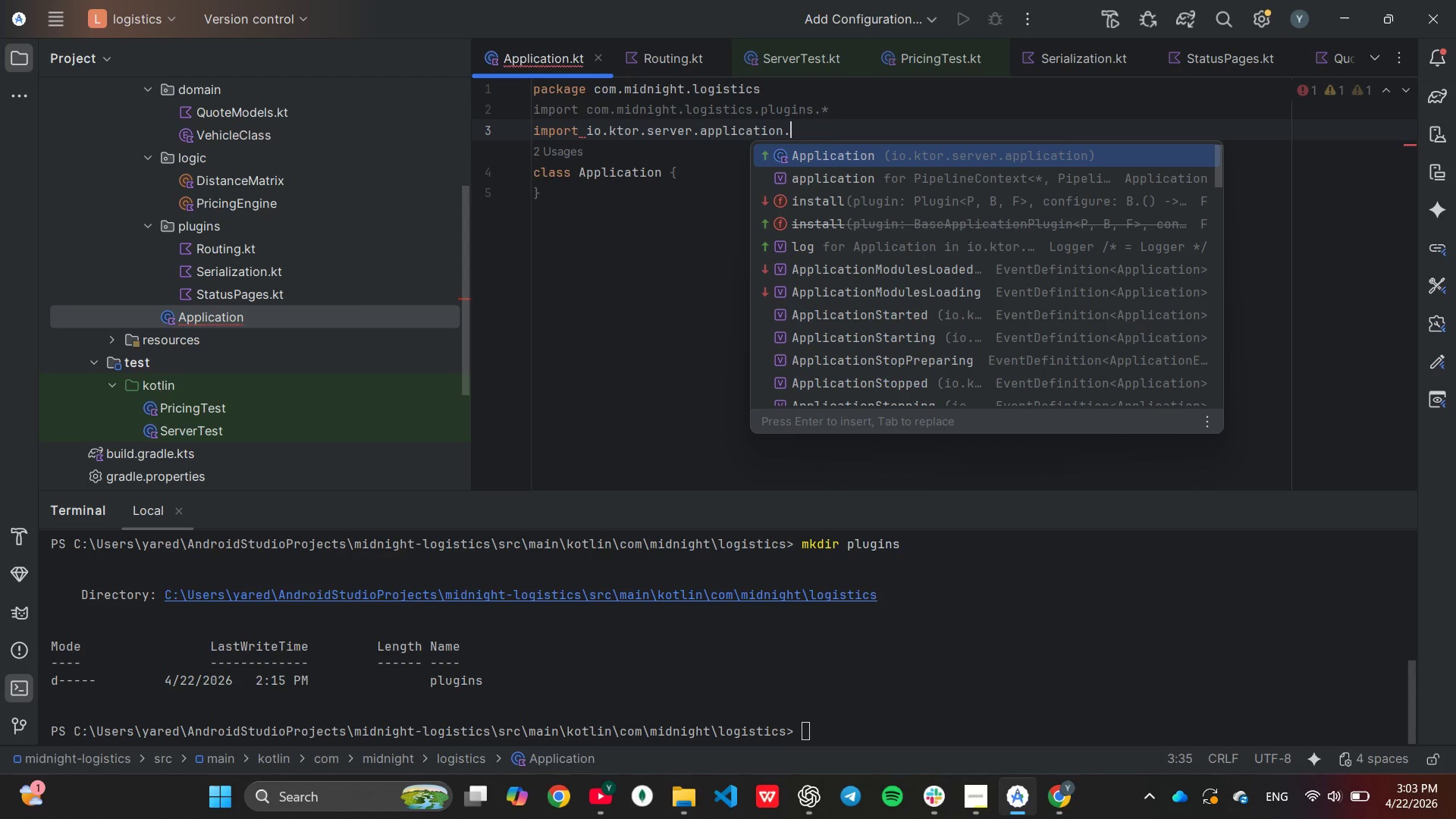 
key(Shift+ShiftLeft)
 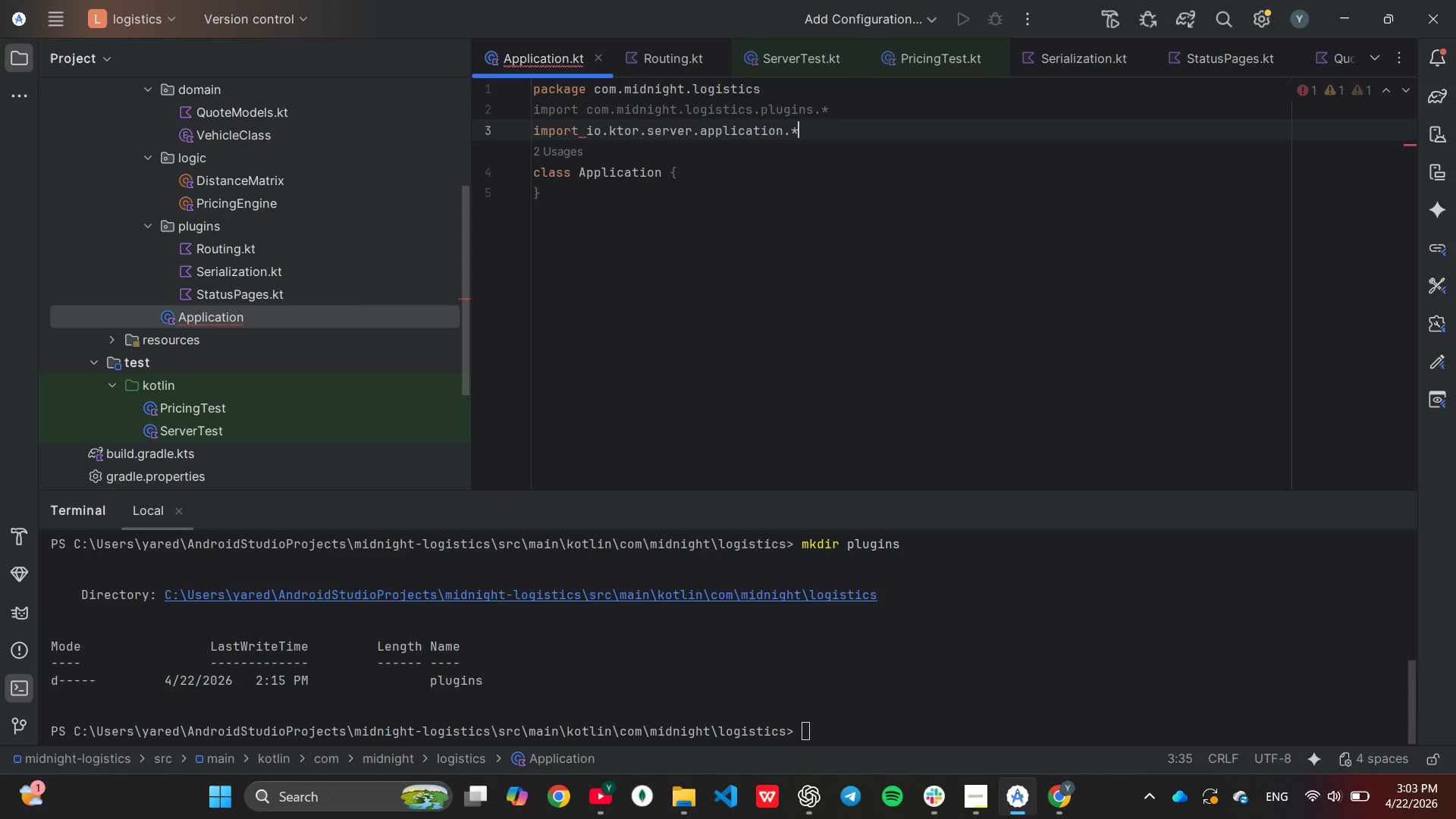 
key(Shift+8)
 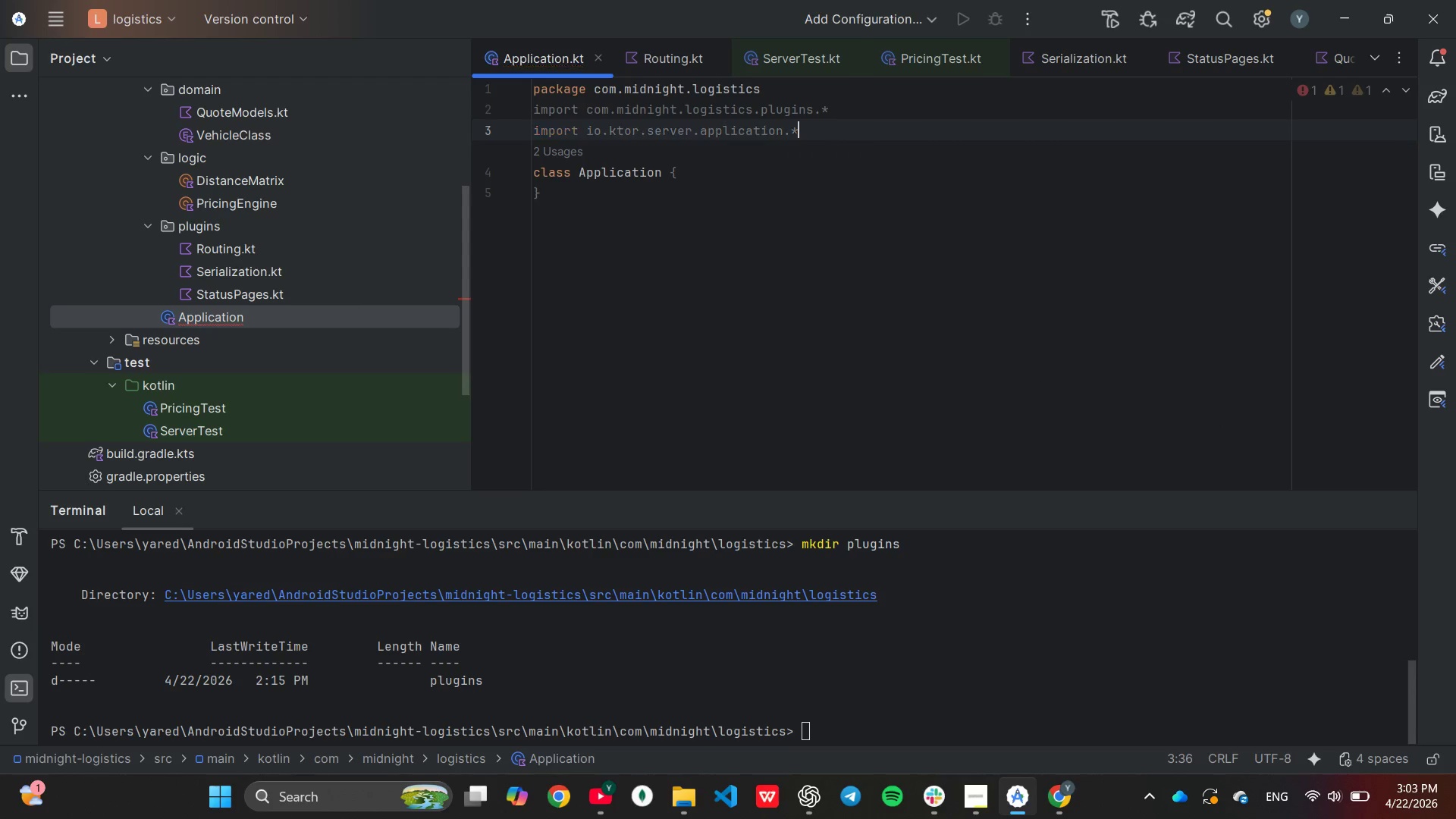 
key(Enter)
 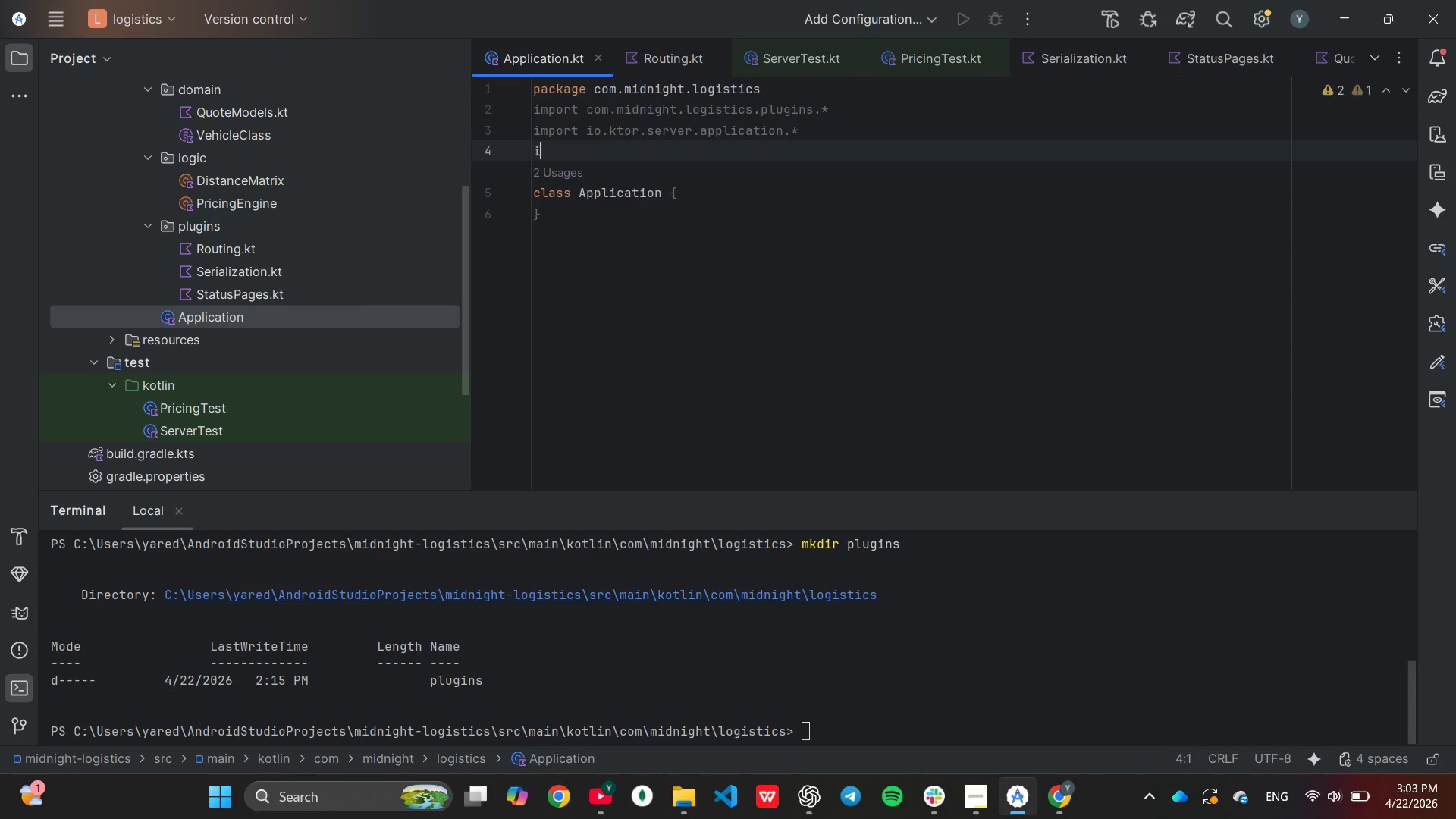 
type(im)
 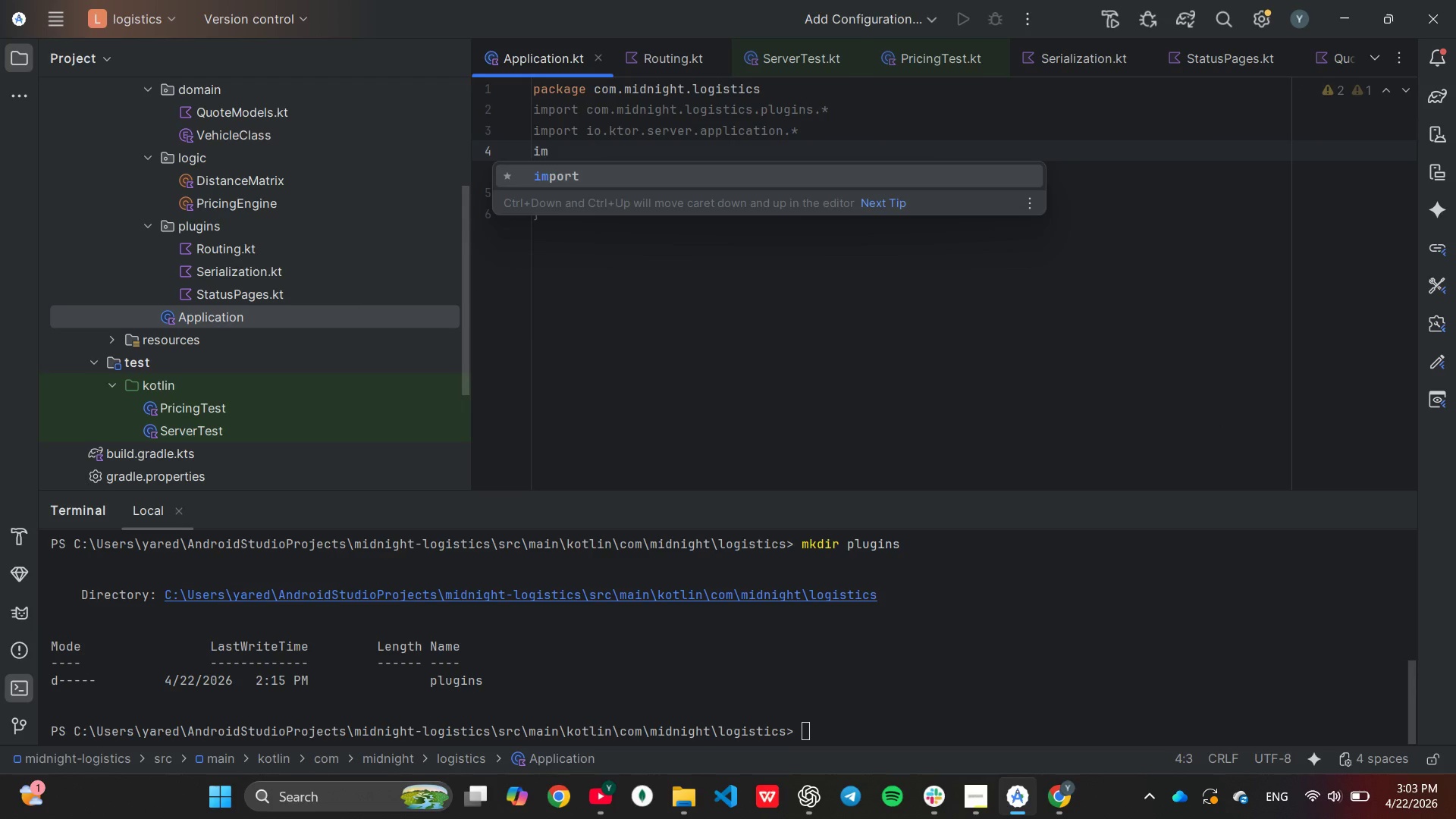 
key(Enter)
 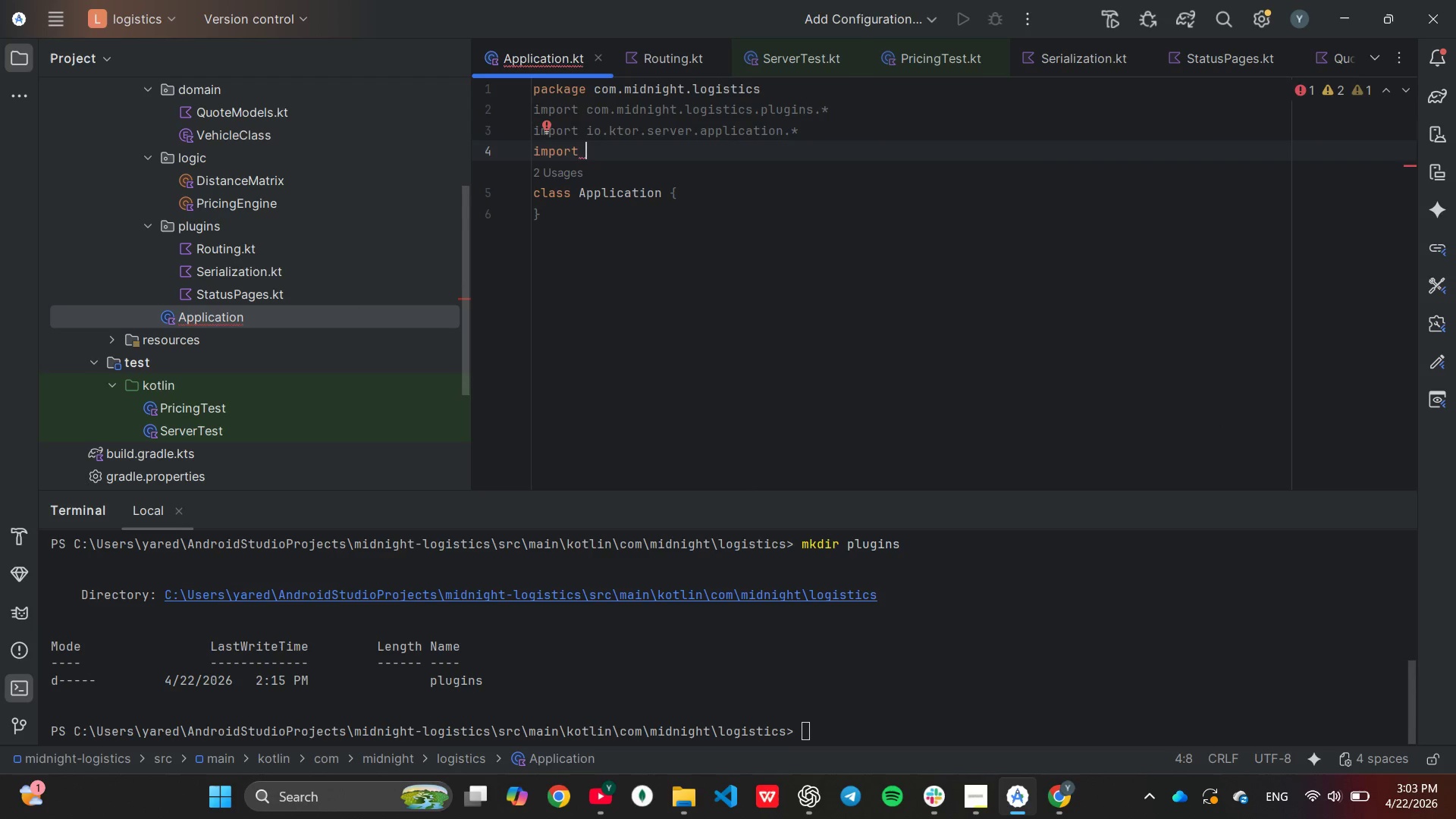 
key(I)
 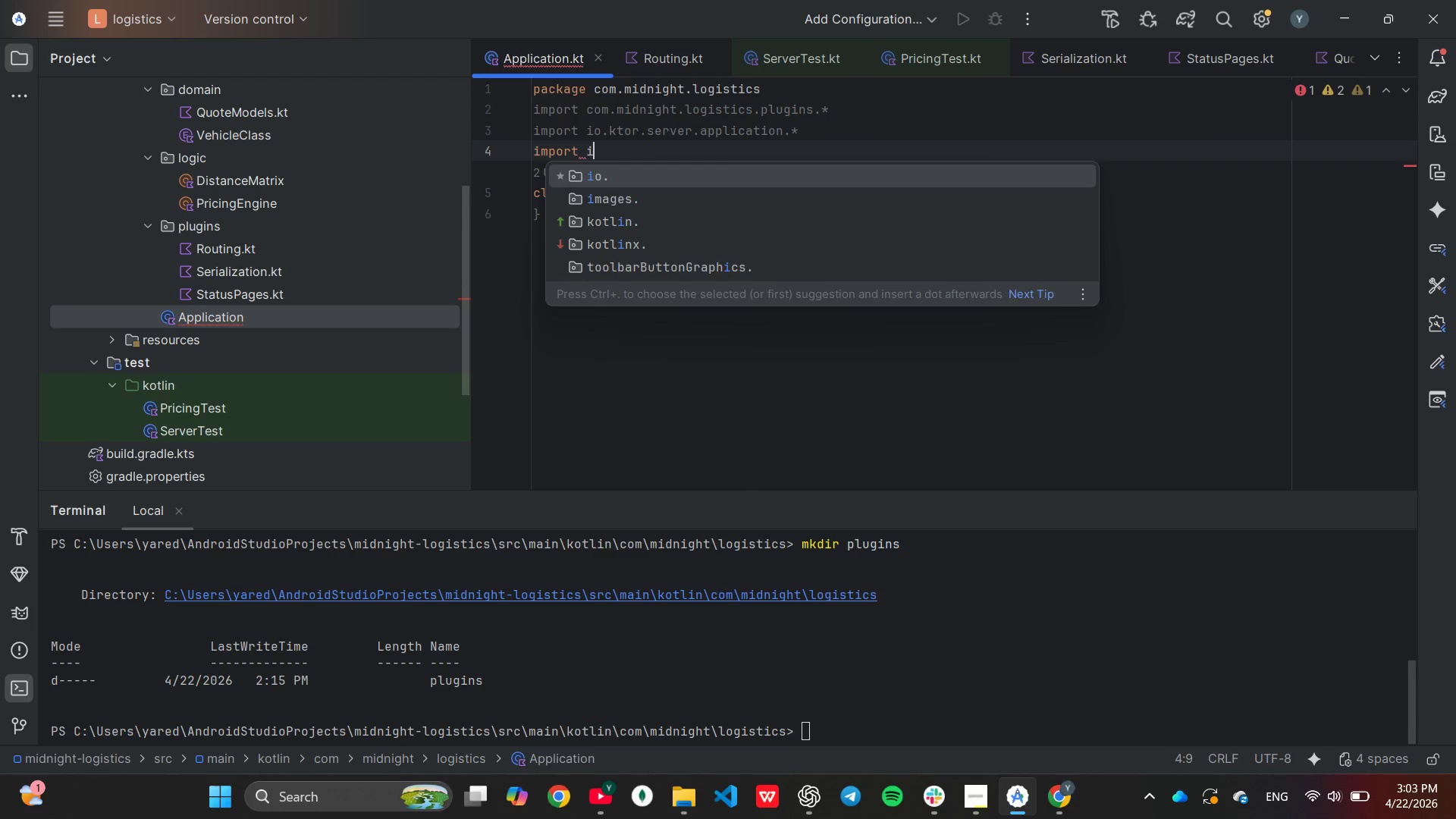 
key(Enter)
 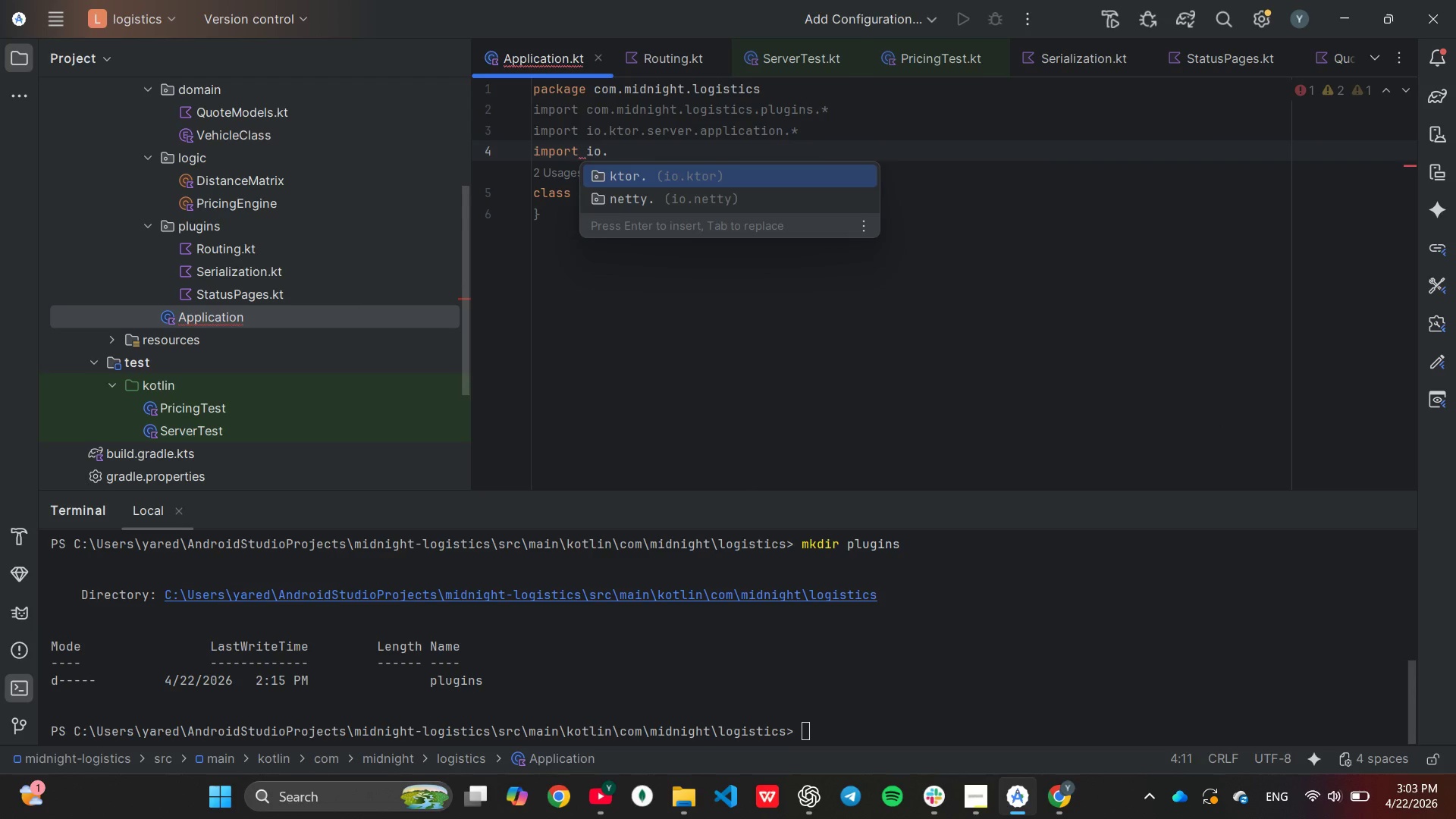 
key(Enter)
 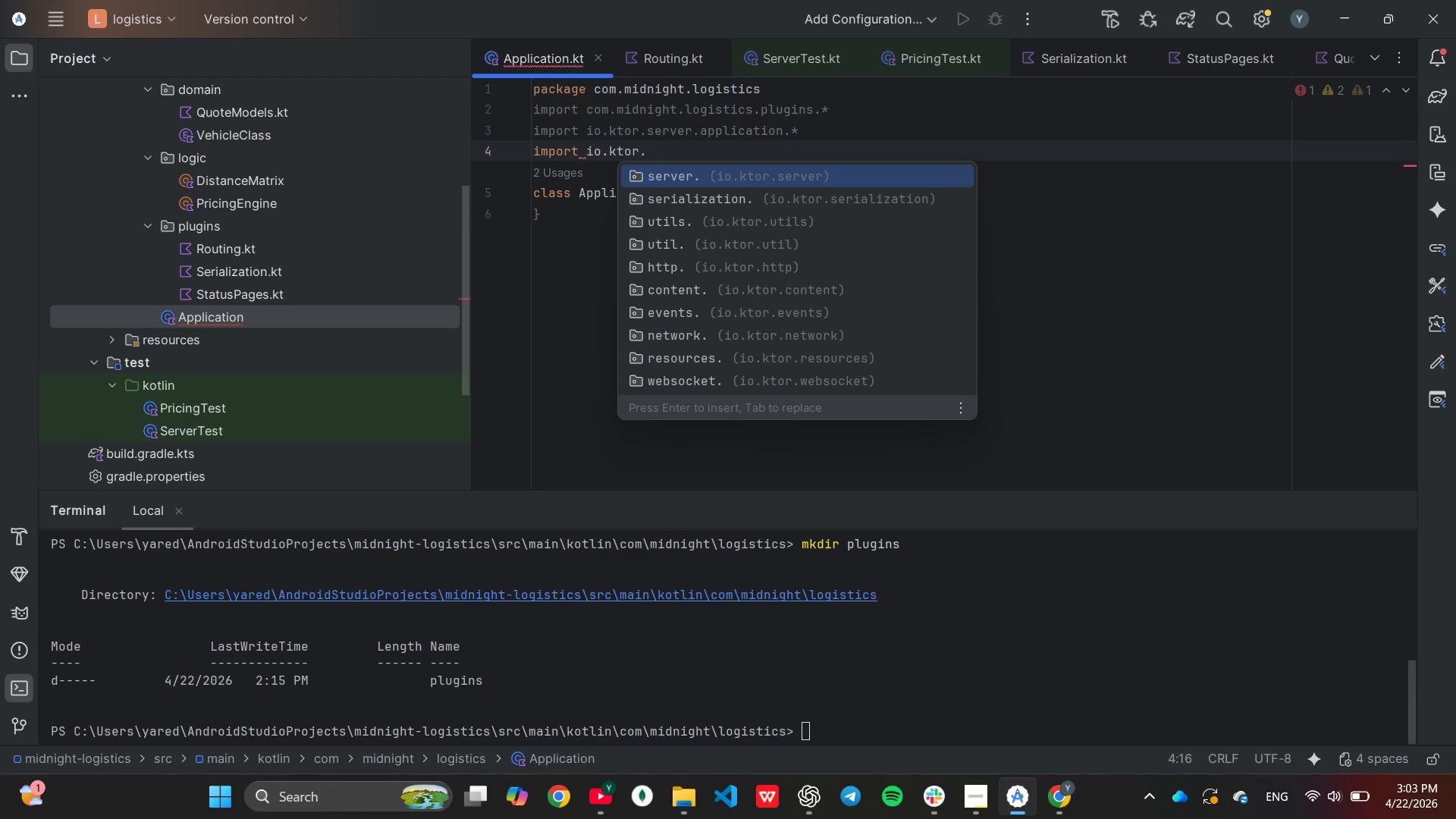 
key(Enter)
 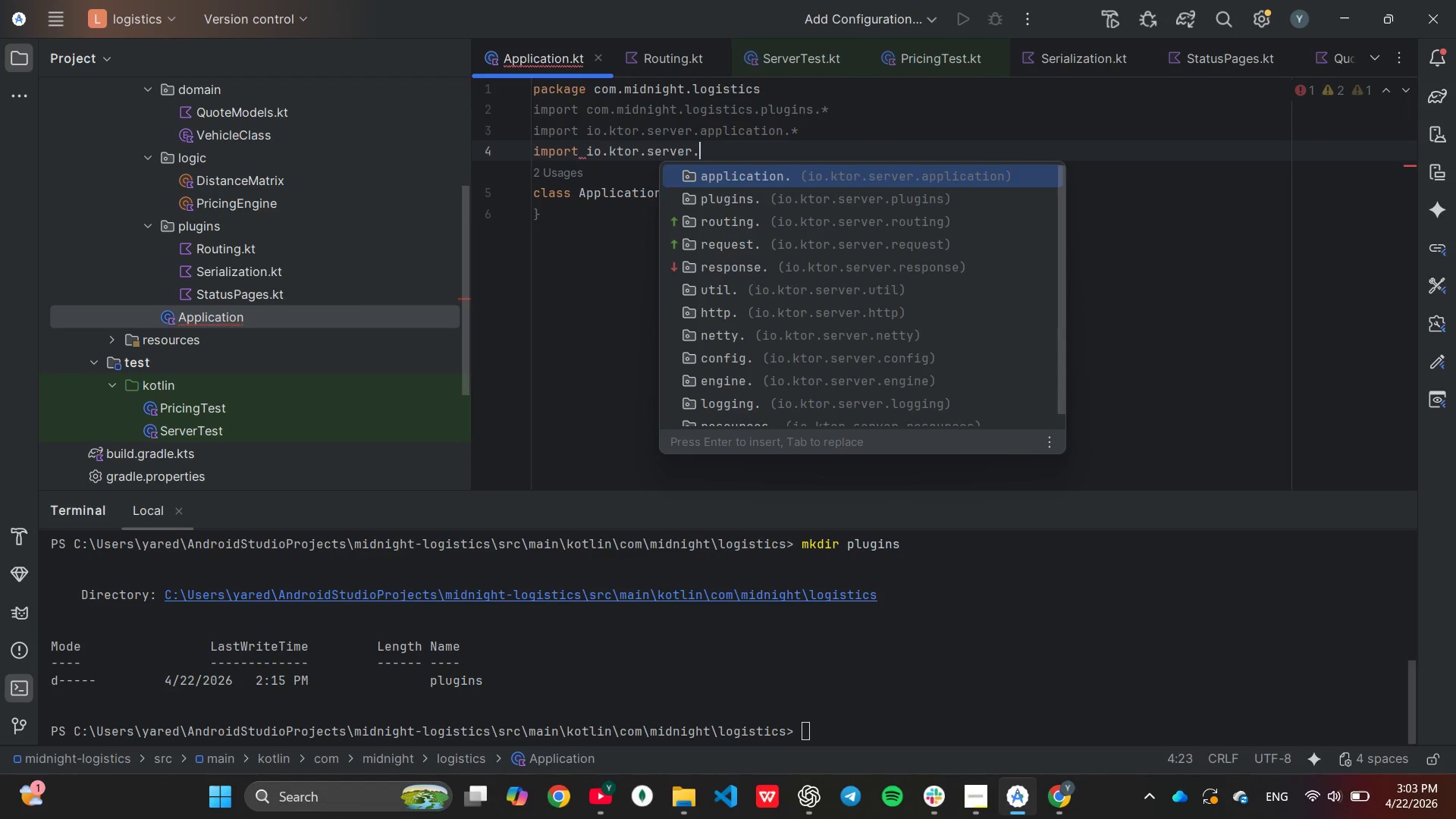 
type(cio.*)
 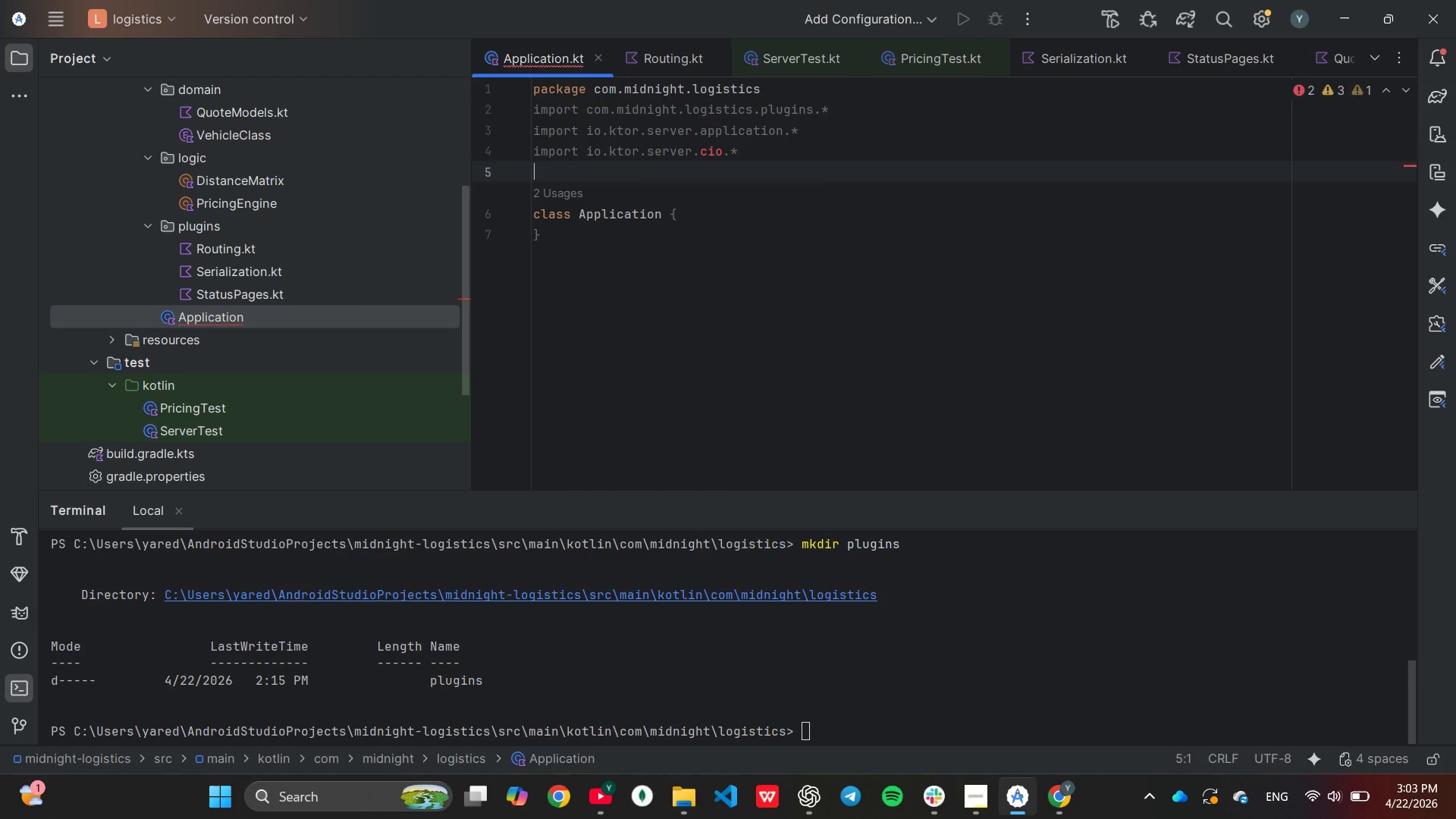 
 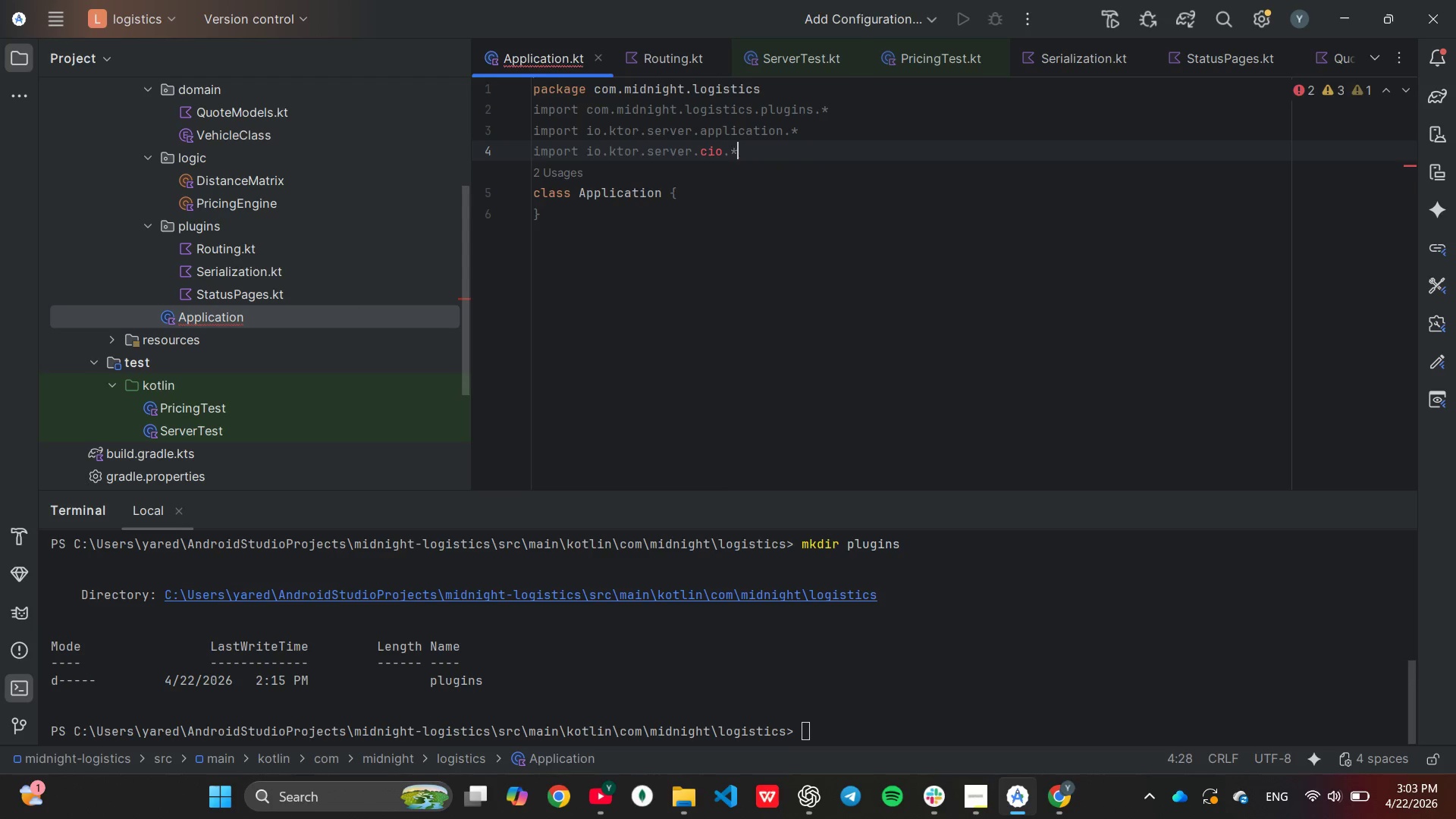 
key(Enter)
 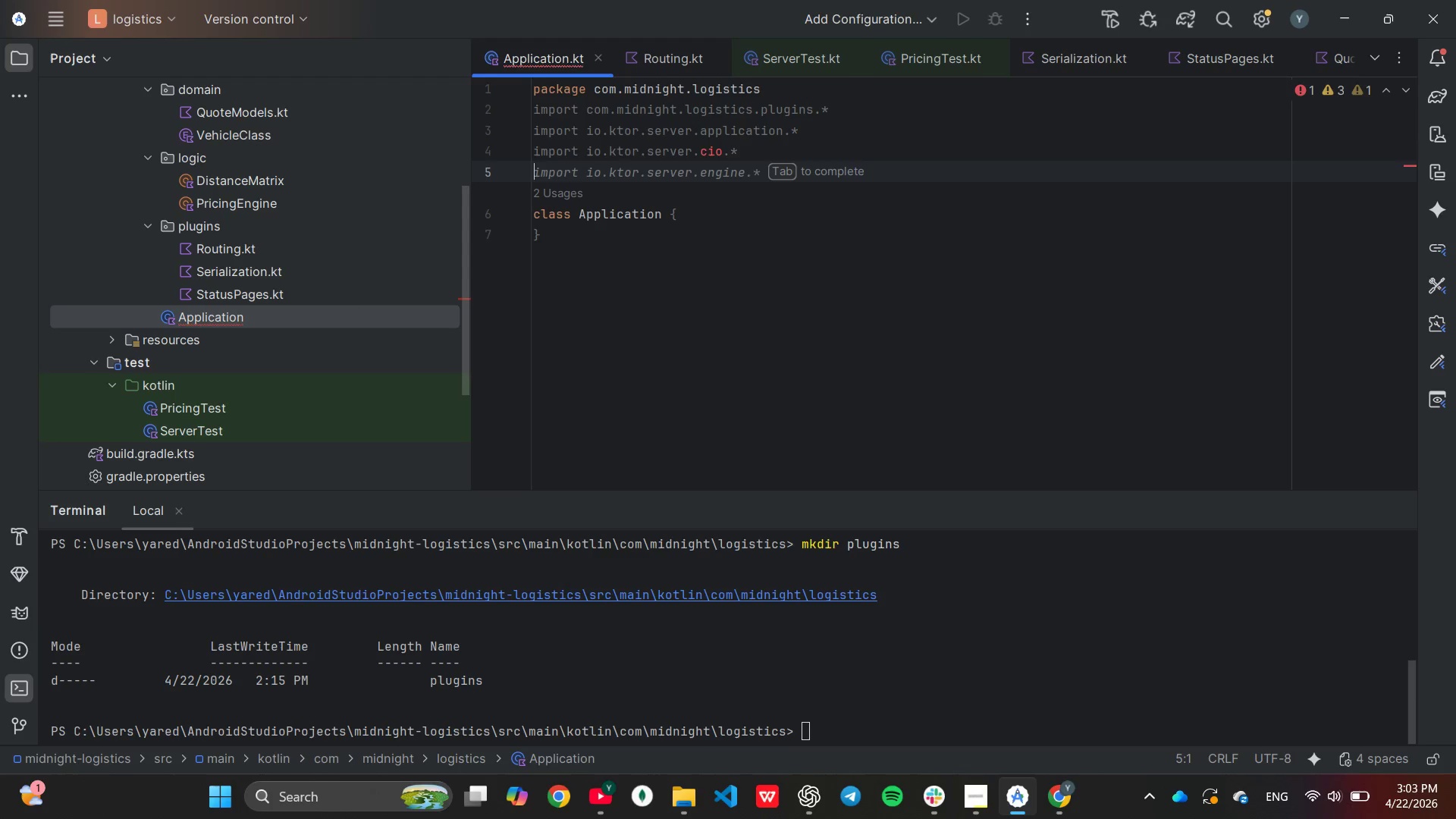 
wait(6.73)
 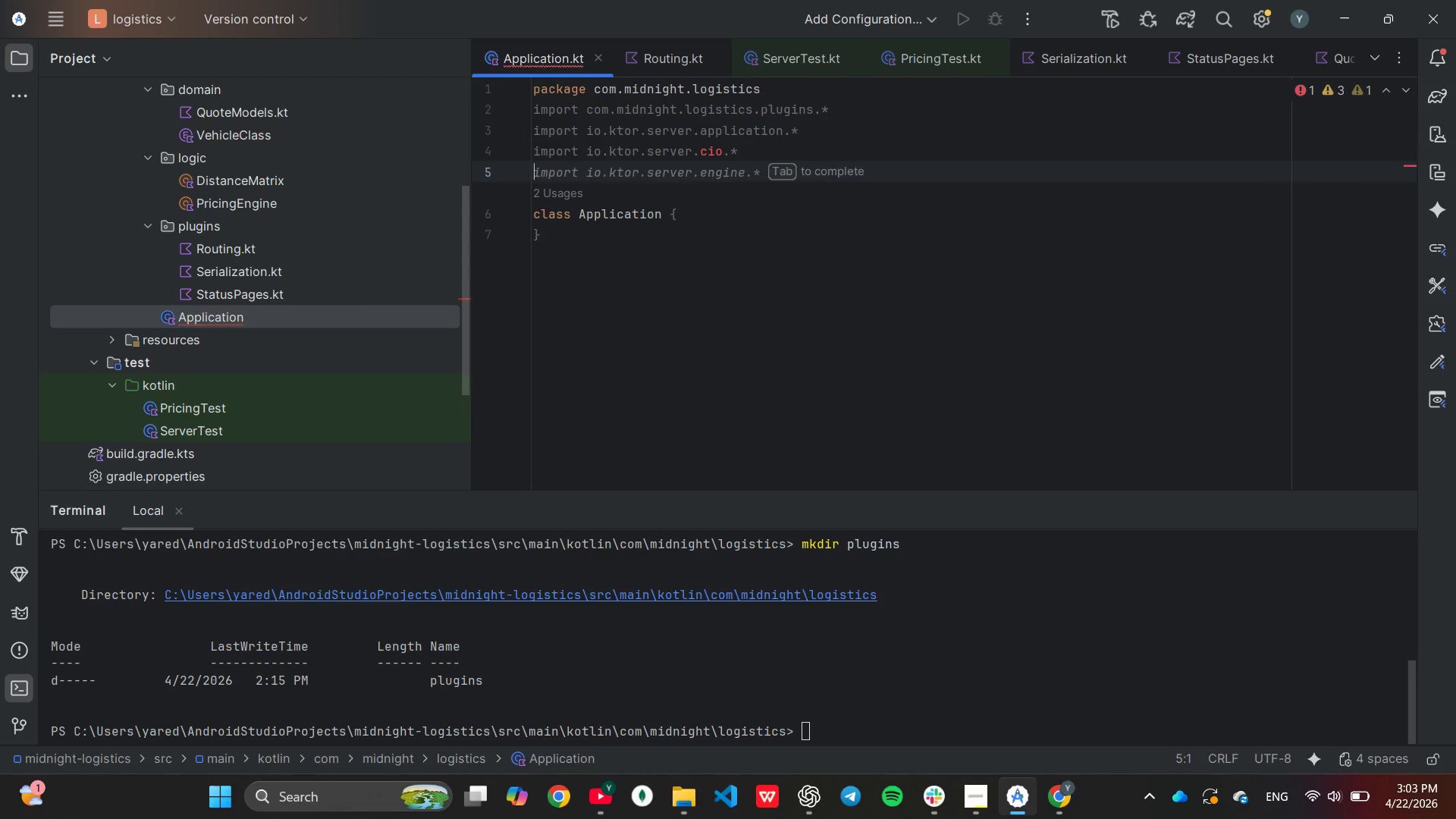 
key(Tab)
 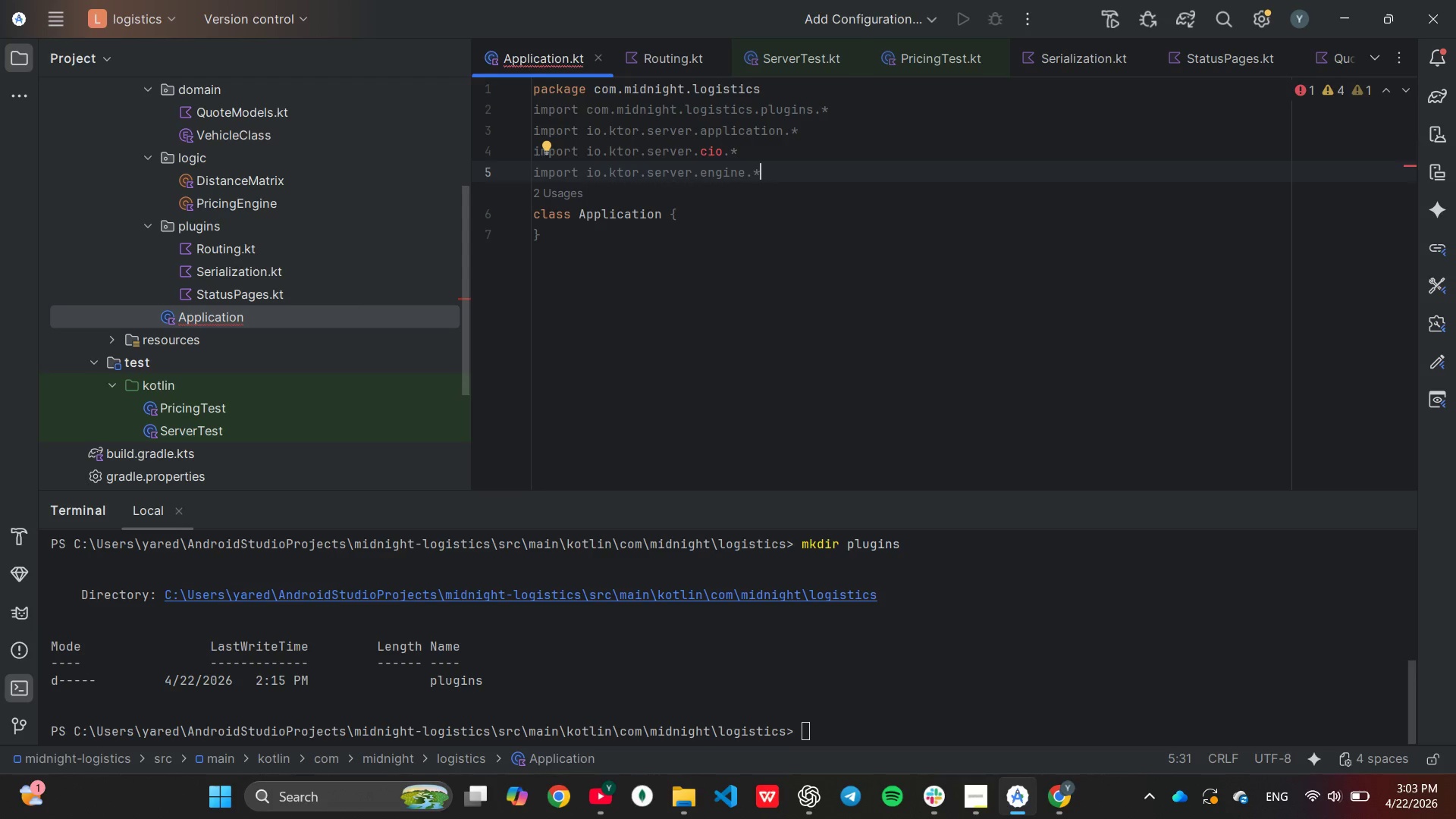 
key(Enter)
 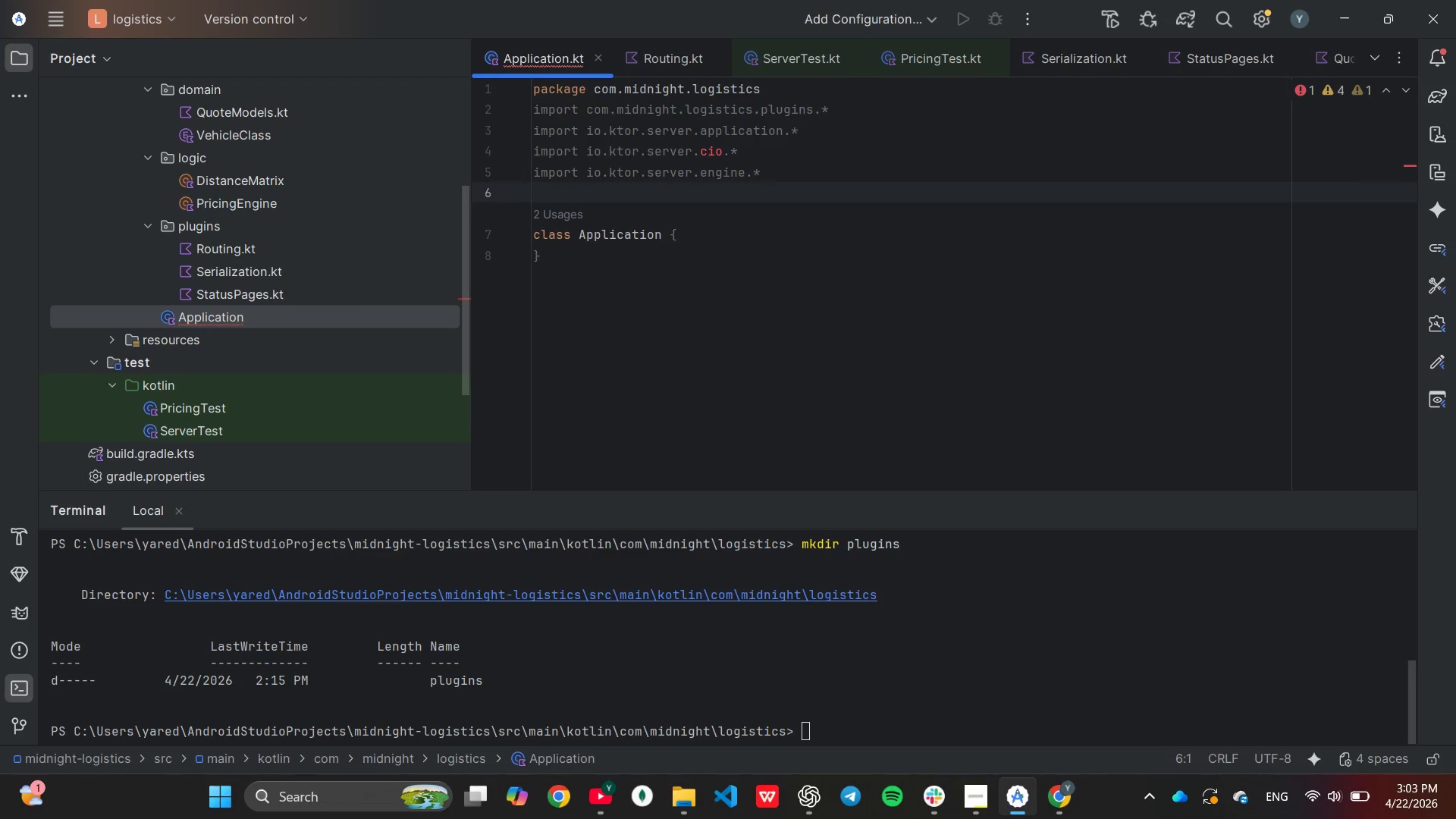 
wait(10.81)
 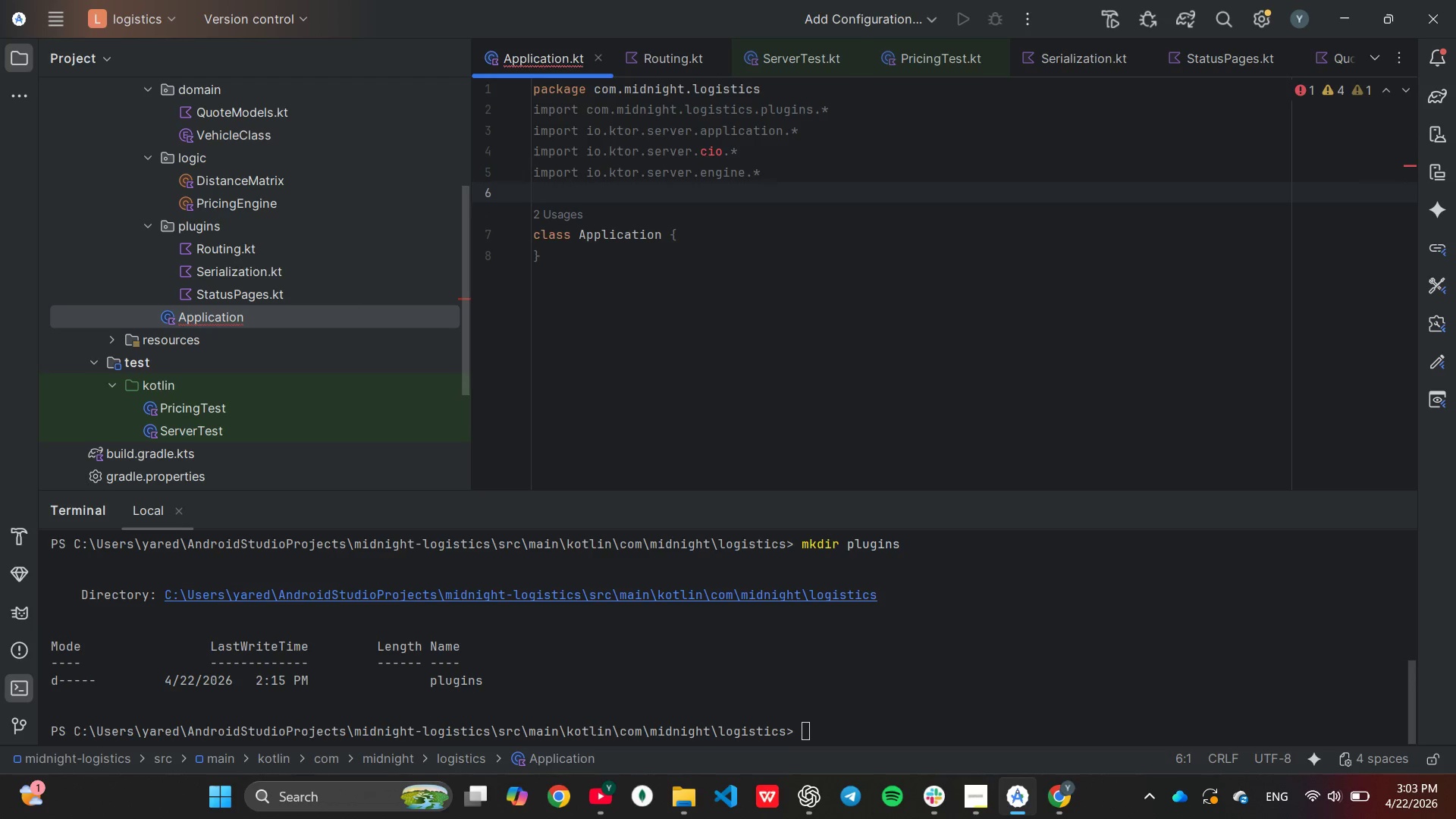 
left_click_drag(start_coordinate=[610, 263], to_coordinate=[505, 235])
 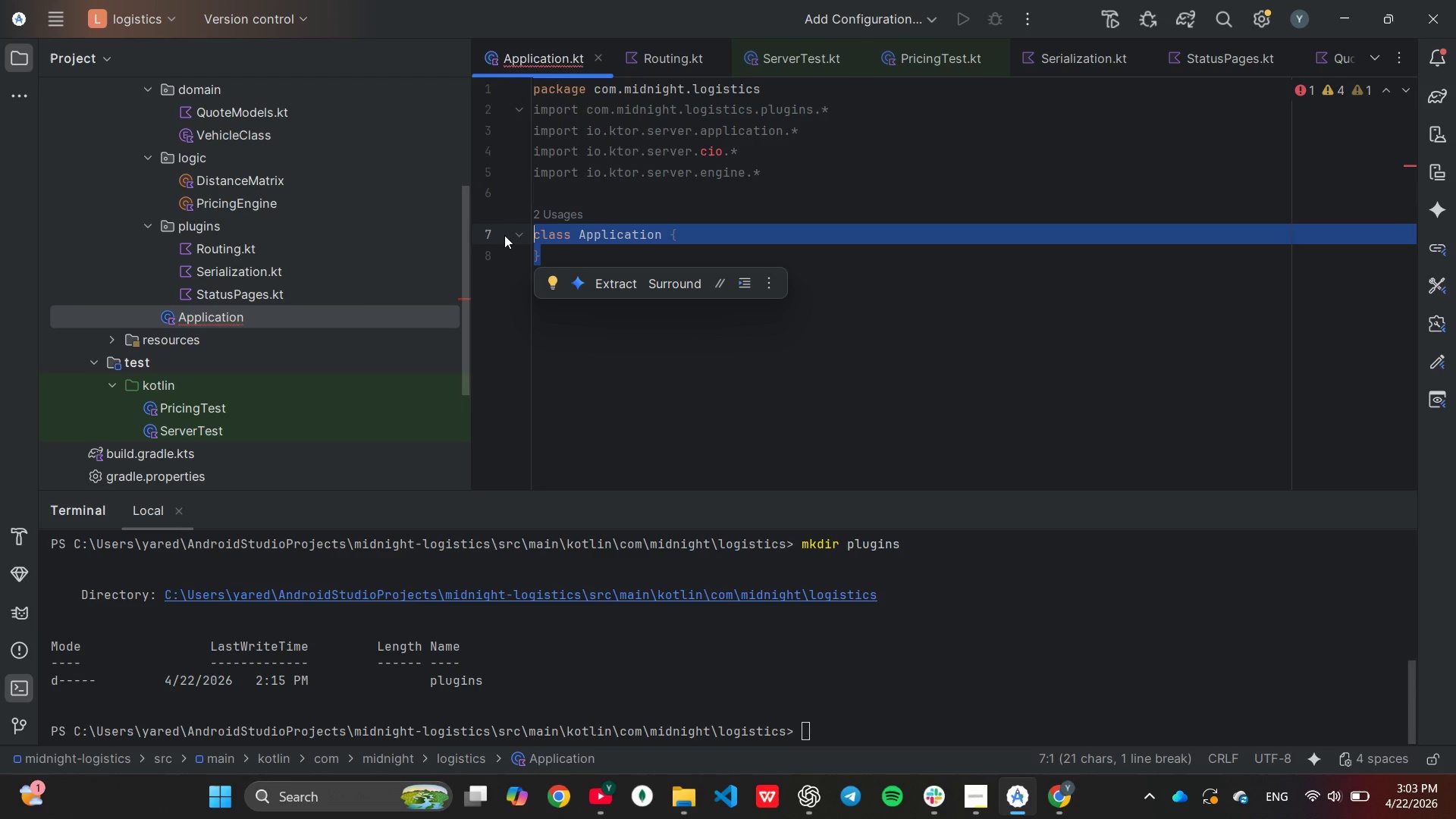 
type(fun mia)
key(Backspace)
key(Backspace)
type(ain()
 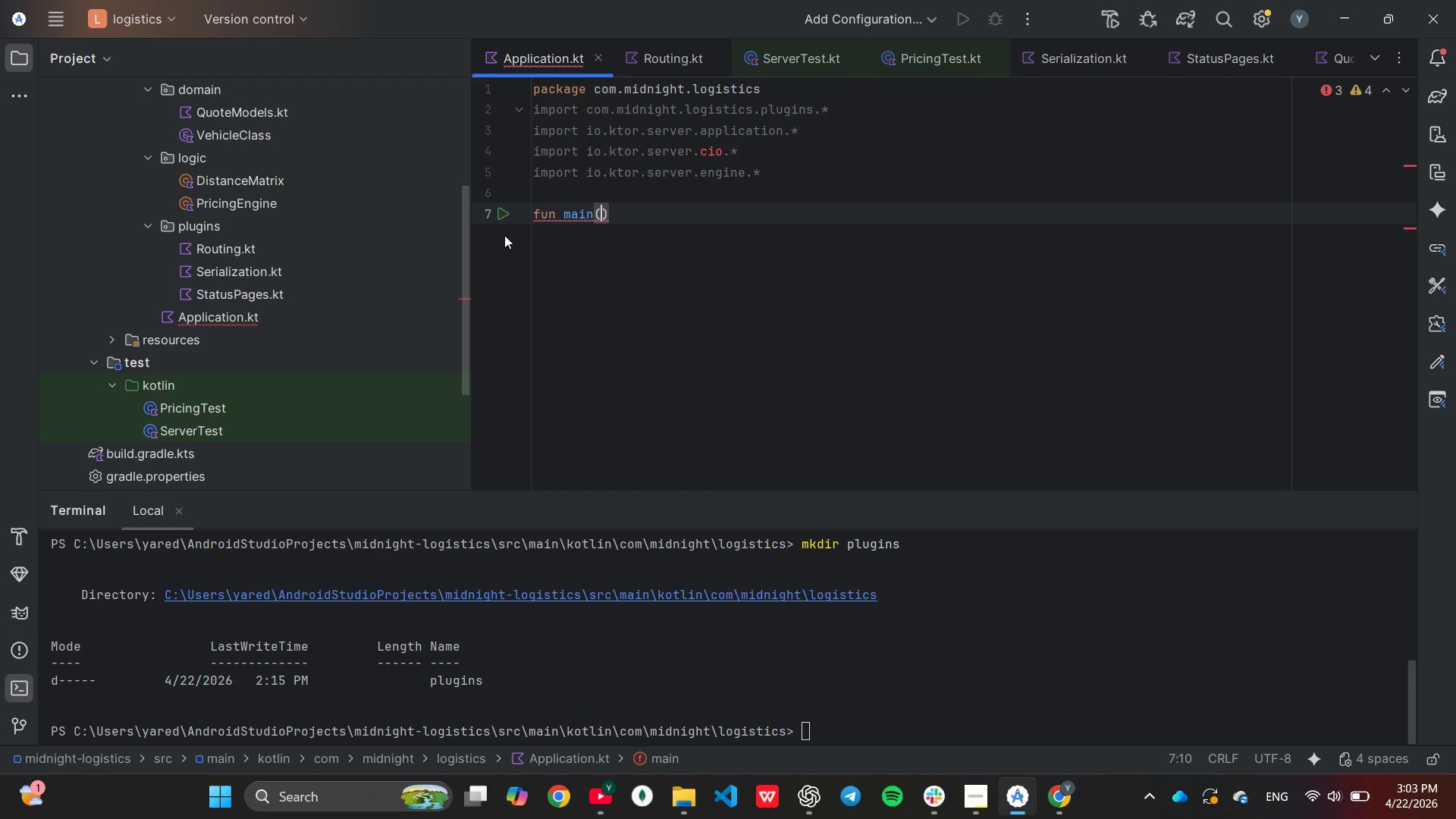 
key(ArrowRight)
 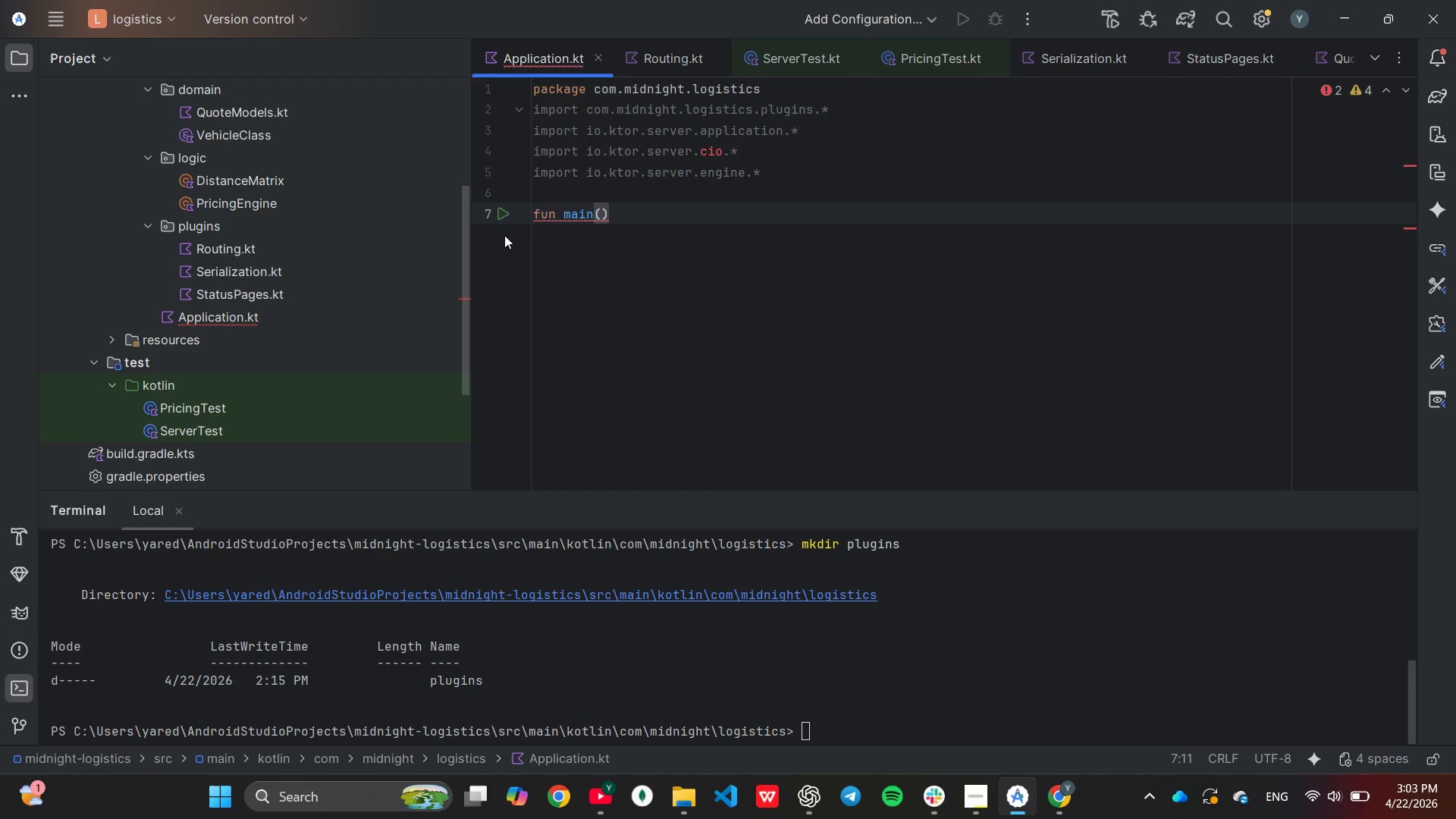 
key(Shift+BracketLeft)
 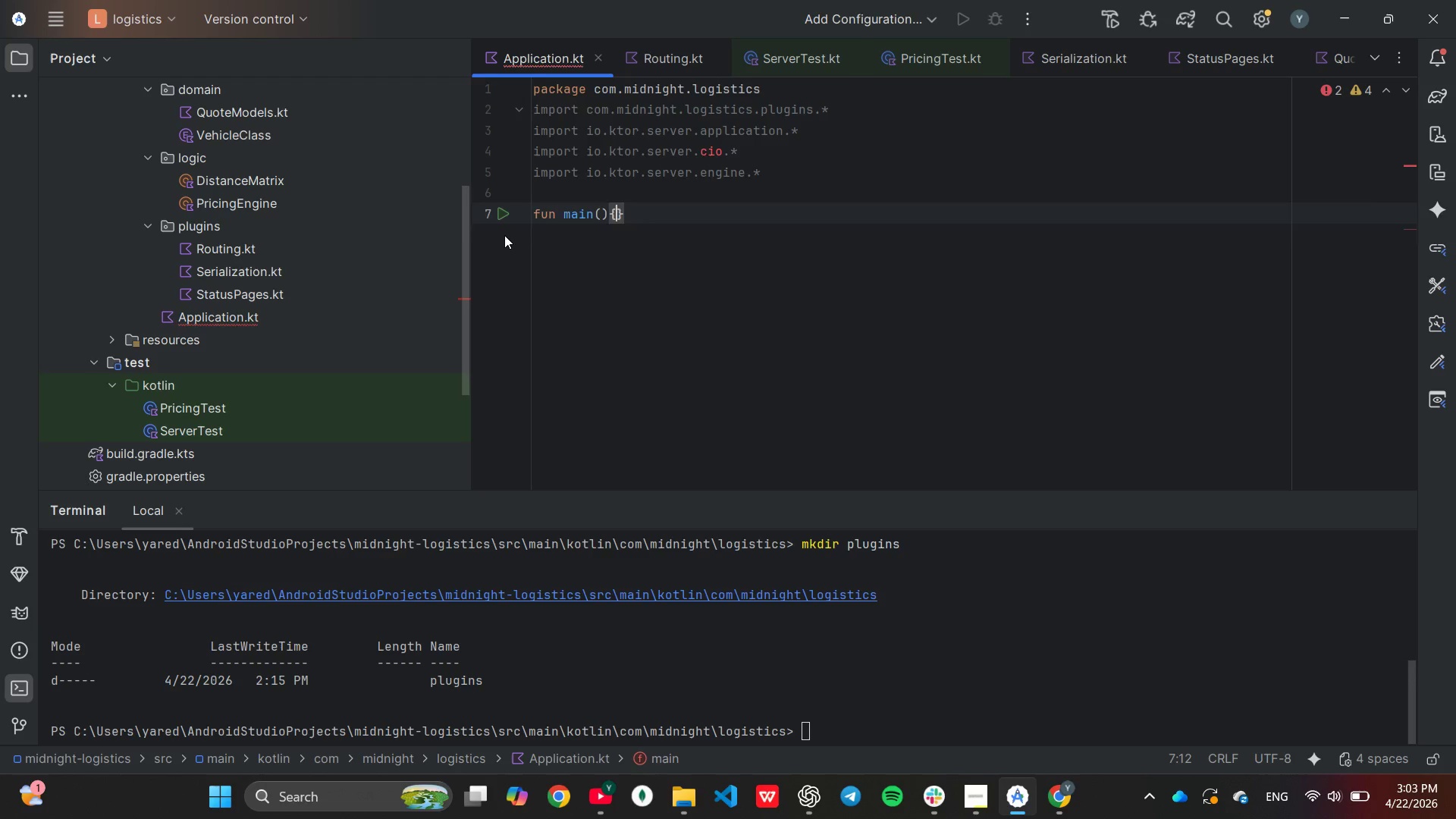 
key(Enter)
 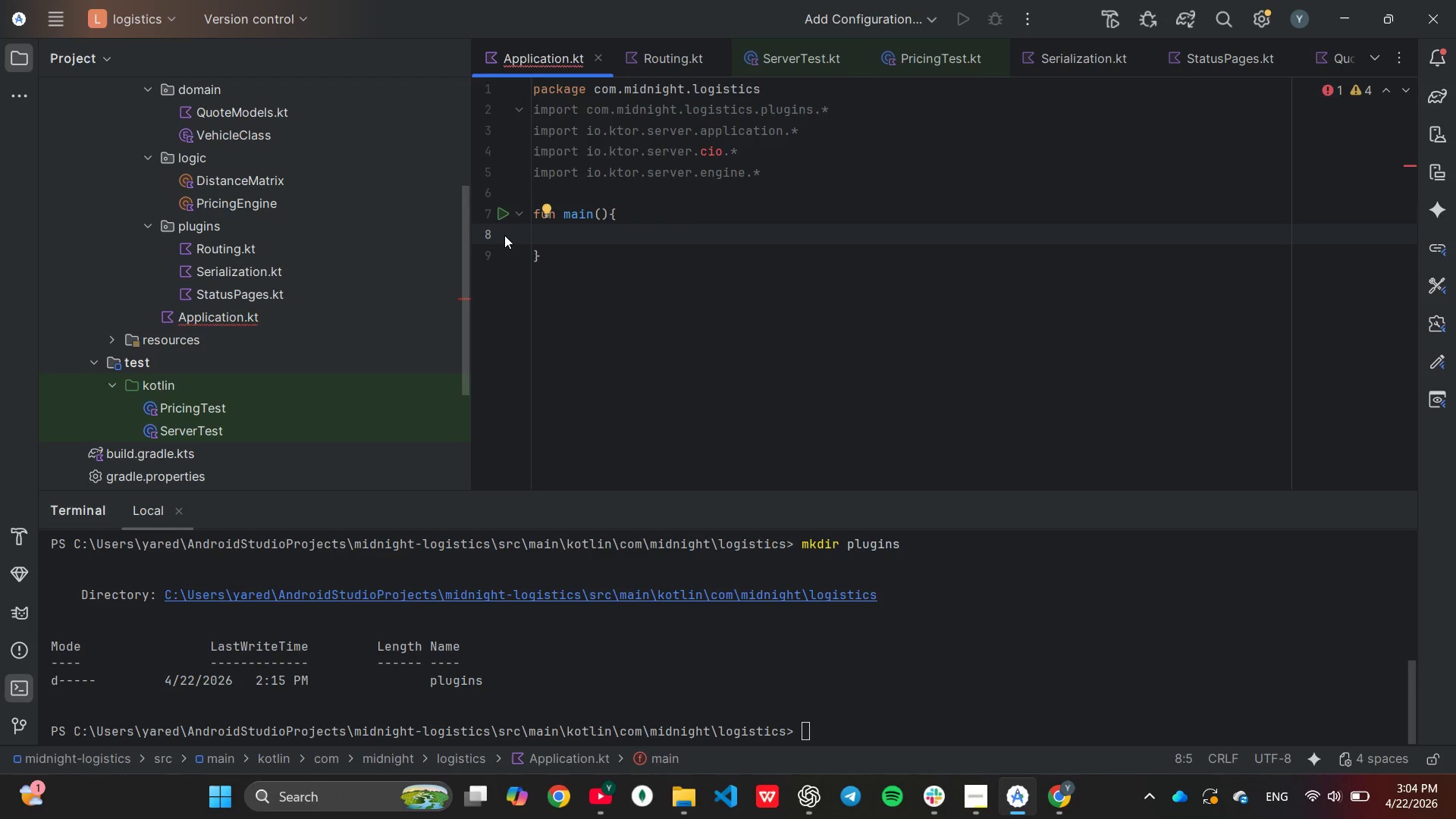 
key(E)
 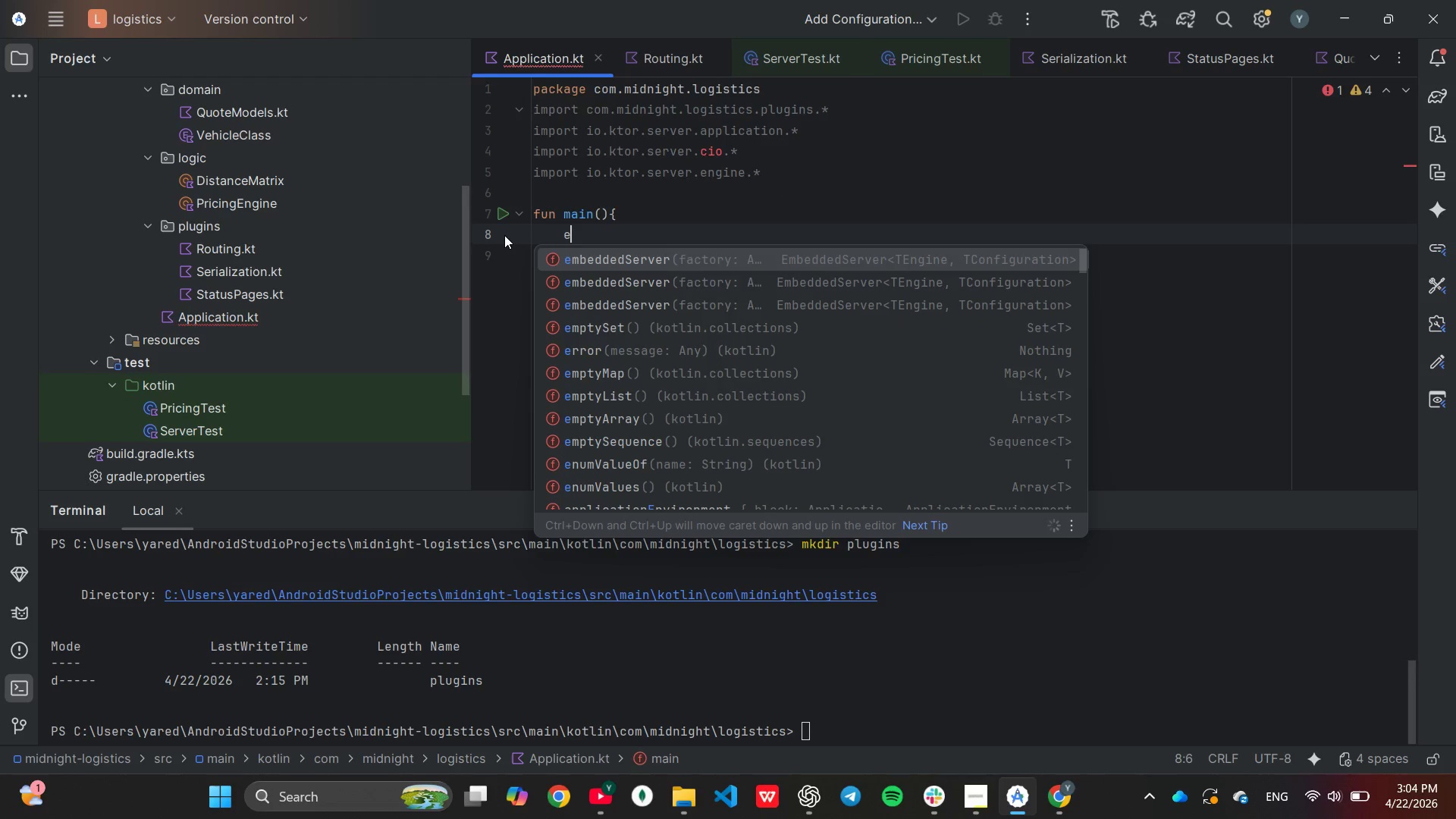 
key(Enter)
 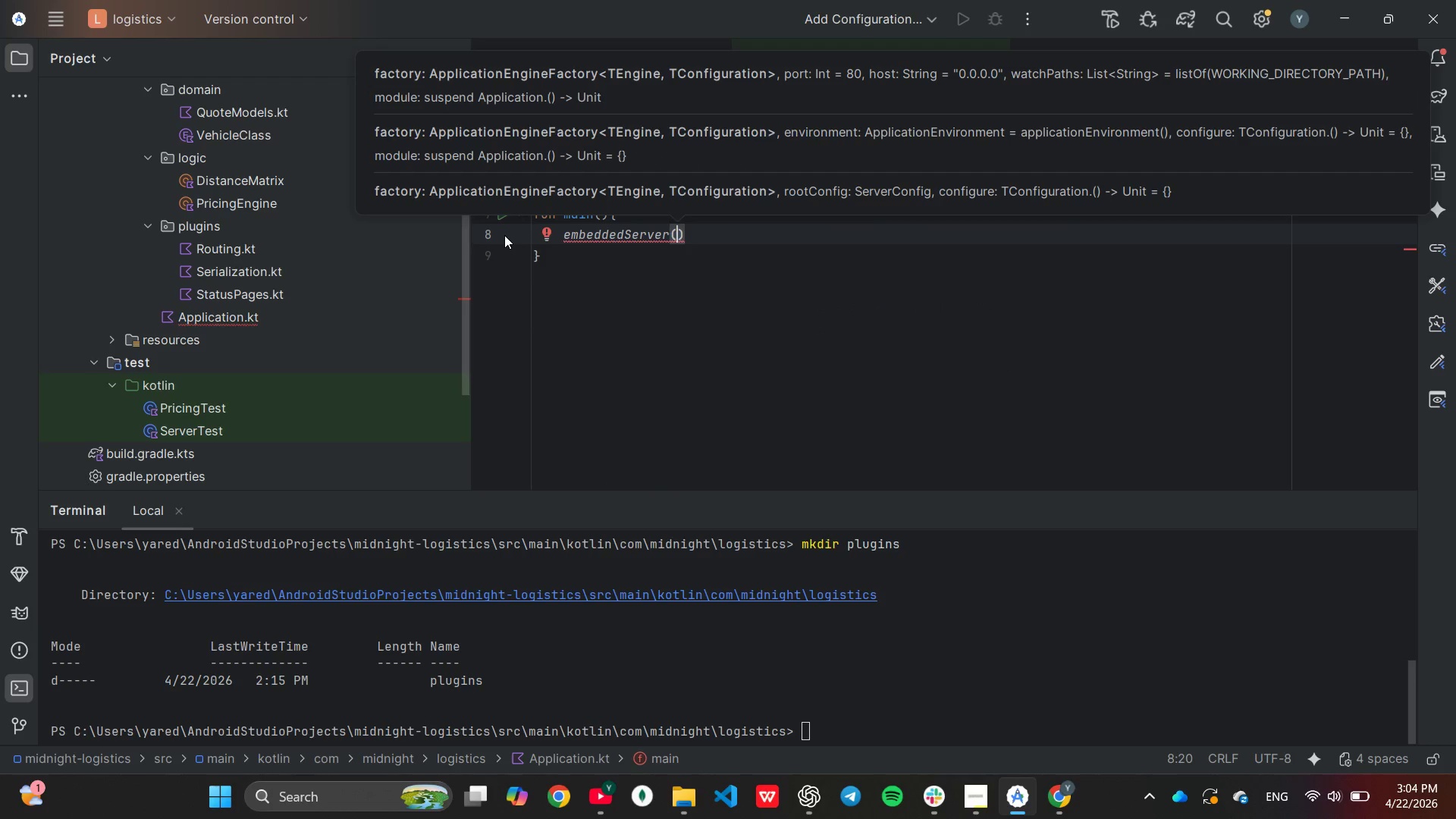 
type(CIO, port = 100)
key(Backspace)
key(Backspace)
key(Backspace)
type(8080, ho)
 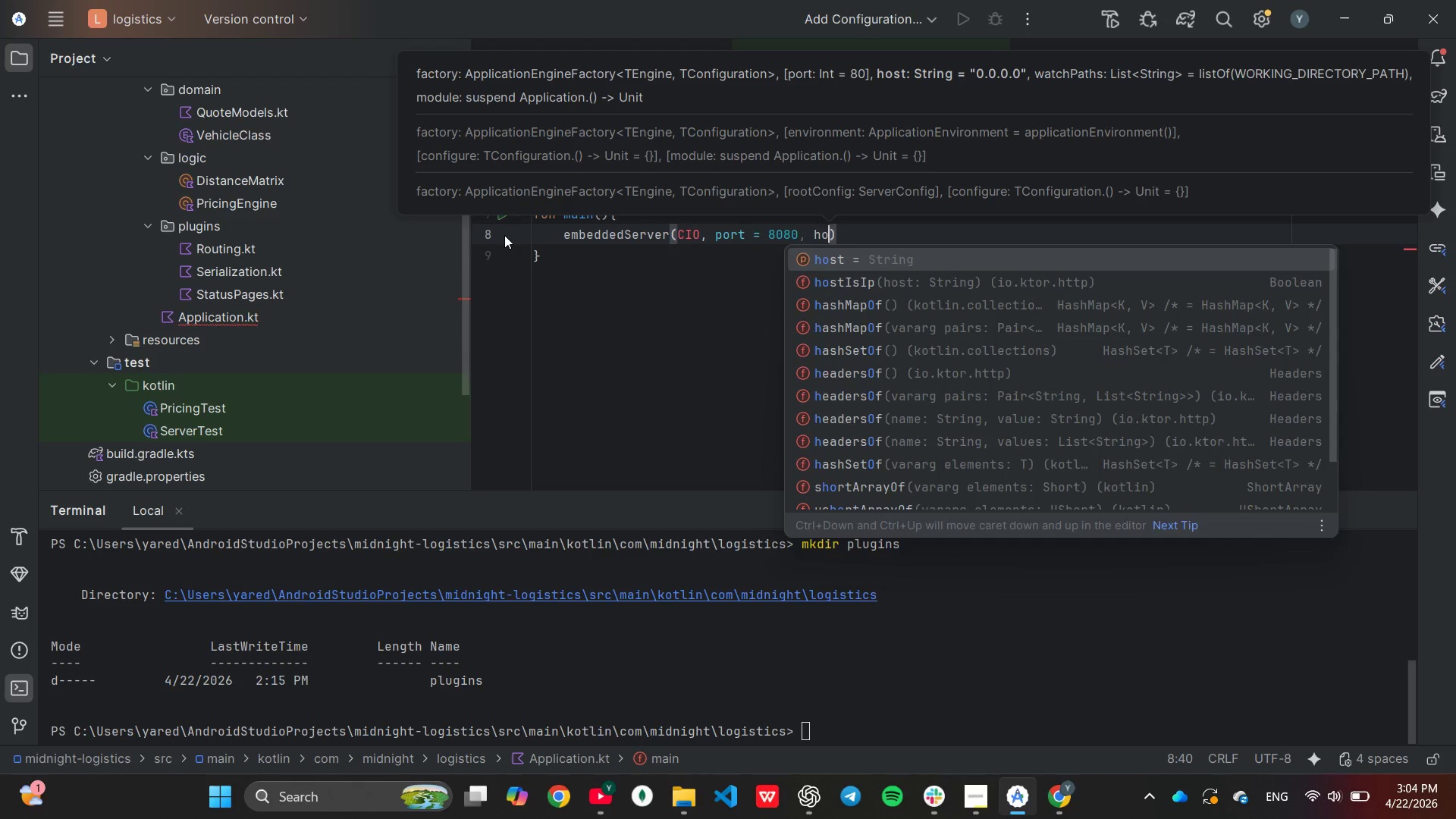 
key(Enter)
 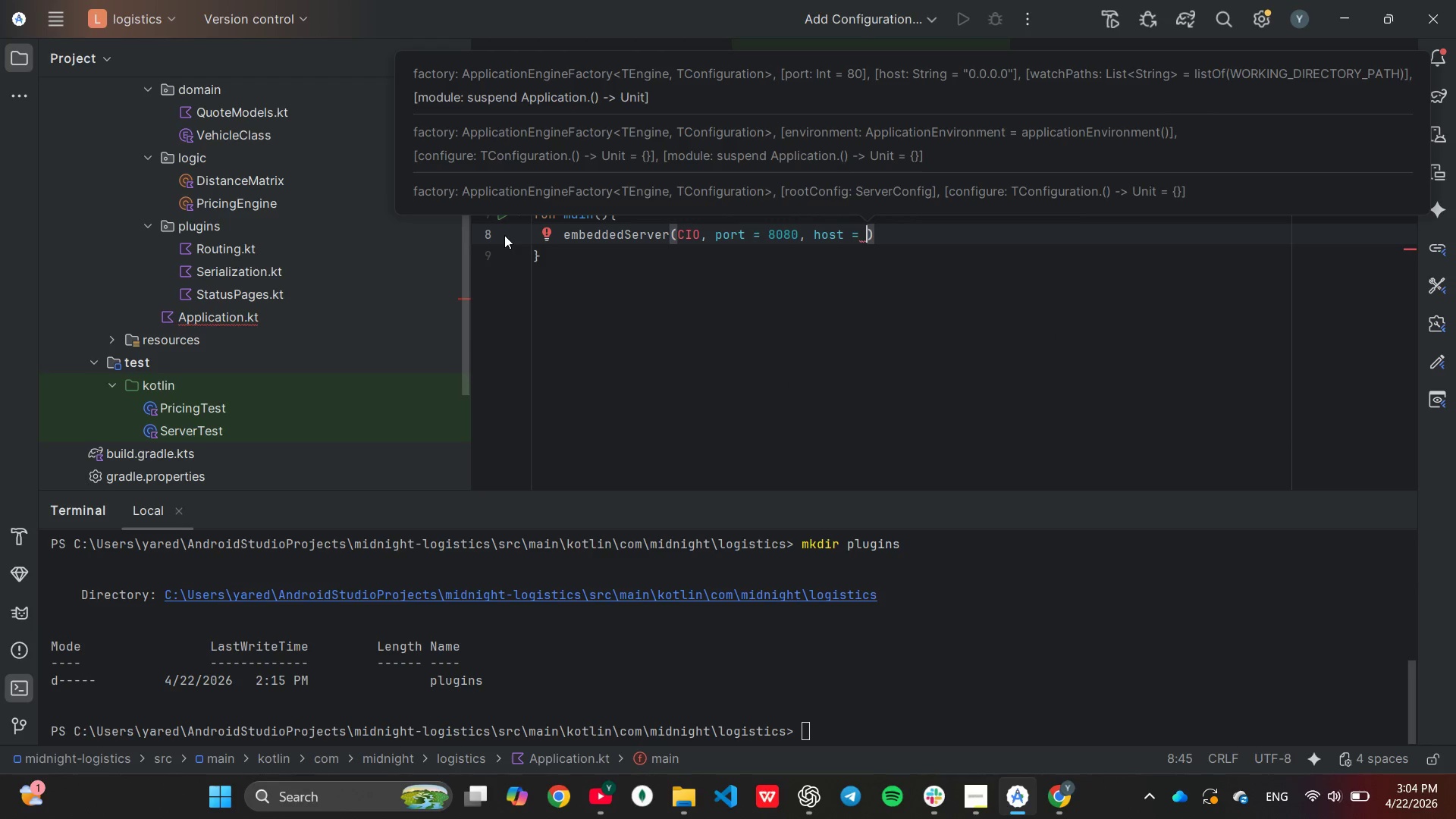 
key(Shift+ShiftLeft)
 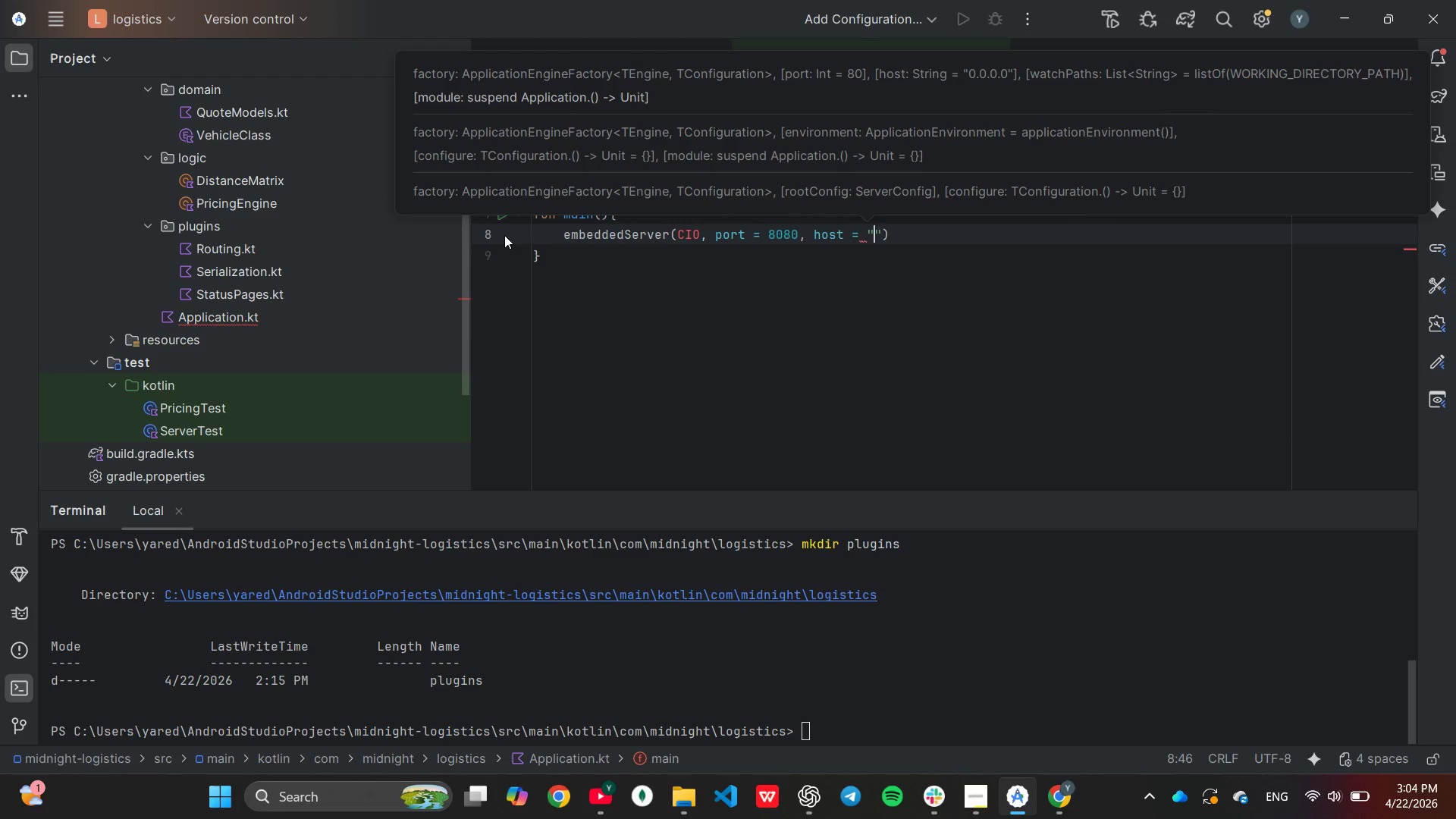 
key(Shift+Quote)
 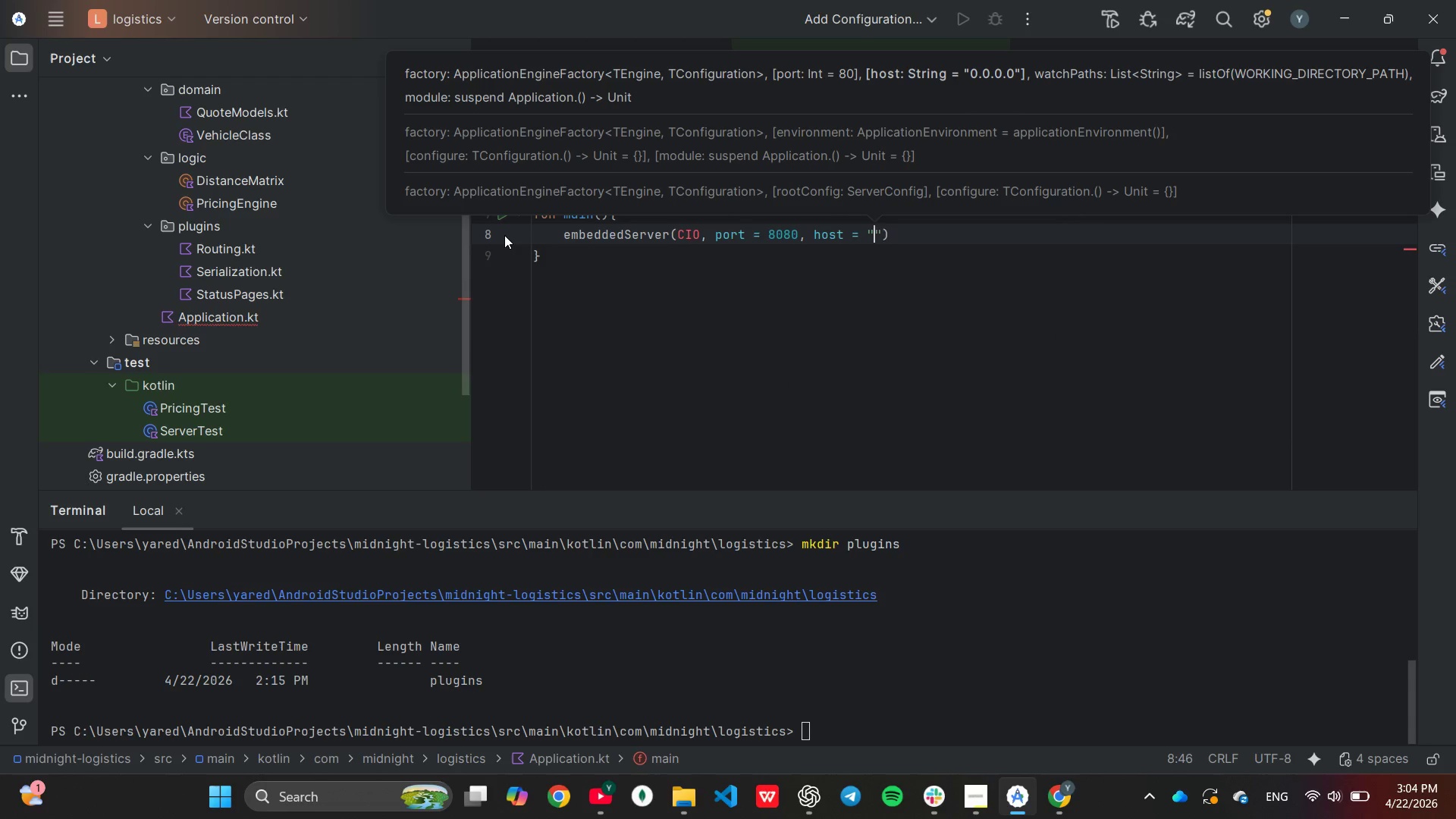 
key(0)
 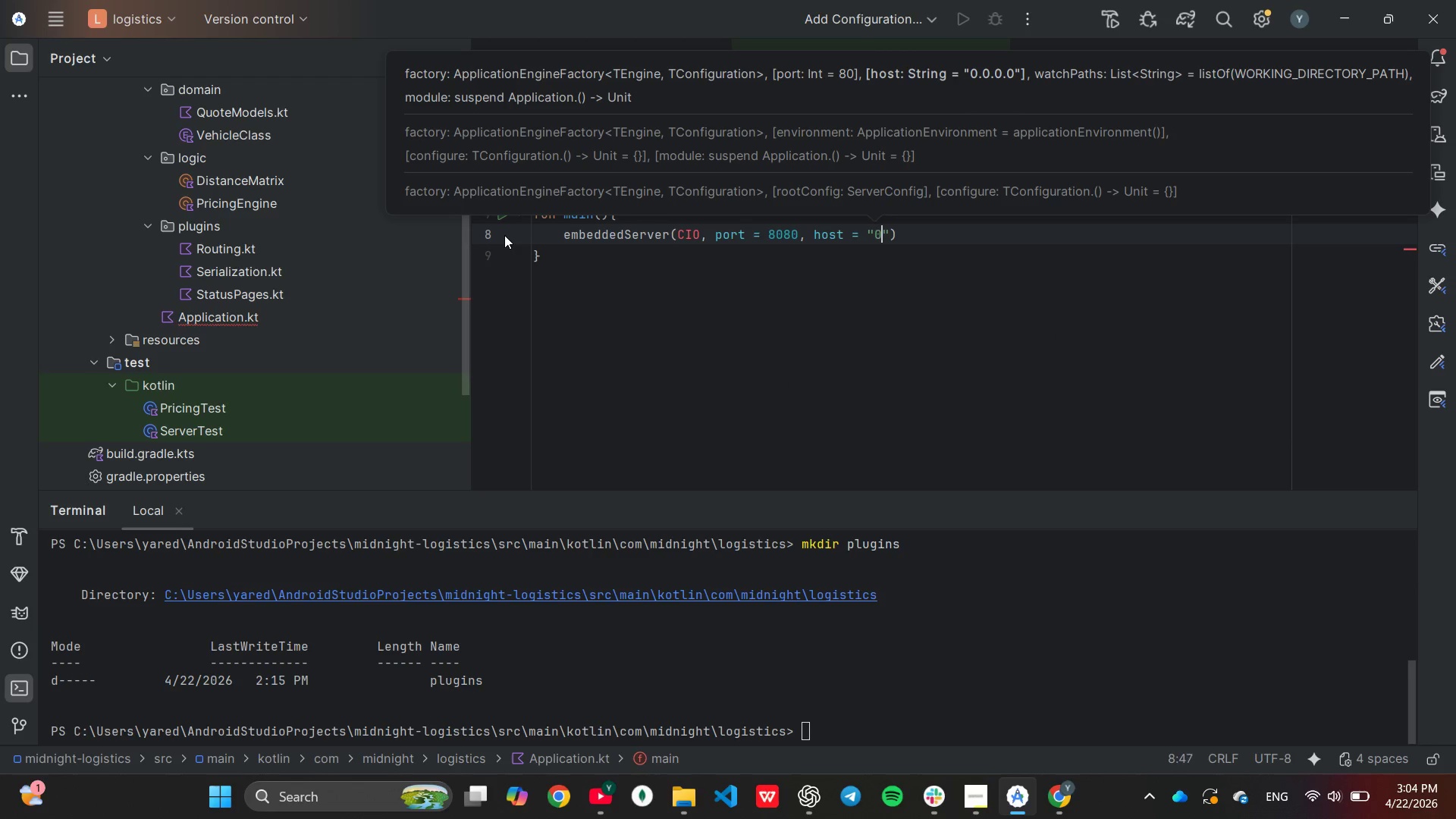 
key(Period)
 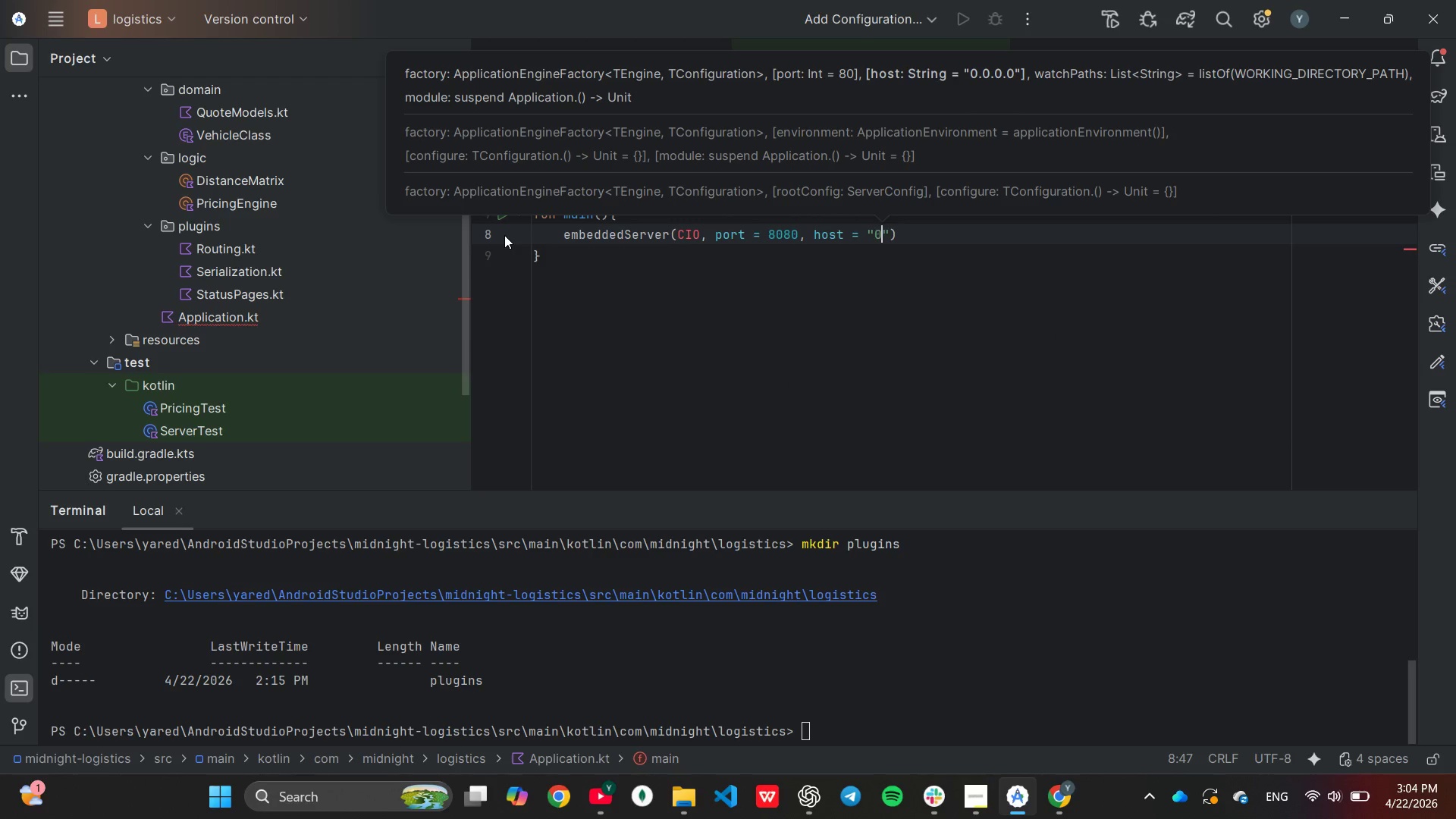 
key(0)
 